 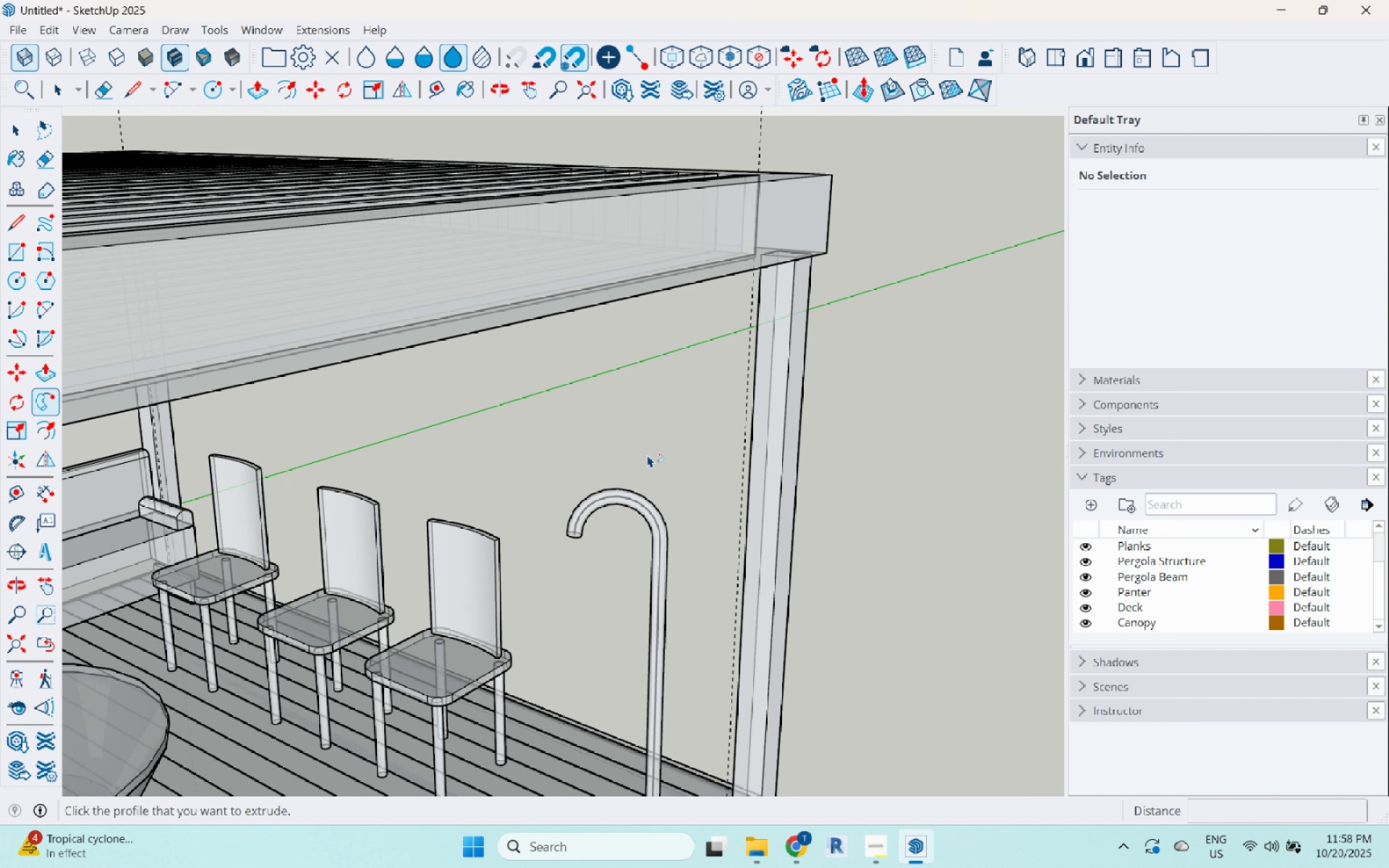 
key(Space)
 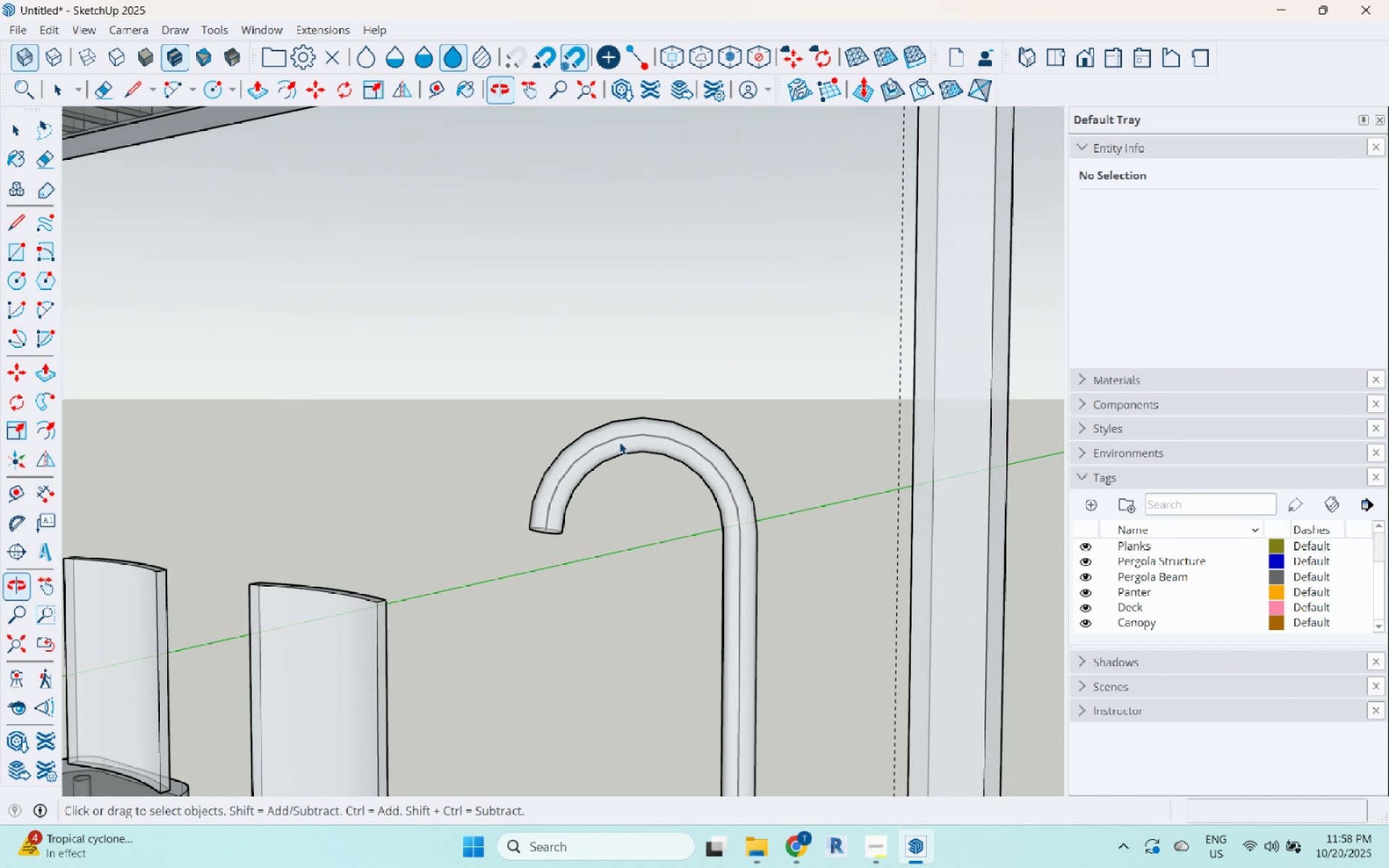 
double_click([619, 442])
 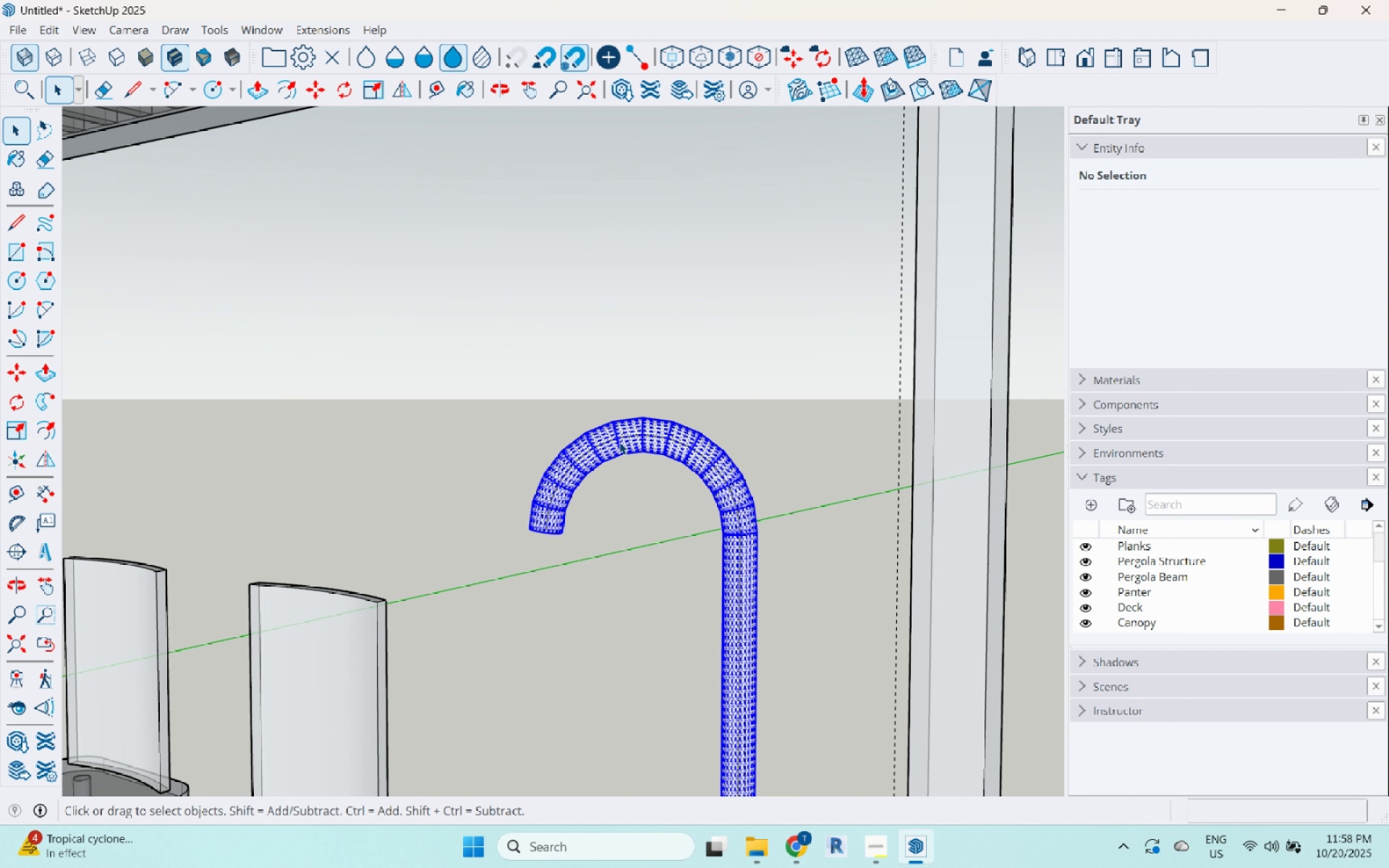 
triple_click([619, 442])
 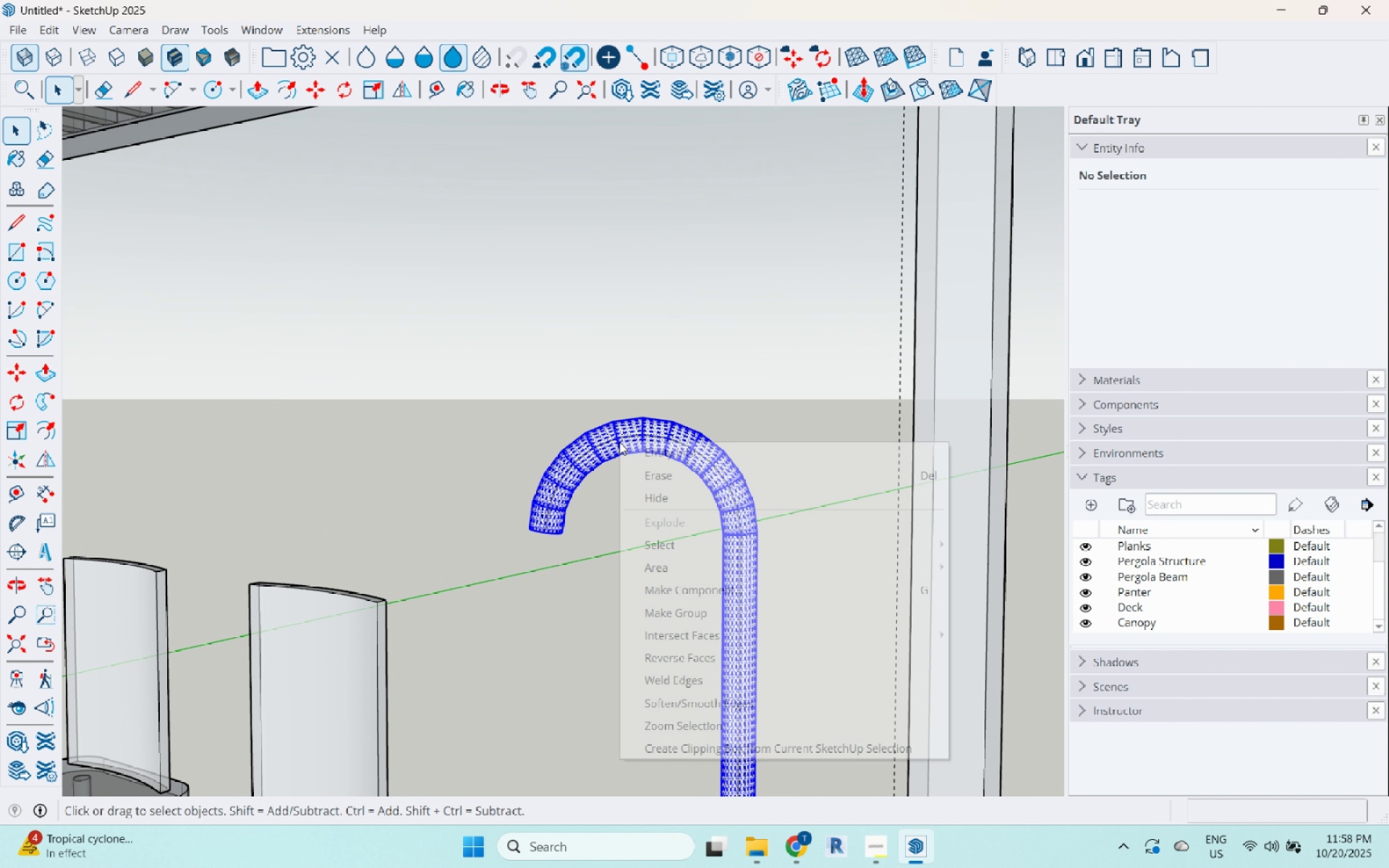 
right_click([619, 442])
 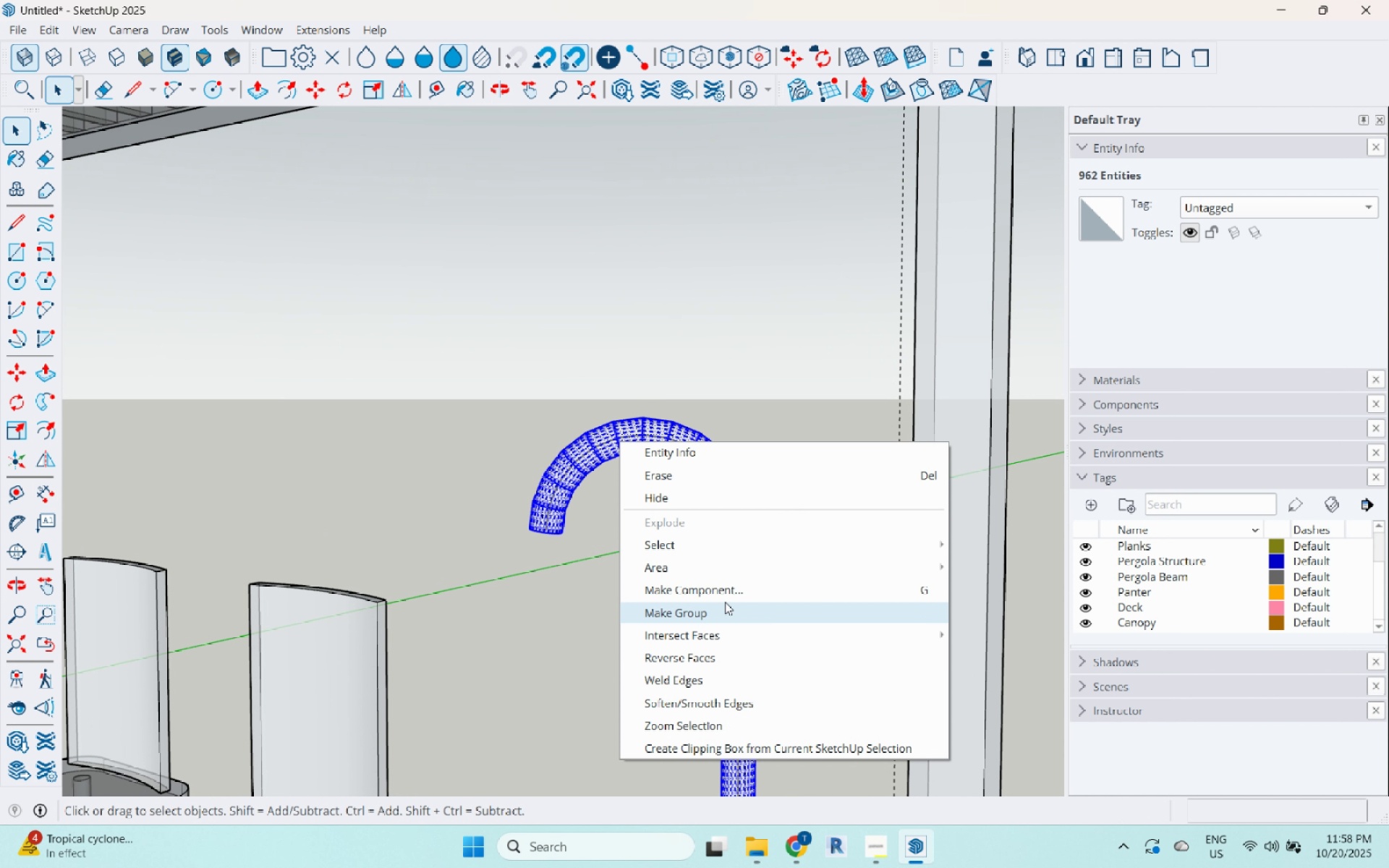 
left_click([725, 604])
 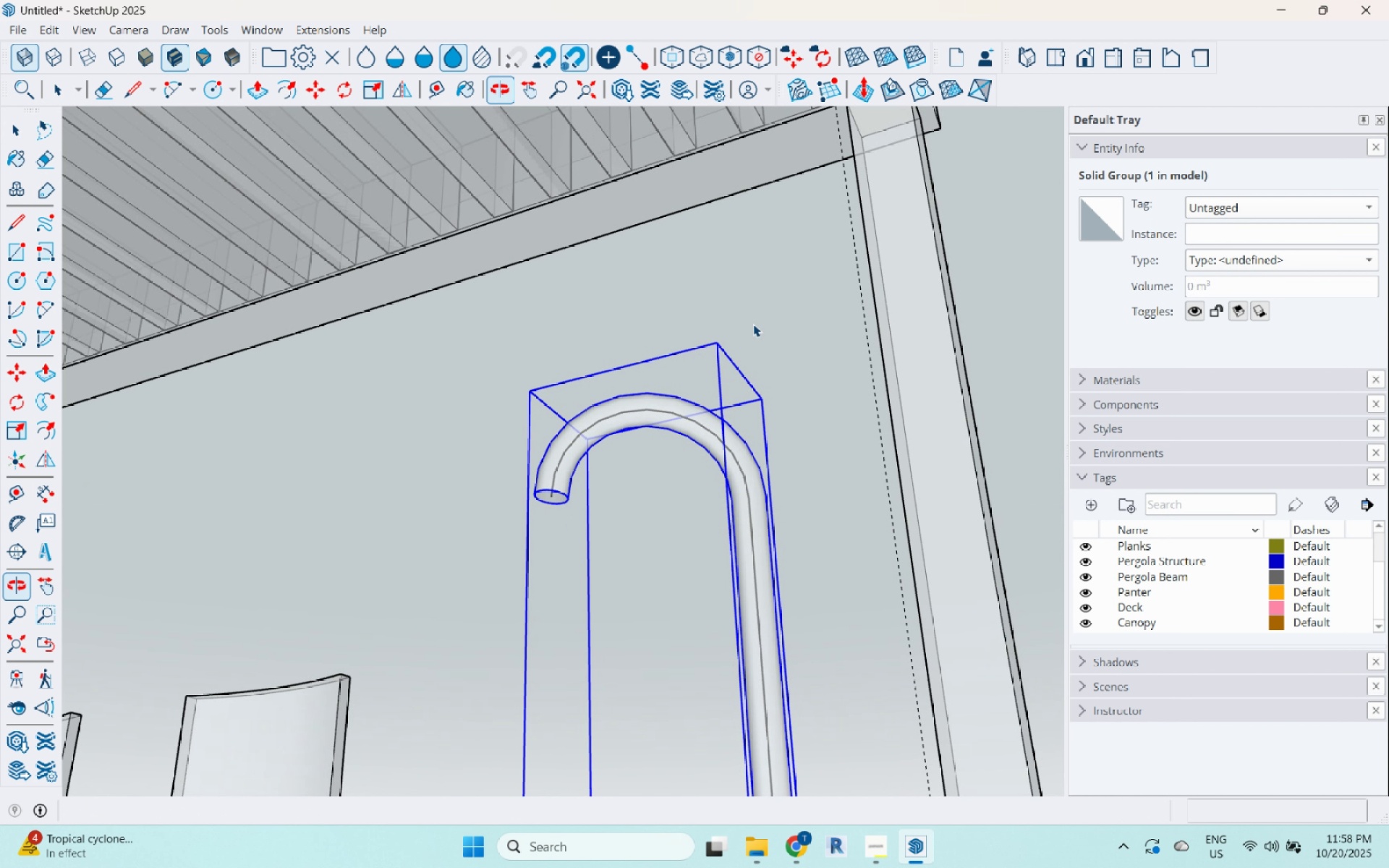 
scroll: coordinate [558, 464], scroll_direction: down, amount: 5.0
 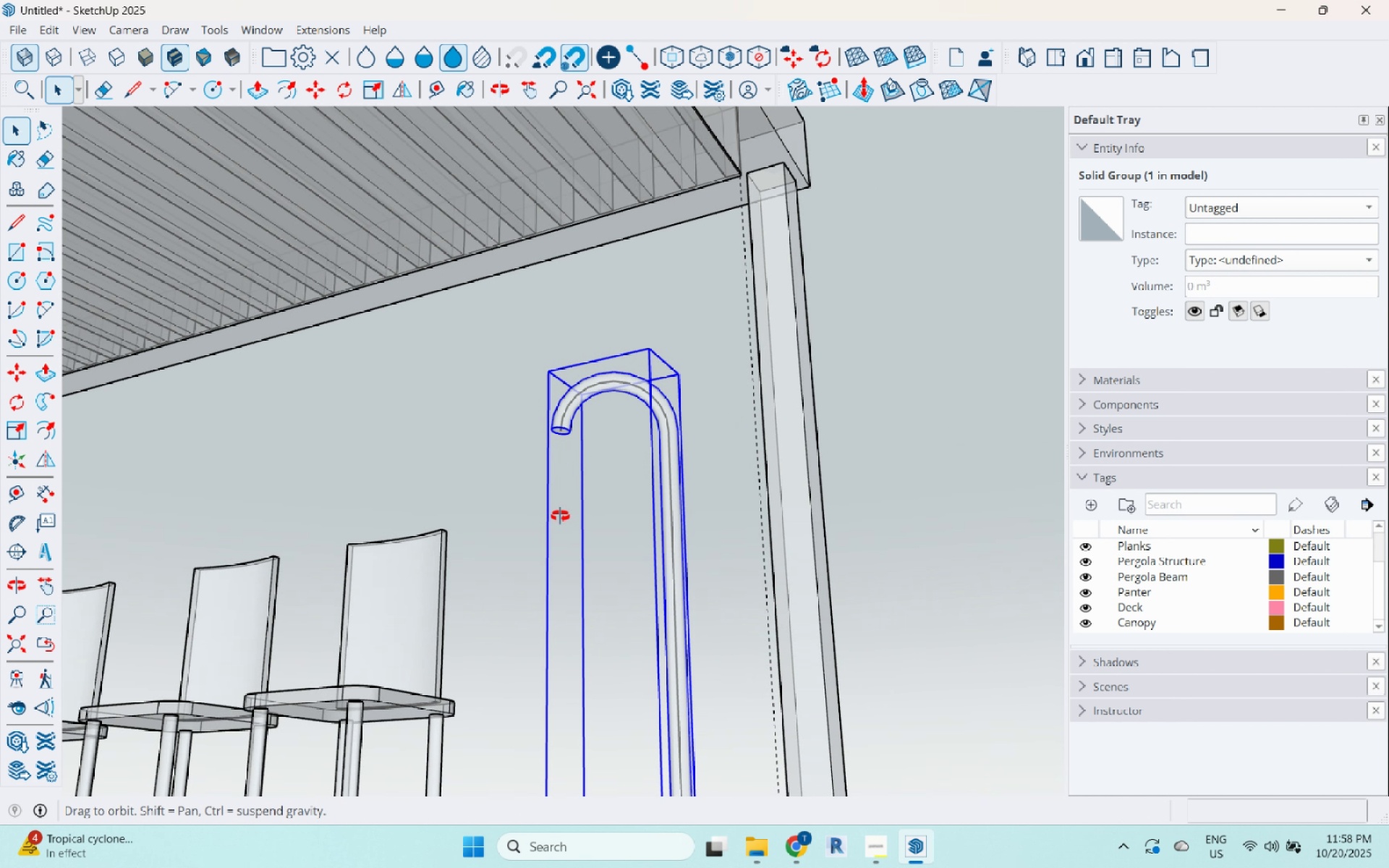 
key(Escape)
 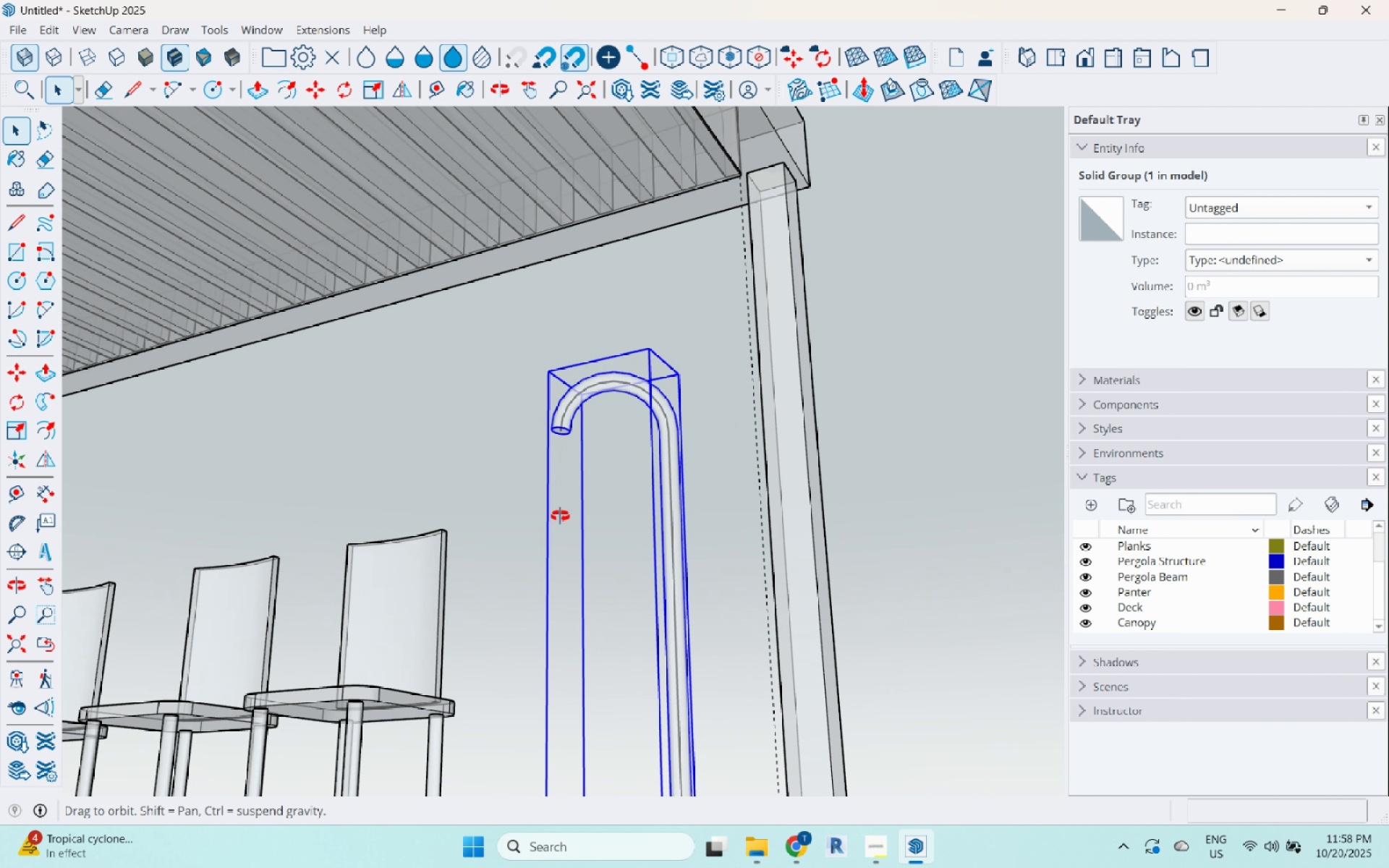 
scroll: coordinate [569, 497], scroll_direction: up, amount: 2.0
 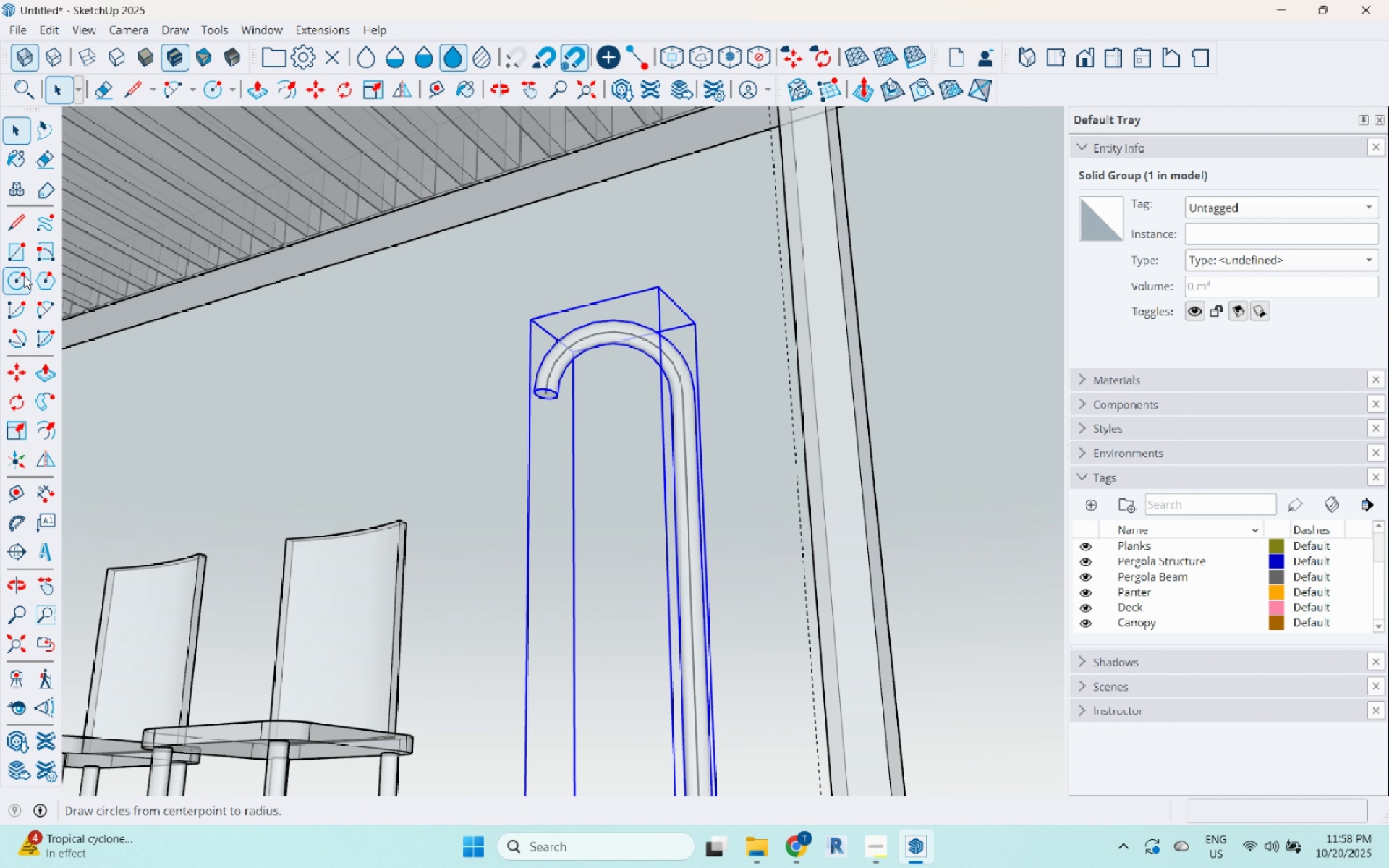 
left_click([19, 288])
 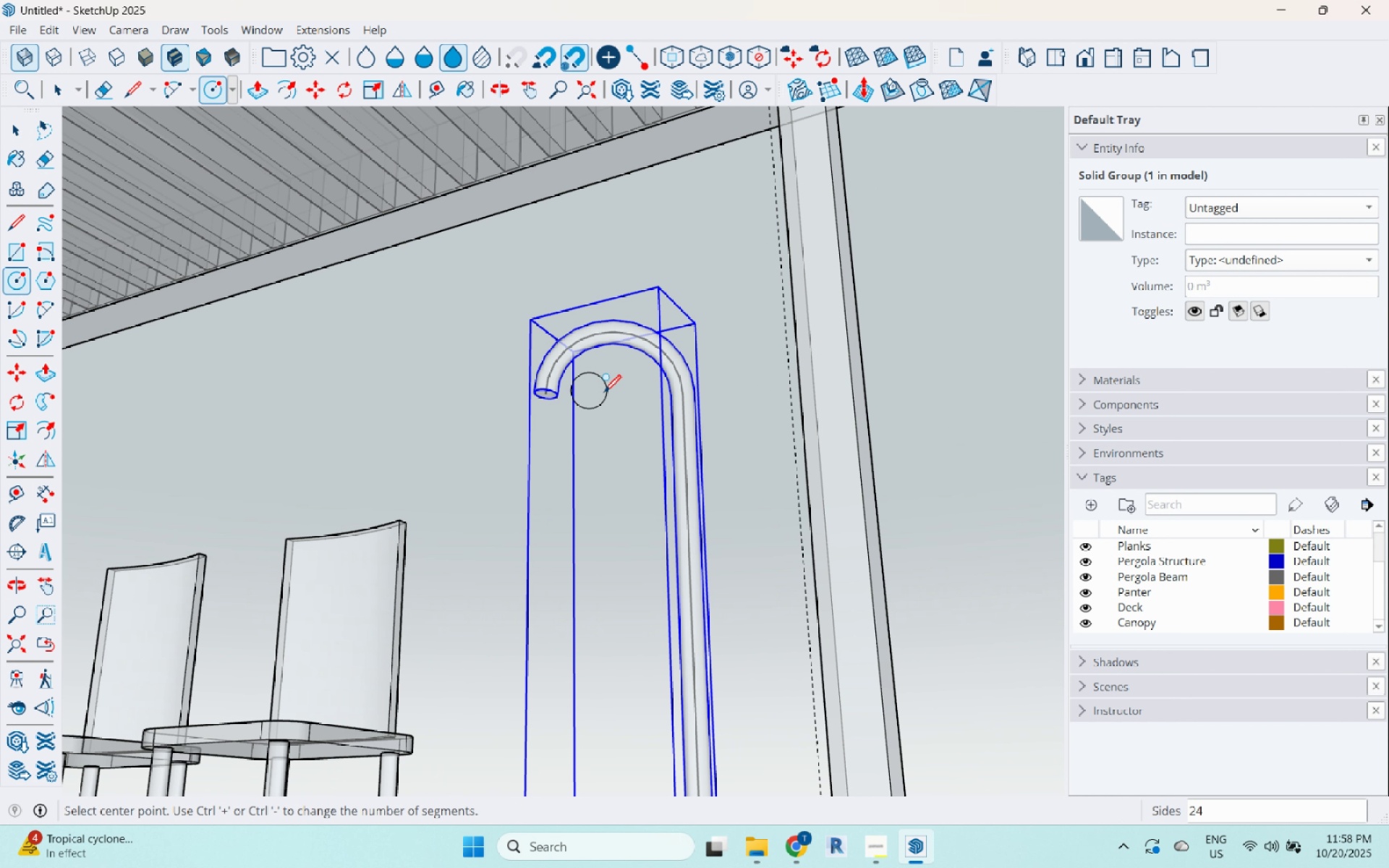 
scroll: coordinate [485, 389], scroll_direction: up, amount: 6.0
 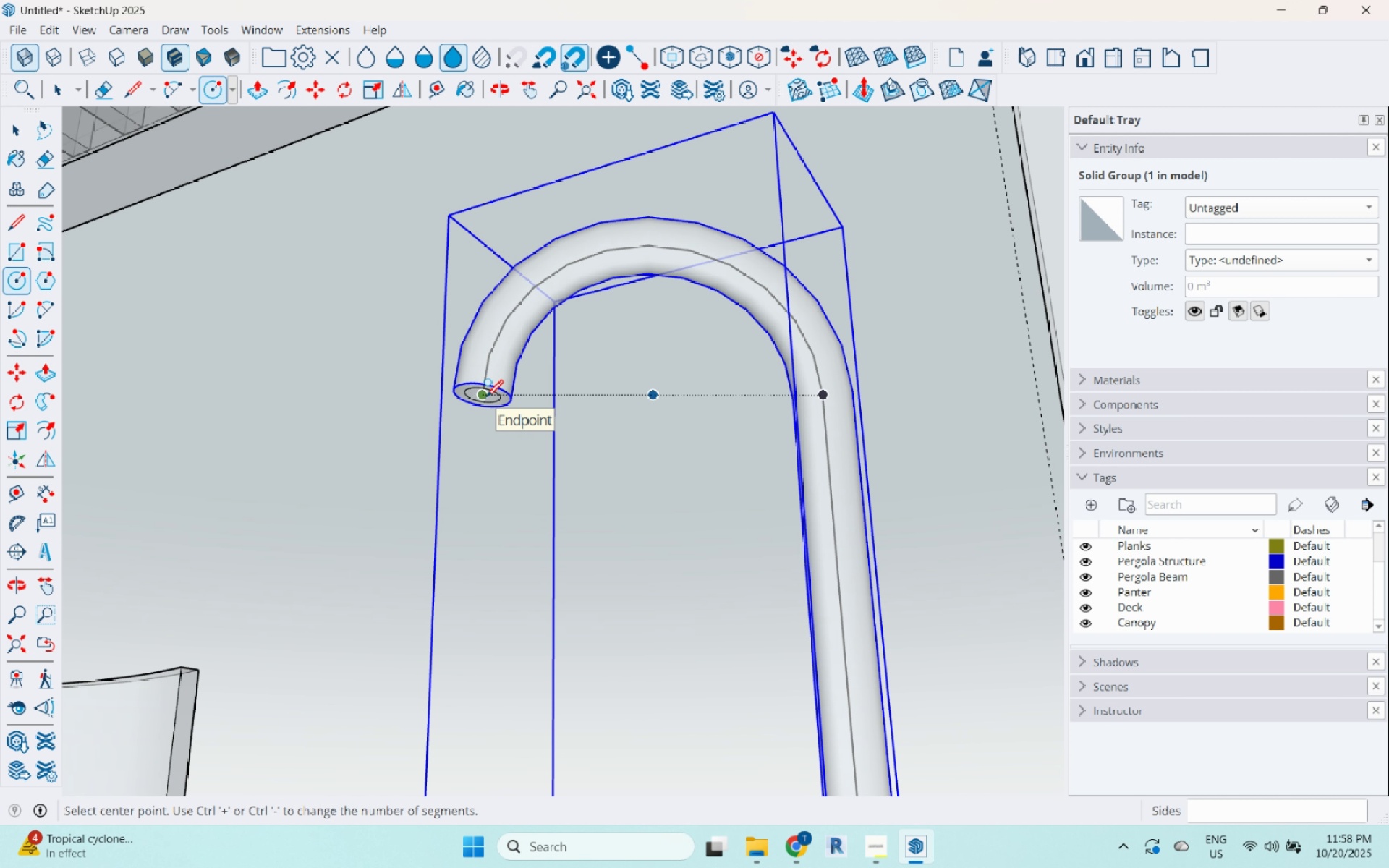 
left_click([486, 399])
 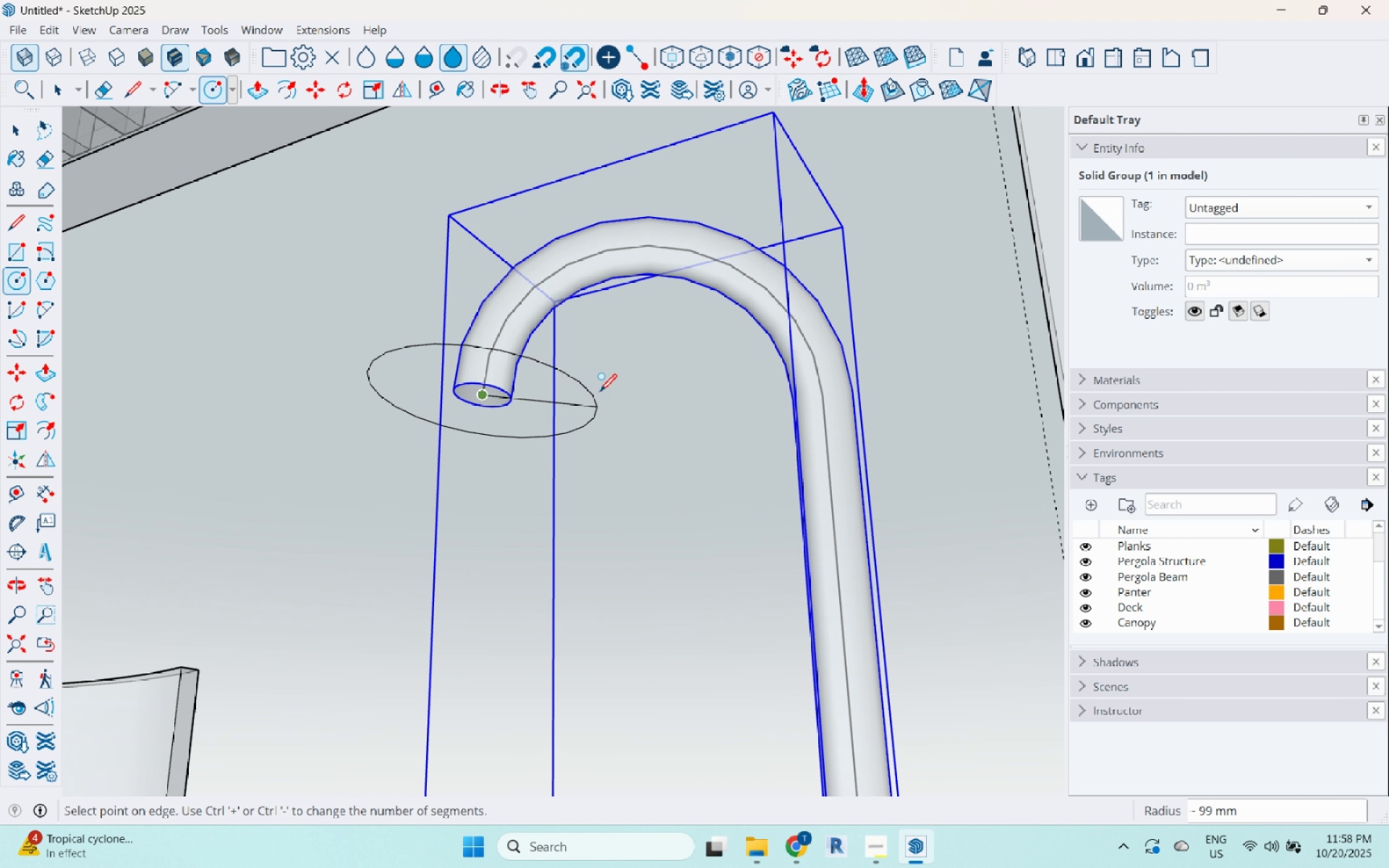 
left_click([613, 393])
 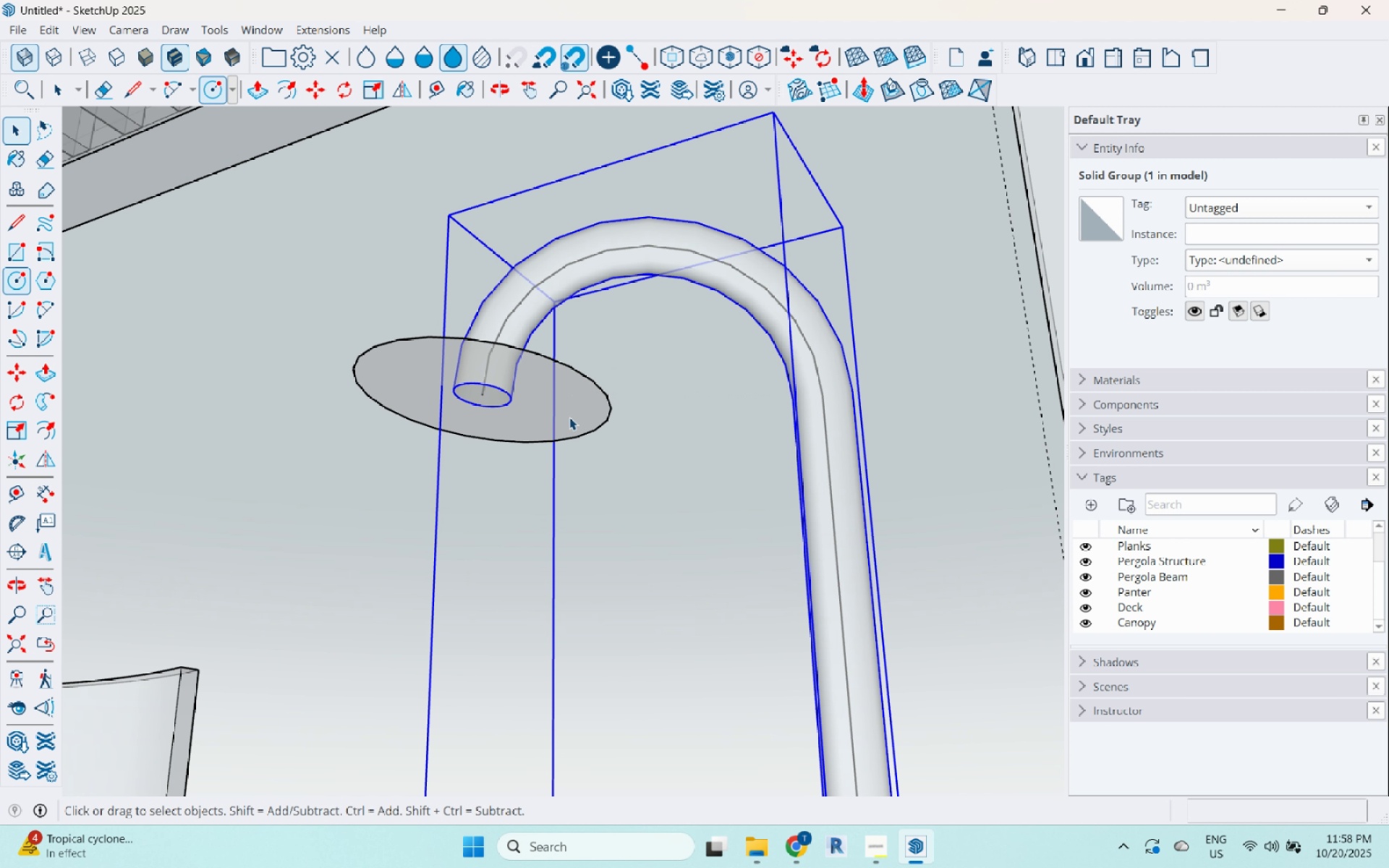 
key(Space)
 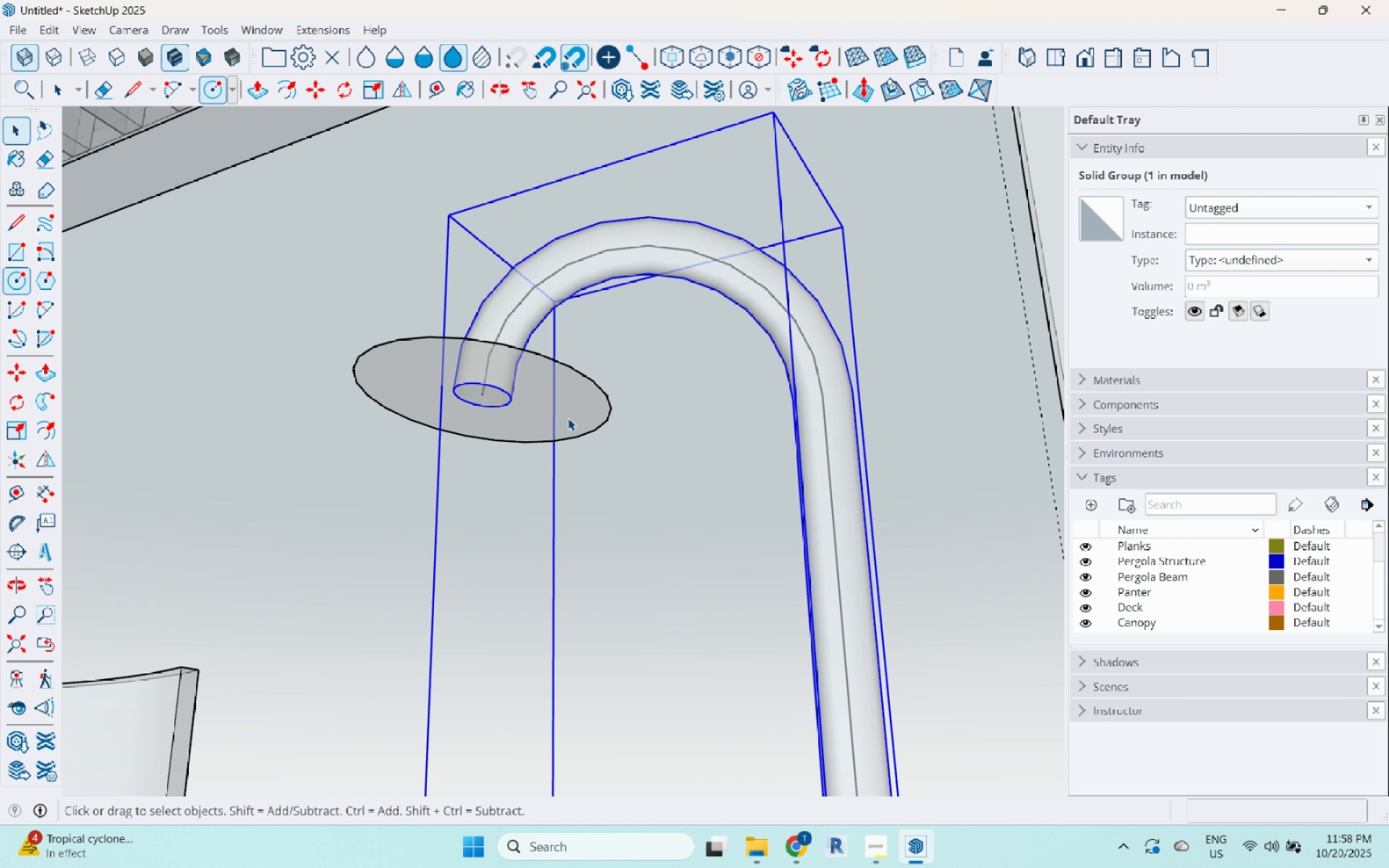 
double_click([568, 418])
 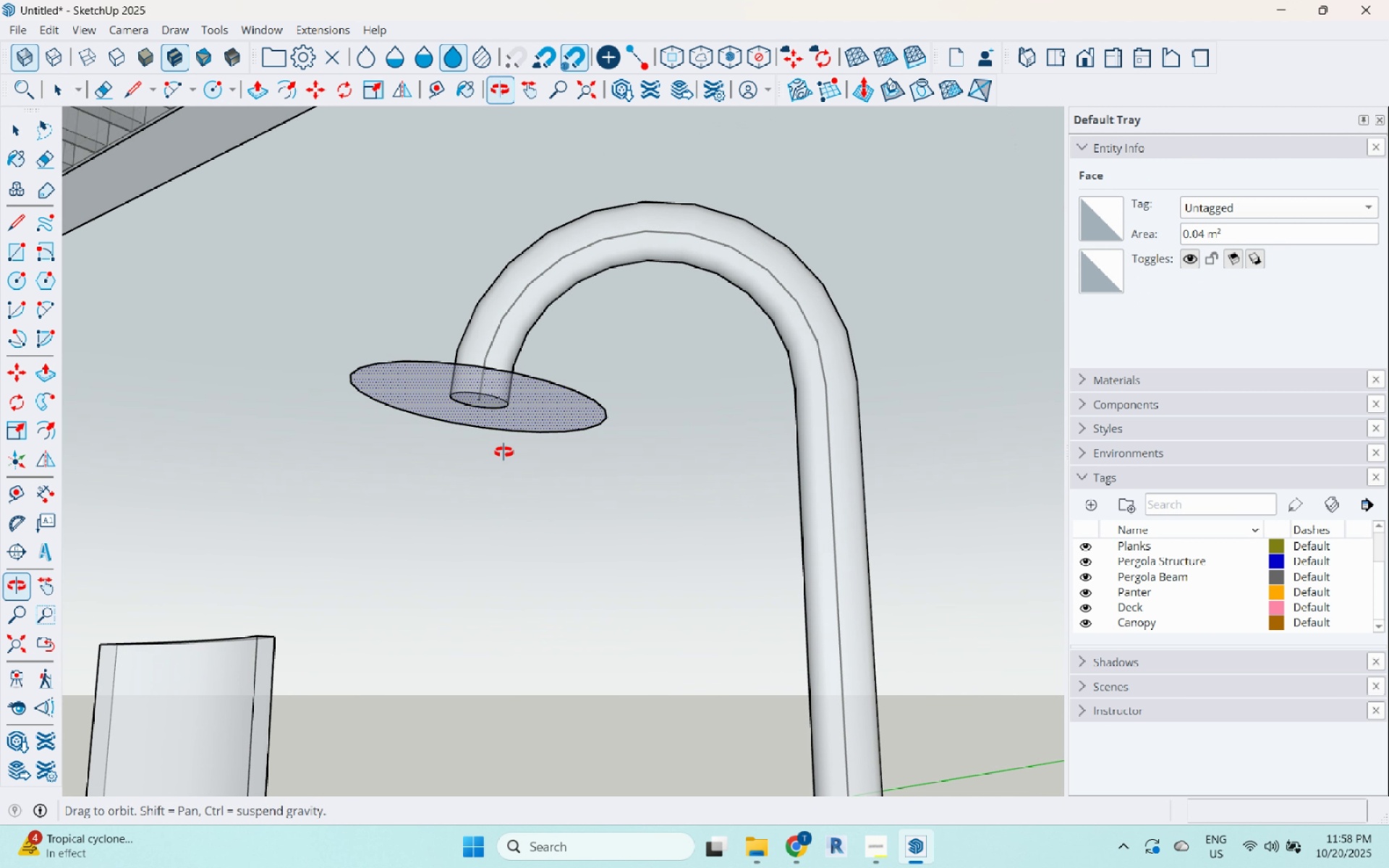 
key(P)
 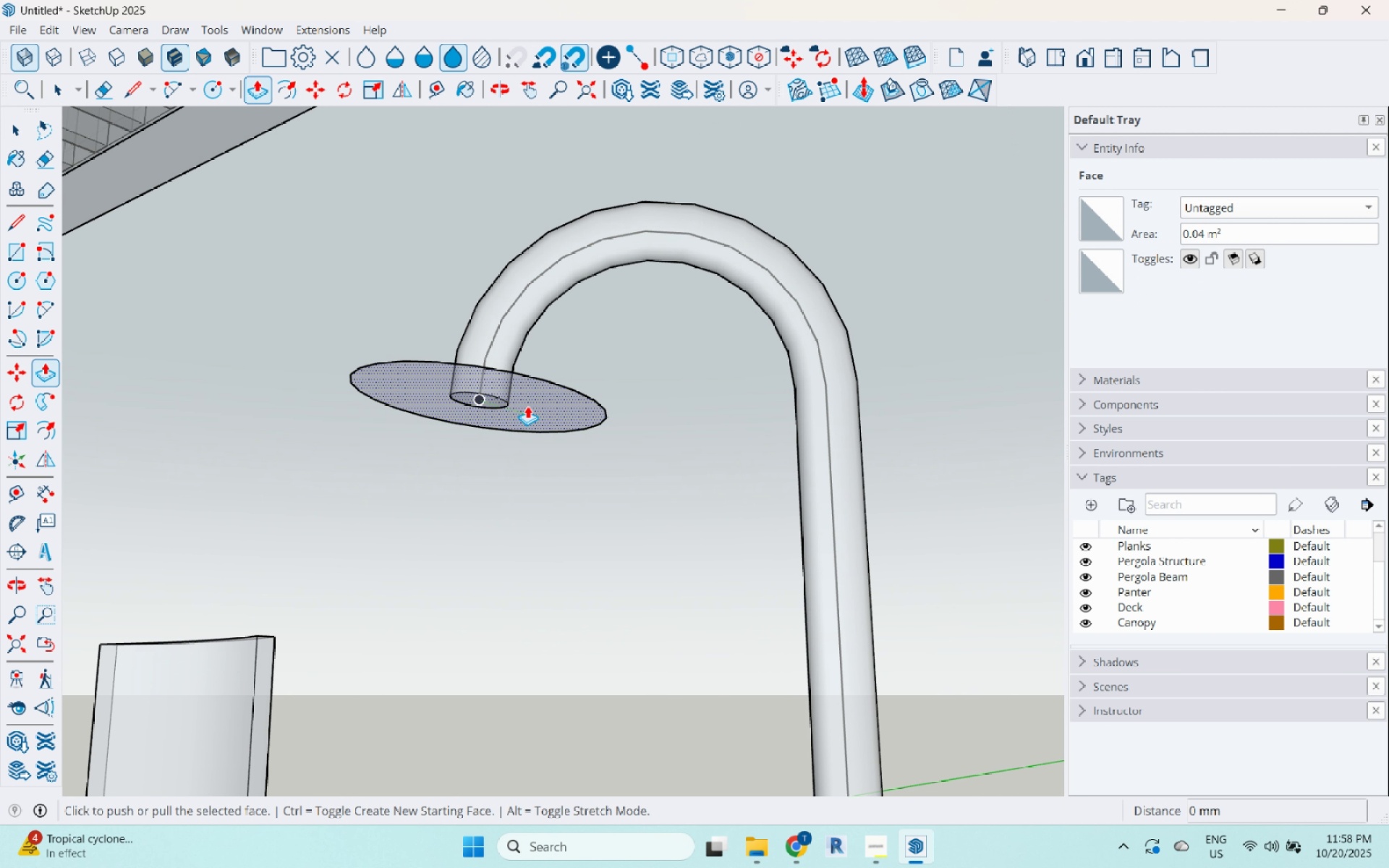 
left_click([527, 406])
 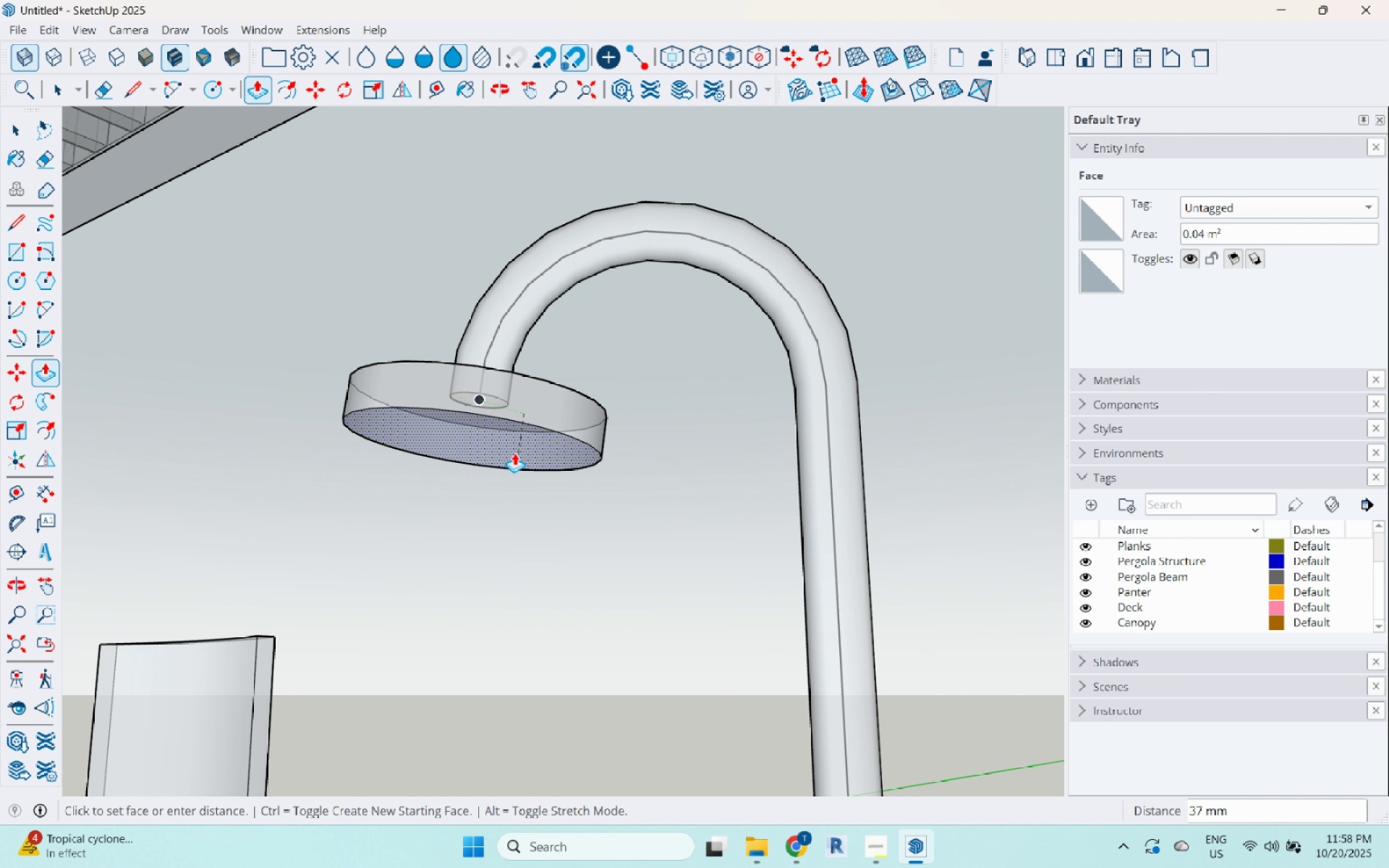 
scroll: coordinate [514, 453], scroll_direction: down, amount: 5.0
 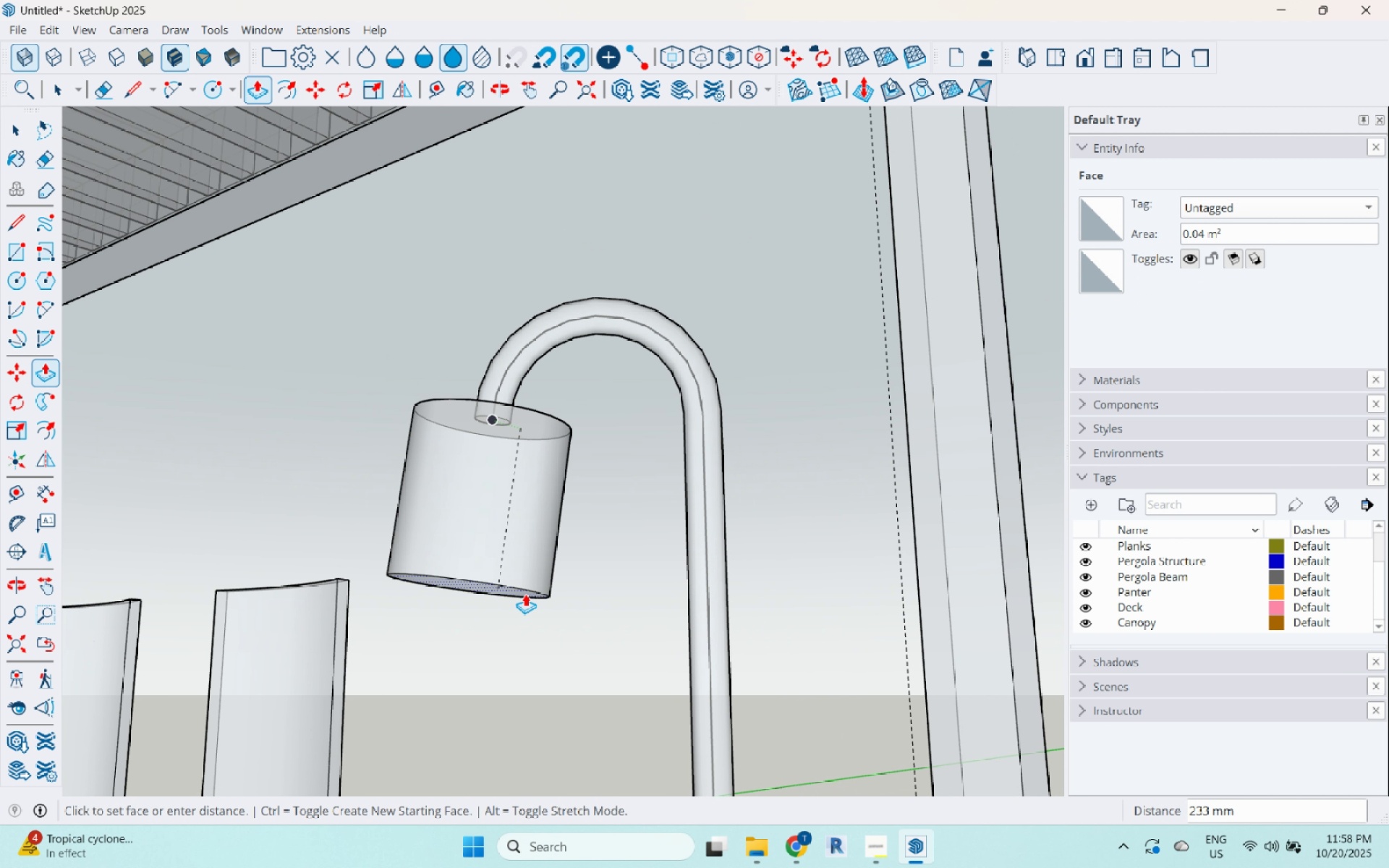 
left_click([524, 597])
 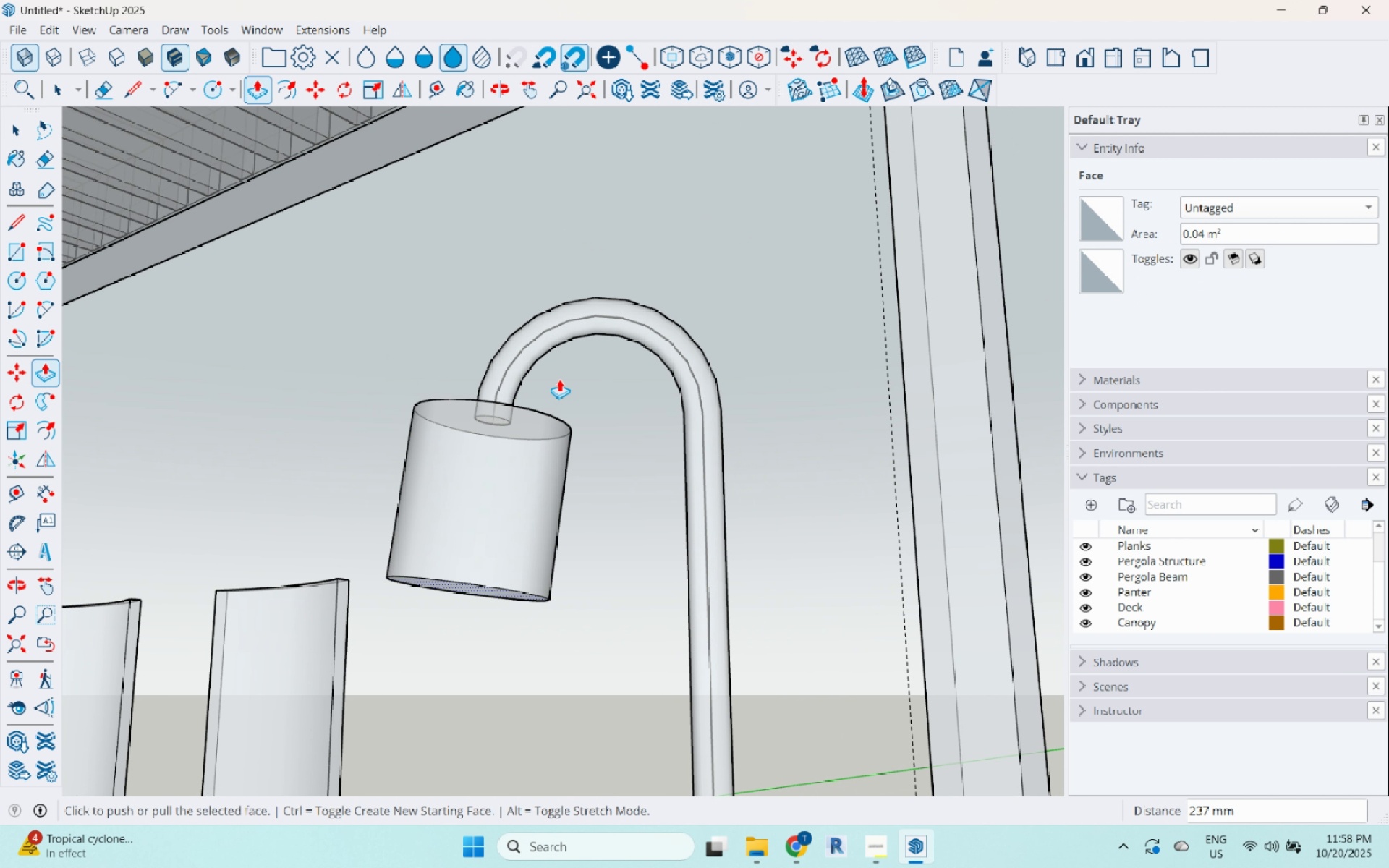 
scroll: coordinate [562, 387], scroll_direction: down, amount: 11.0
 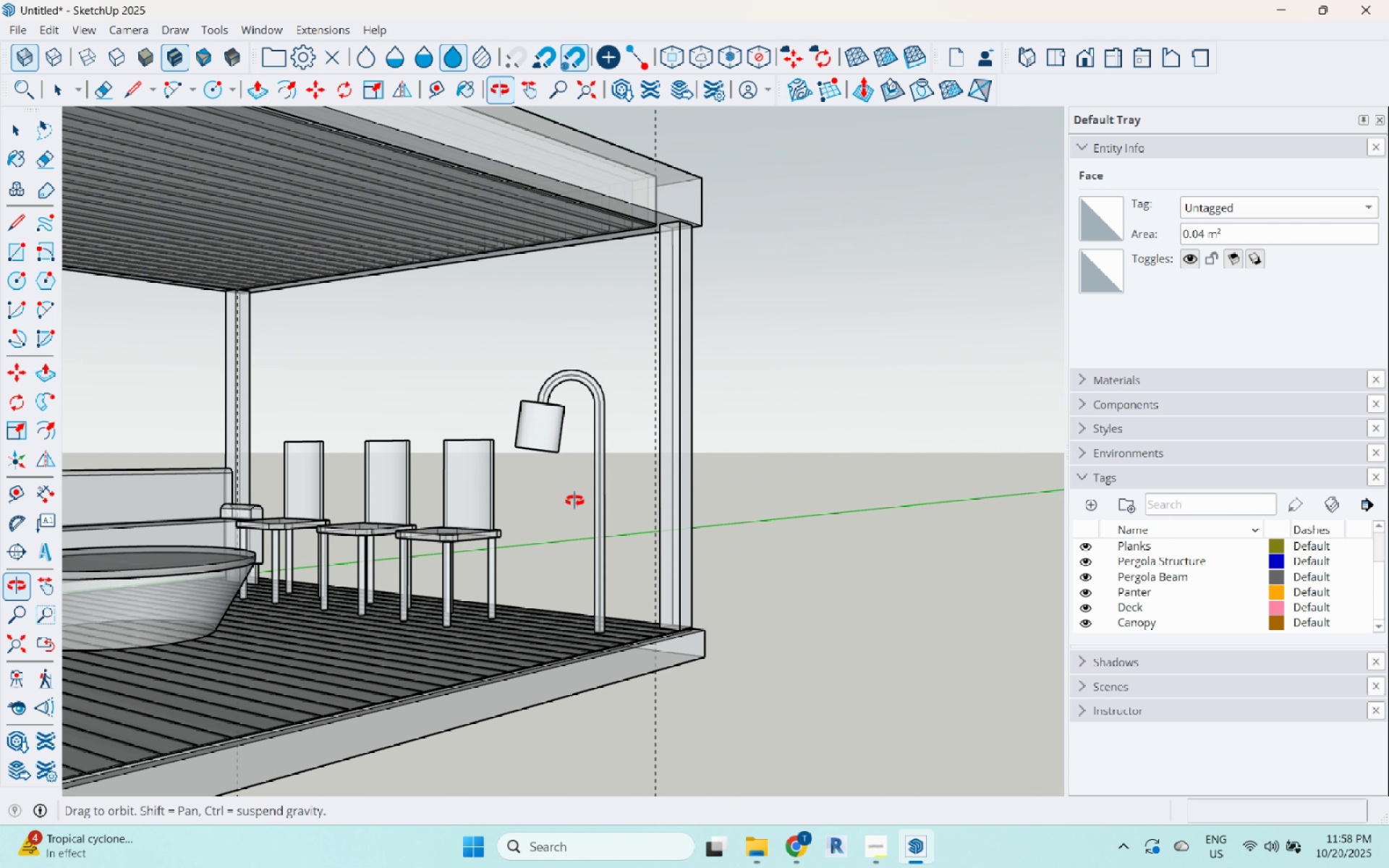 
scroll: coordinate [552, 443], scroll_direction: up, amount: 6.0
 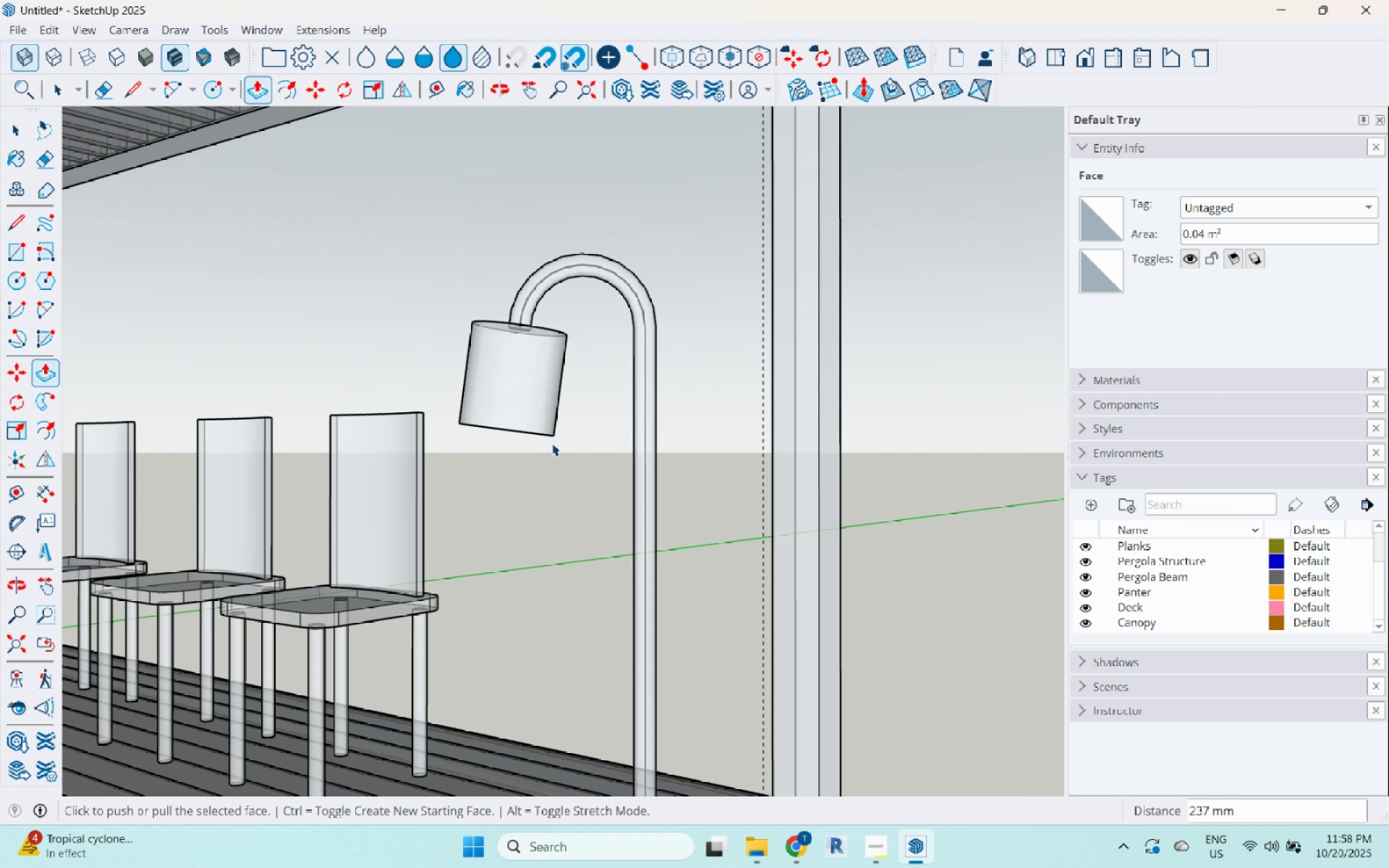 
key(Space)
 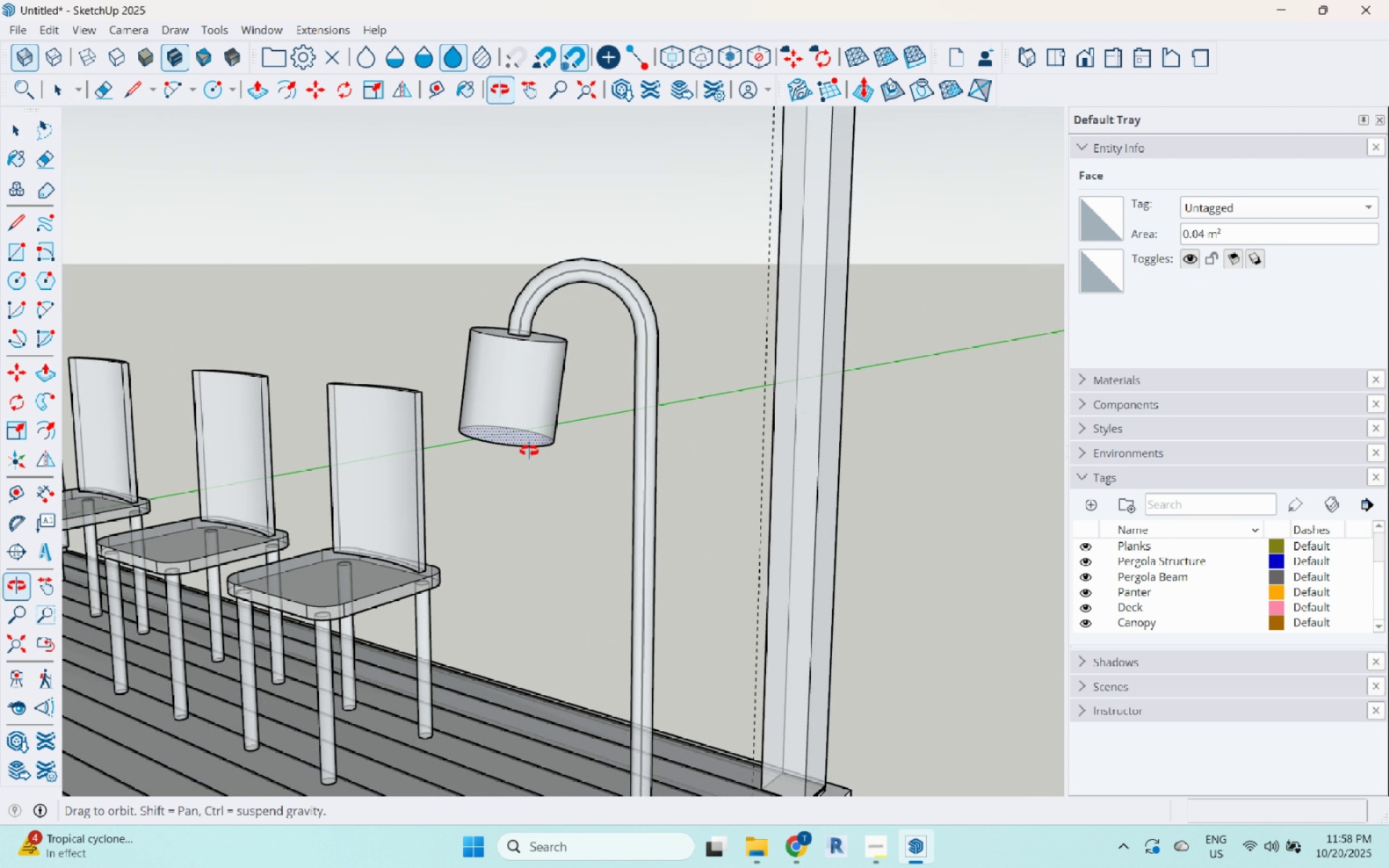 
scroll: coordinate [524, 352], scroll_direction: up, amount: 5.0
 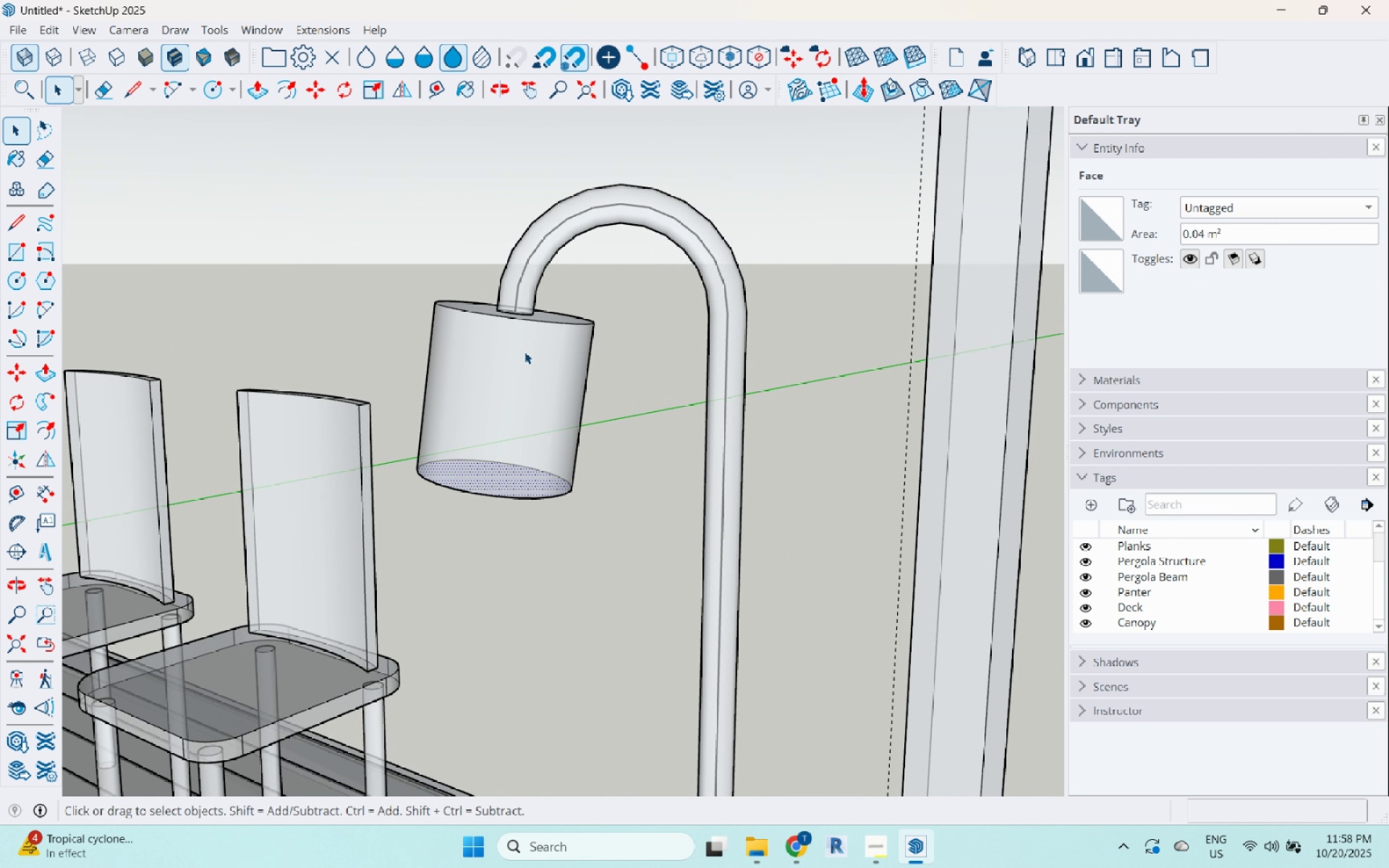 
left_click([524, 352])
 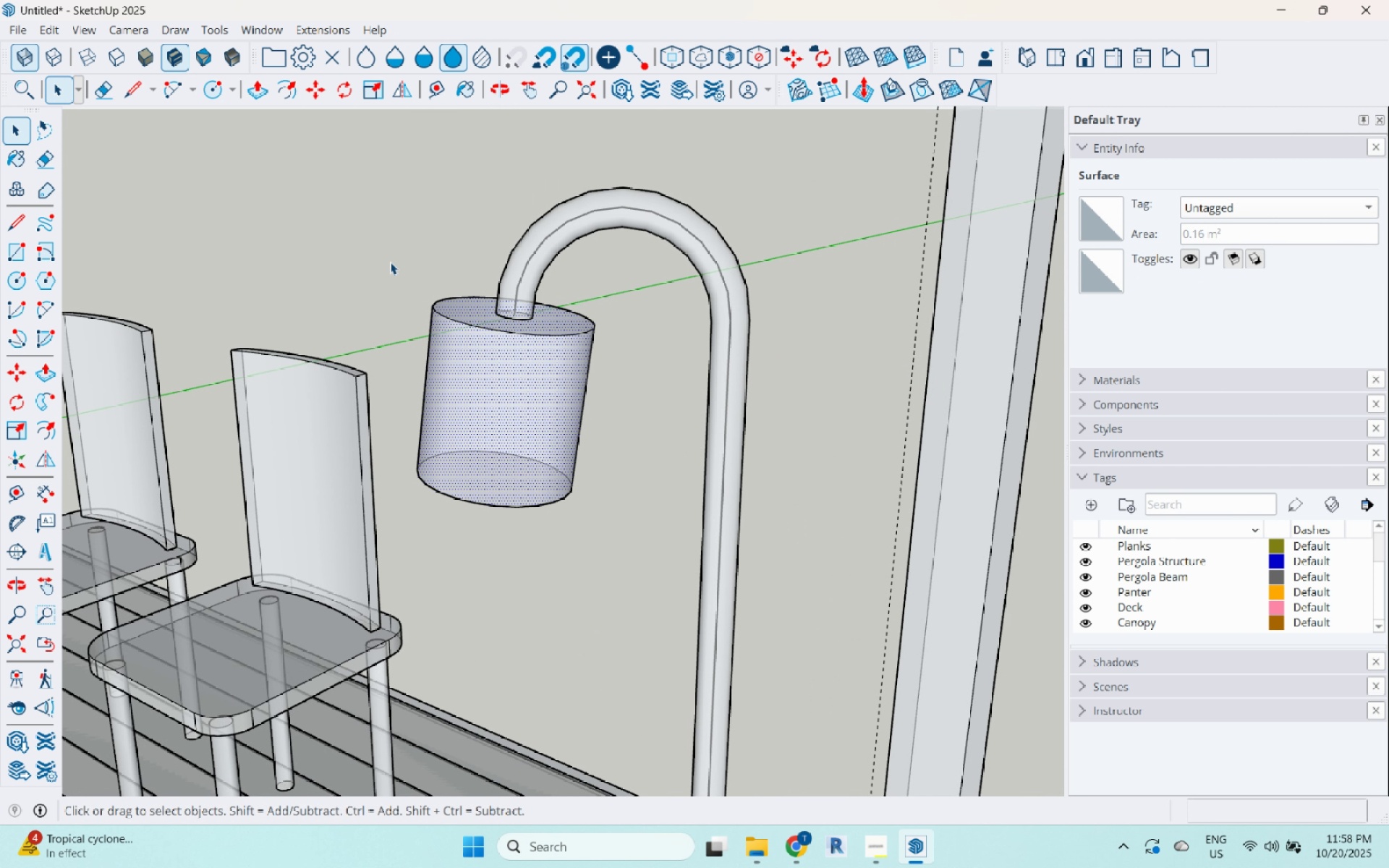 
left_click_drag(start_coordinate=[384, 256], to_coordinate=[614, 361])
 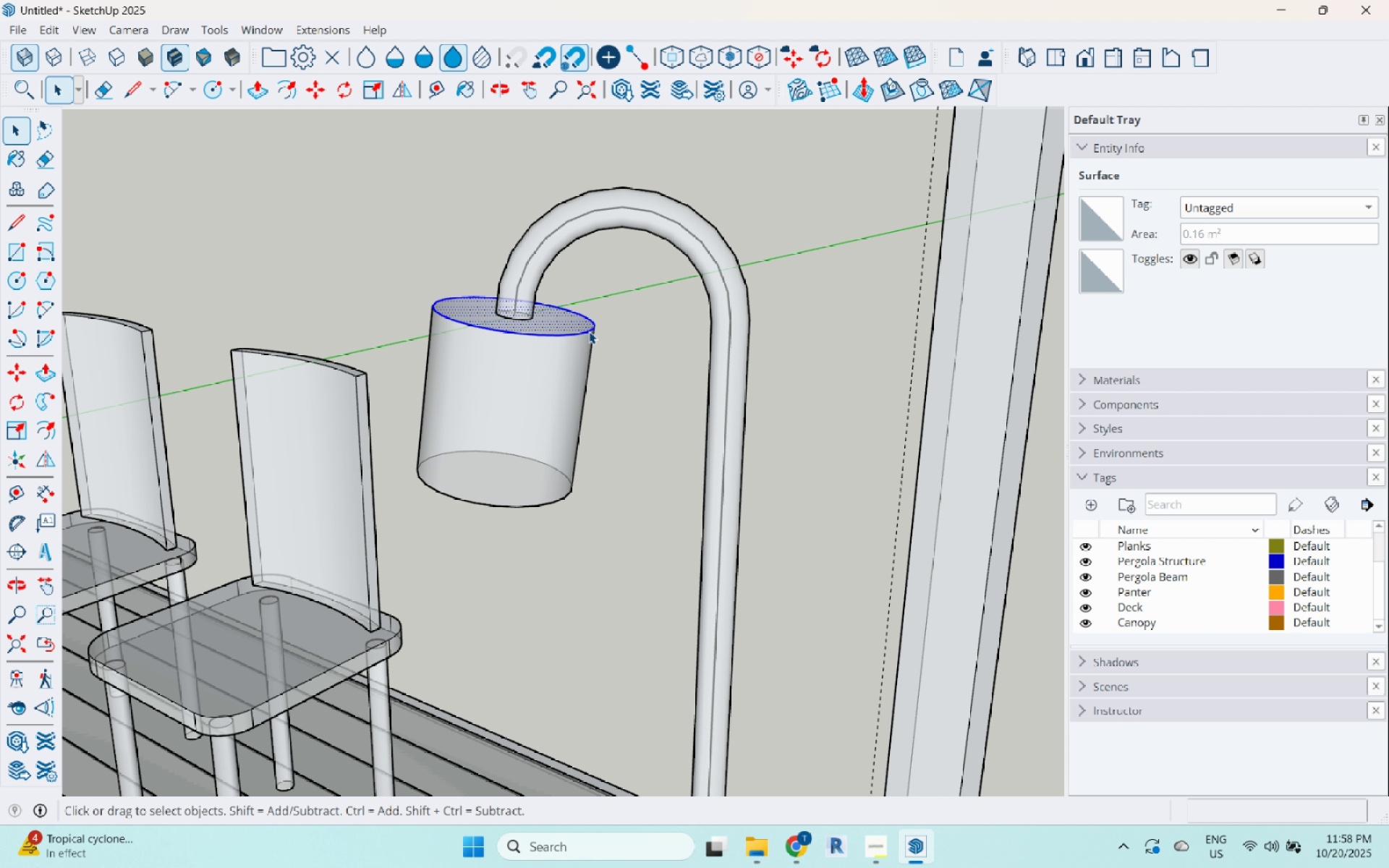 
scroll: coordinate [589, 331], scroll_direction: up, amount: 1.0
 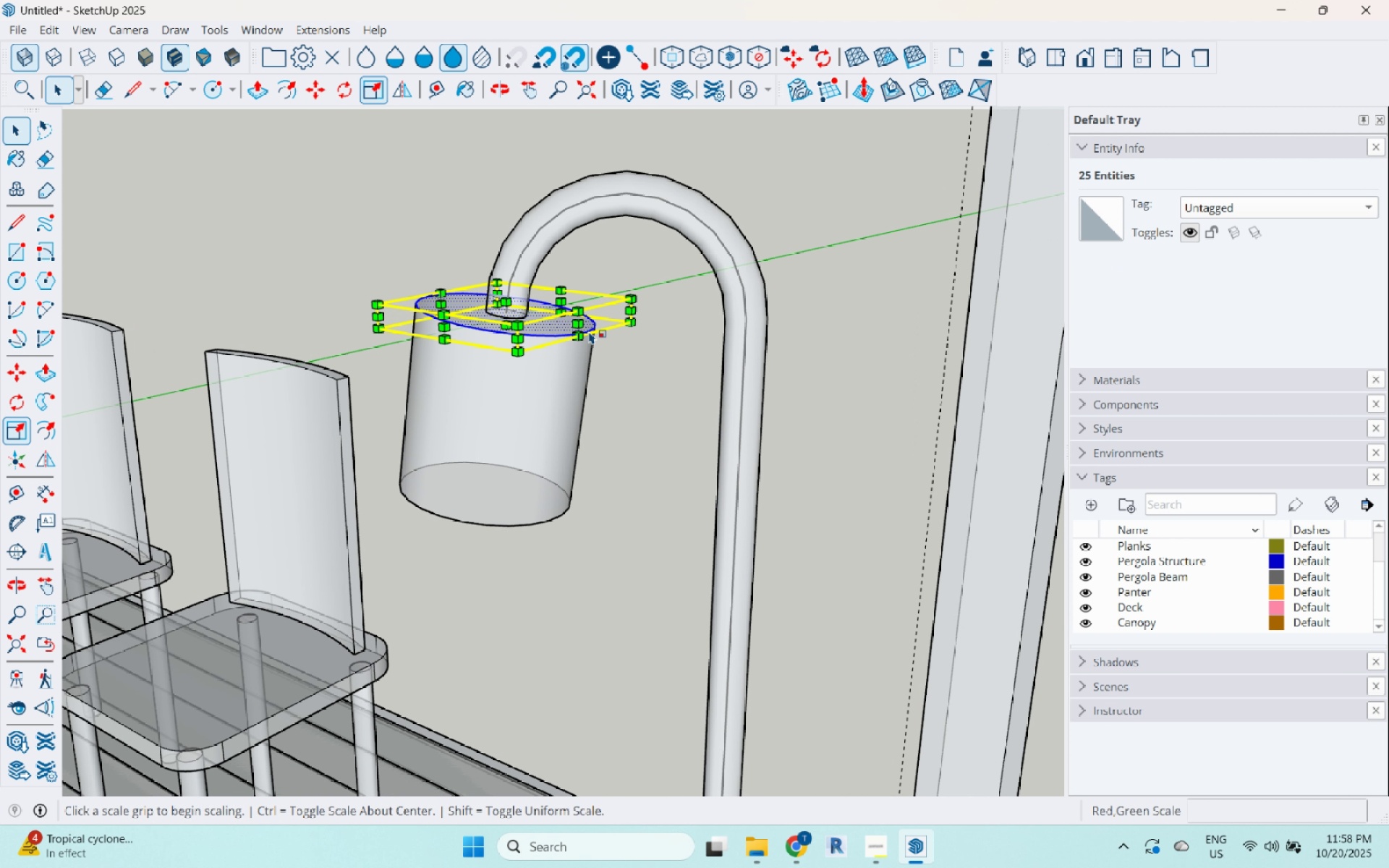 
key(S)
 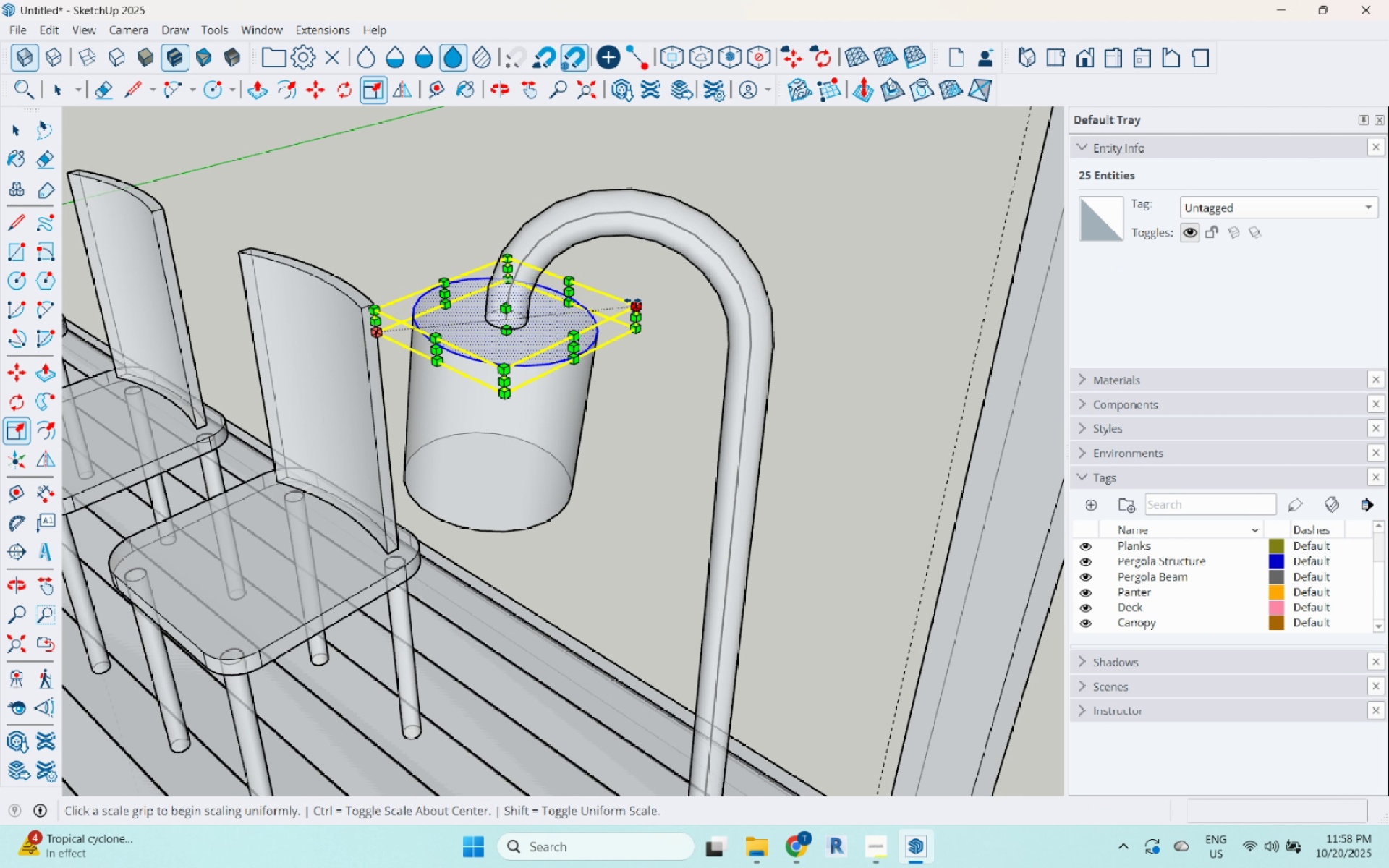 
left_click([640, 305])
 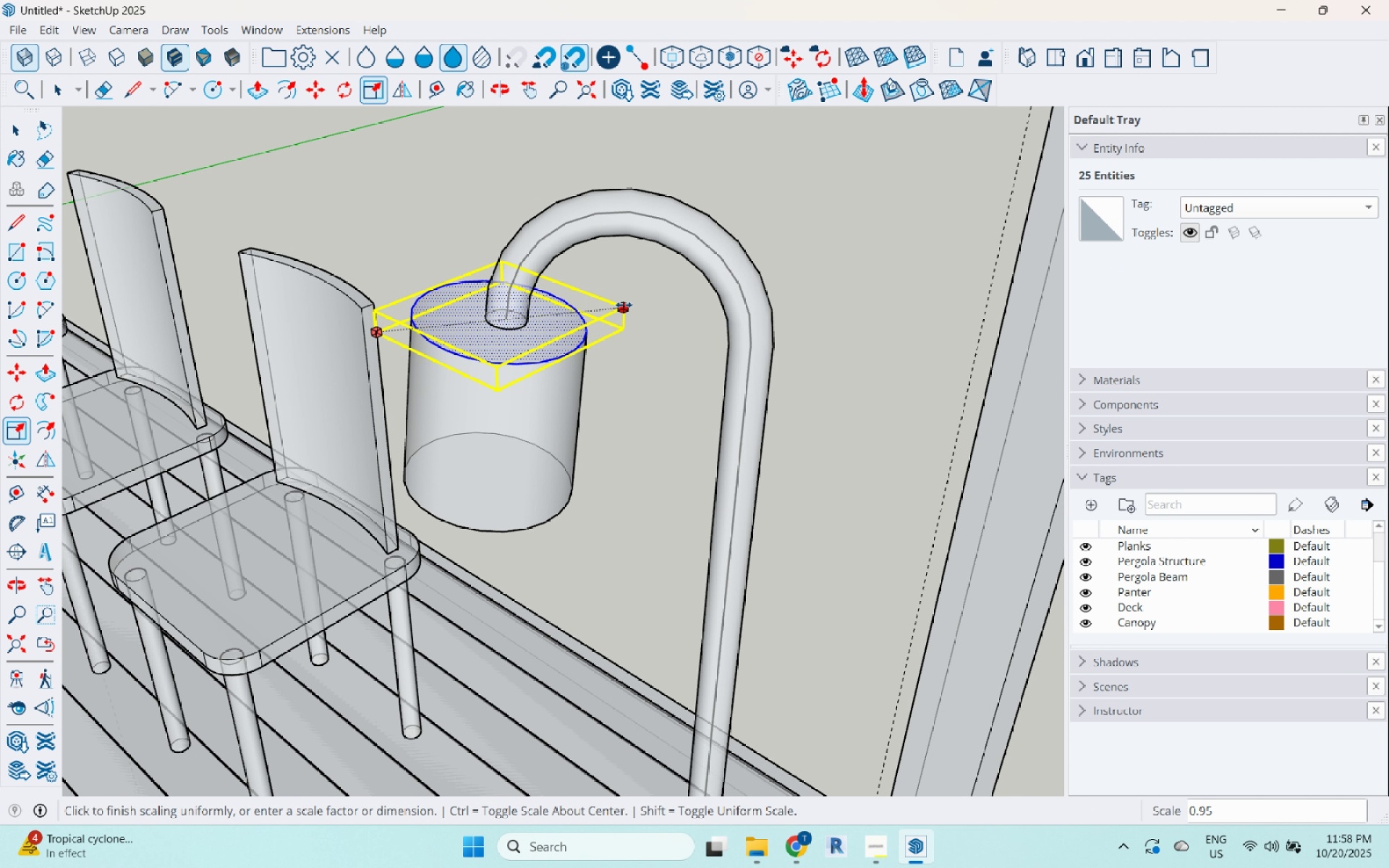 
hold_key(key=ControlLeft, duration=1.5)
 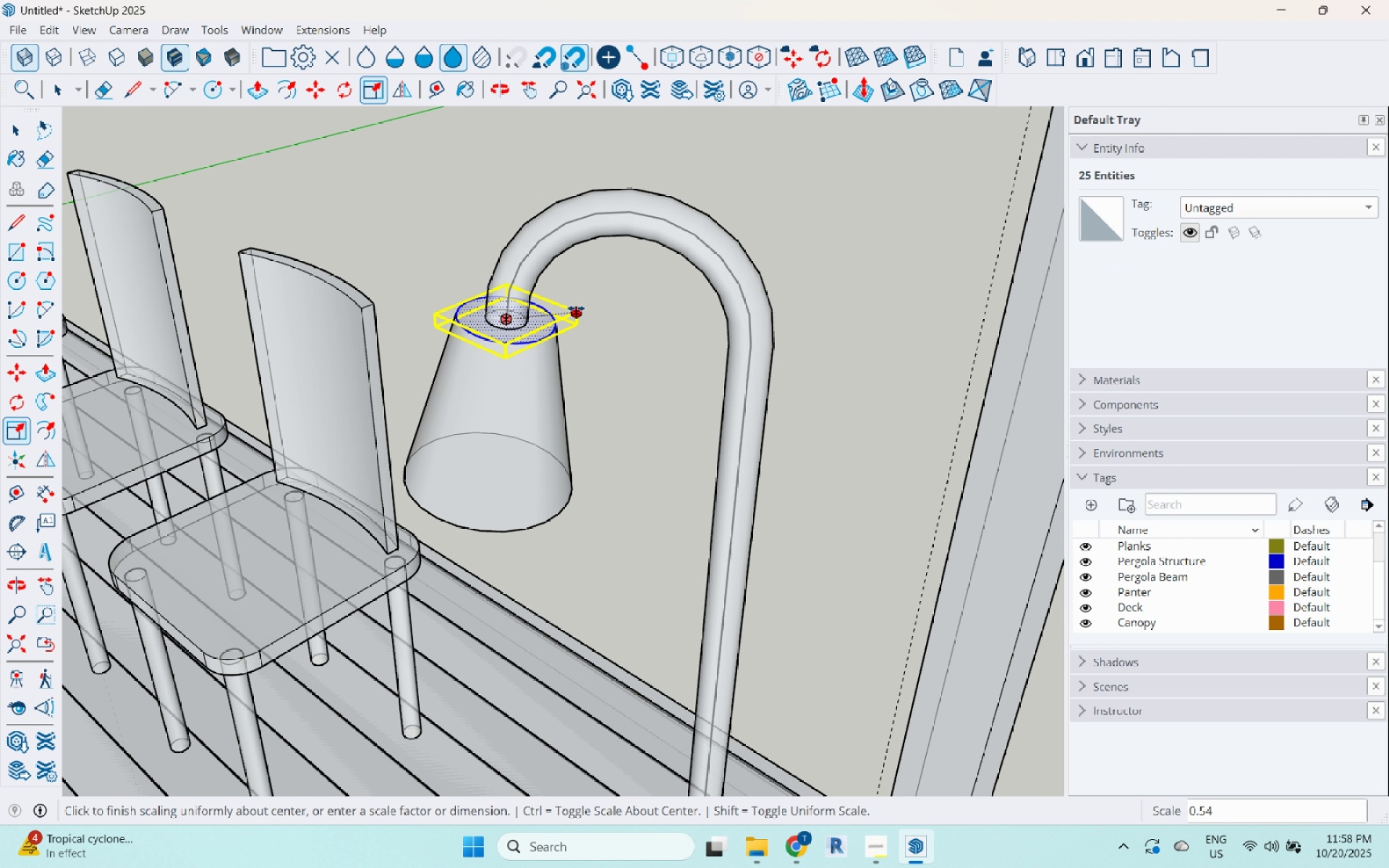 
hold_key(key=ControlLeft, duration=0.63)
 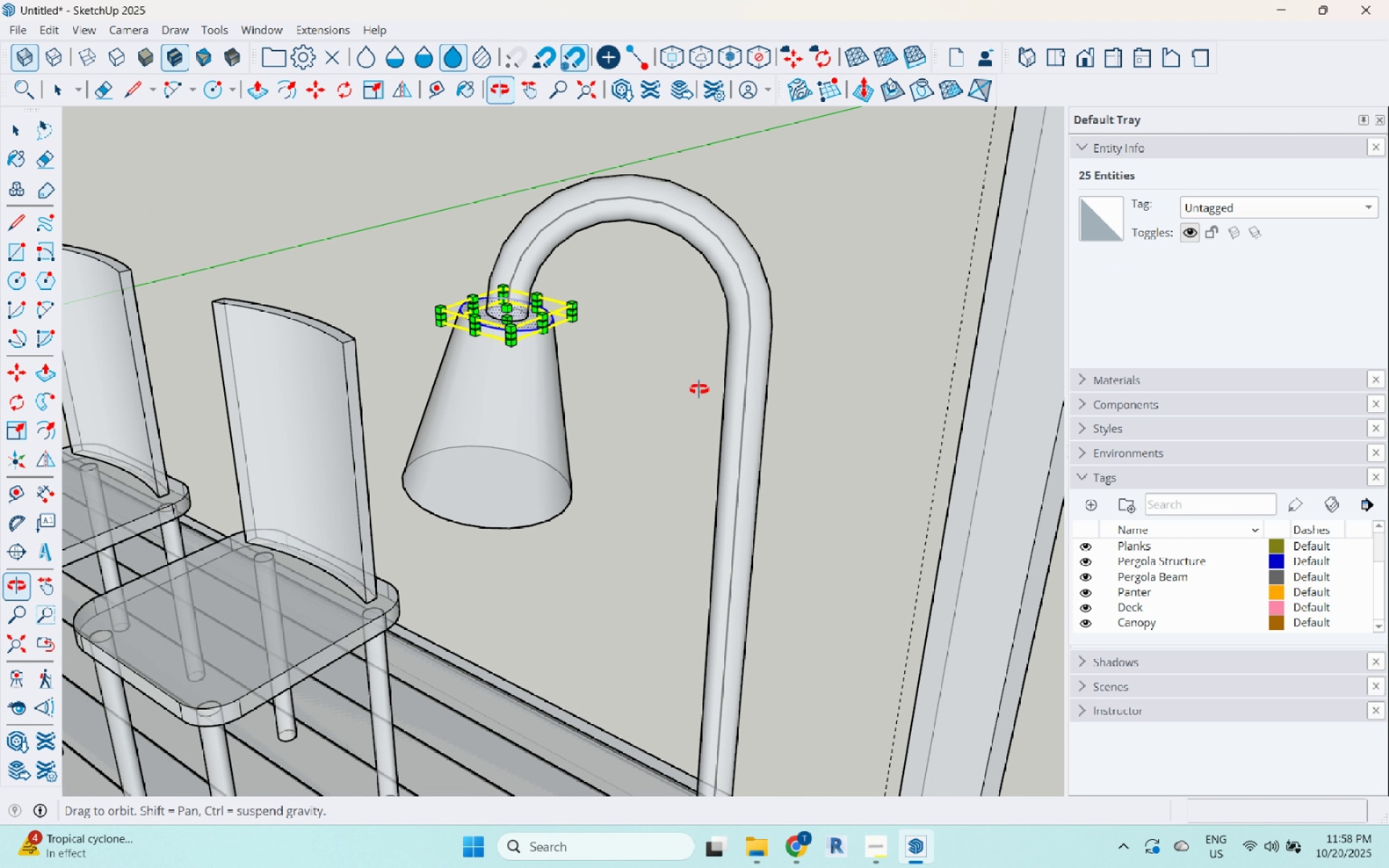 
key(Space)
 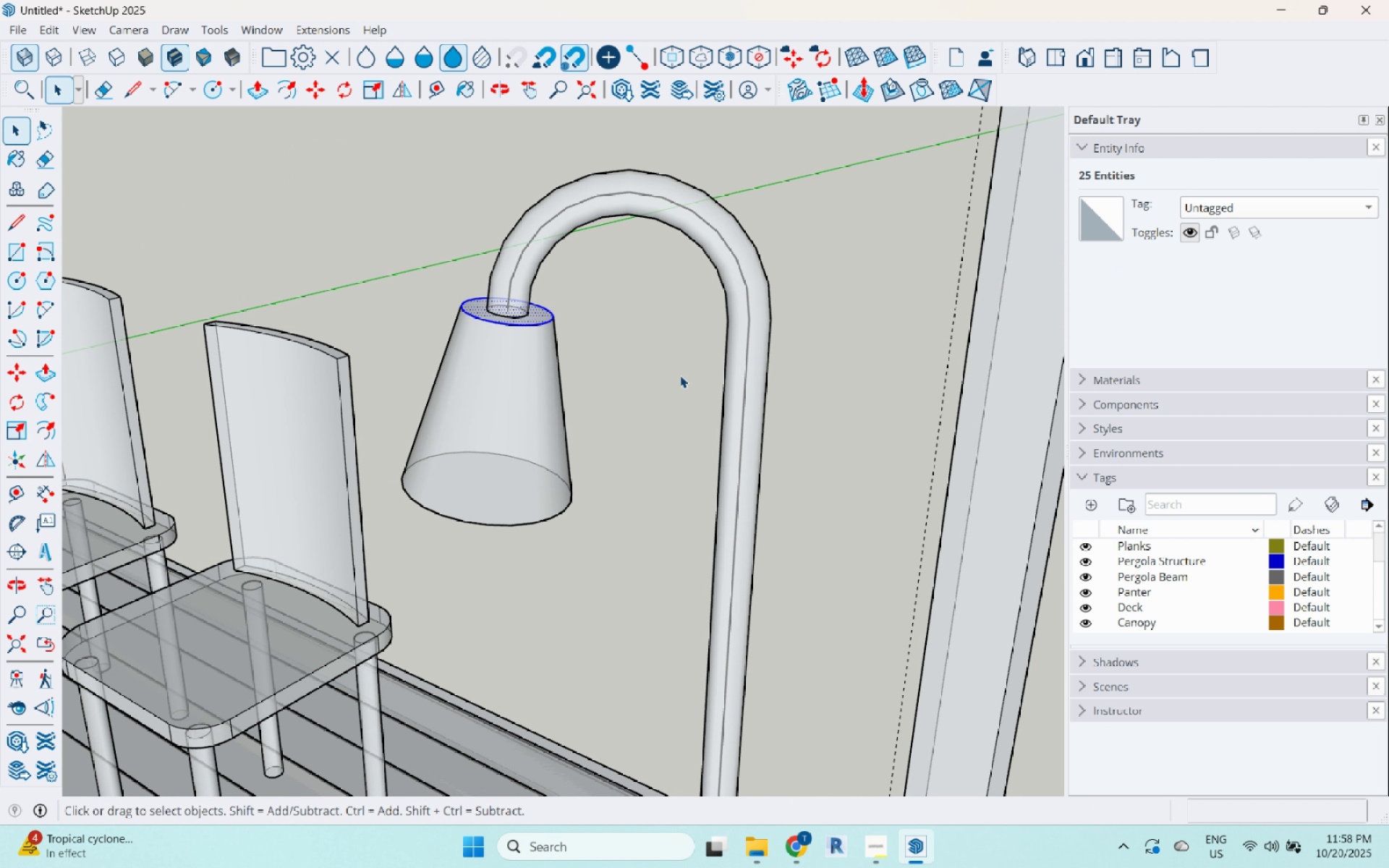 
left_click([680, 375])
 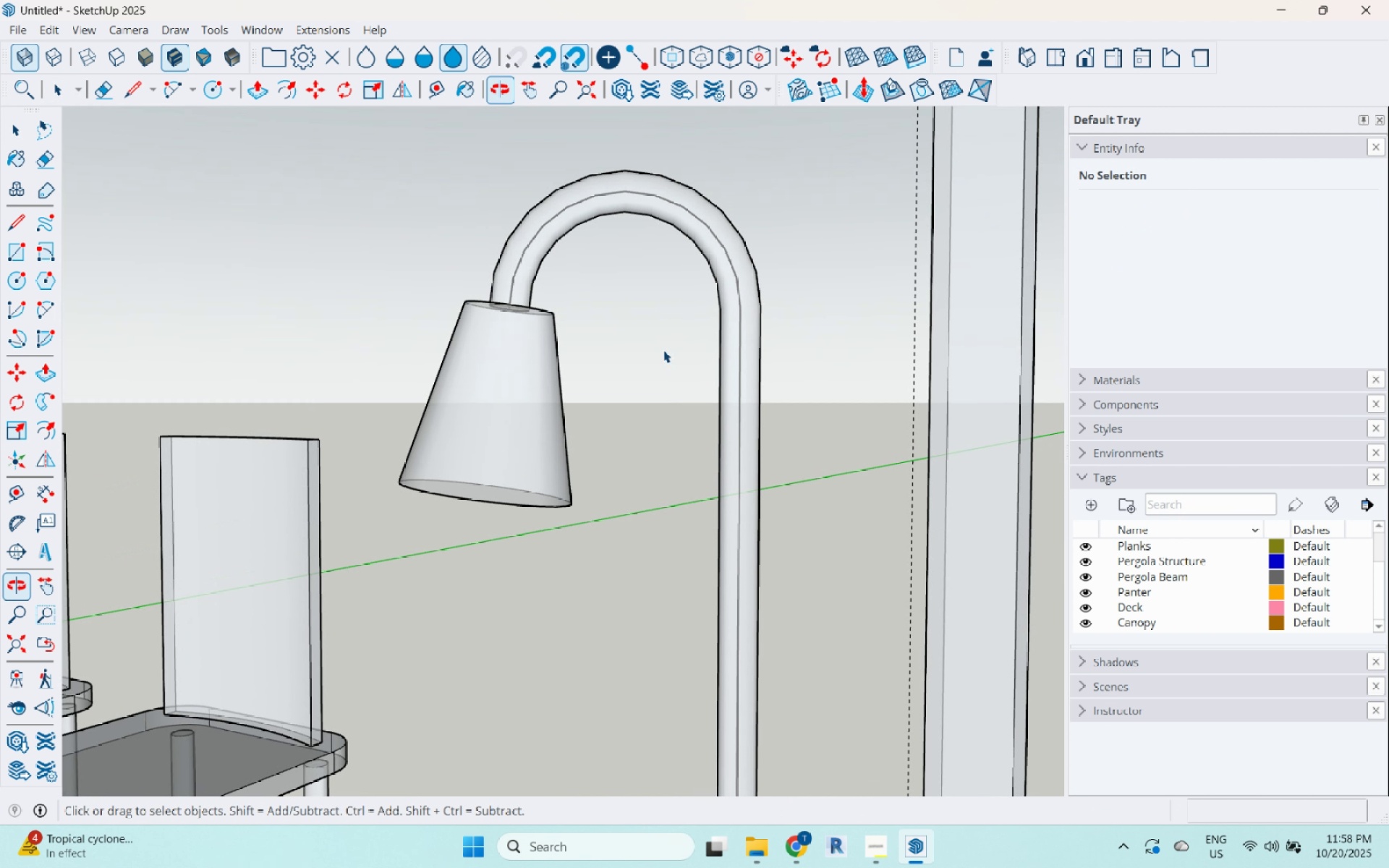 
scroll: coordinate [595, 320], scroll_direction: down, amount: 13.0
 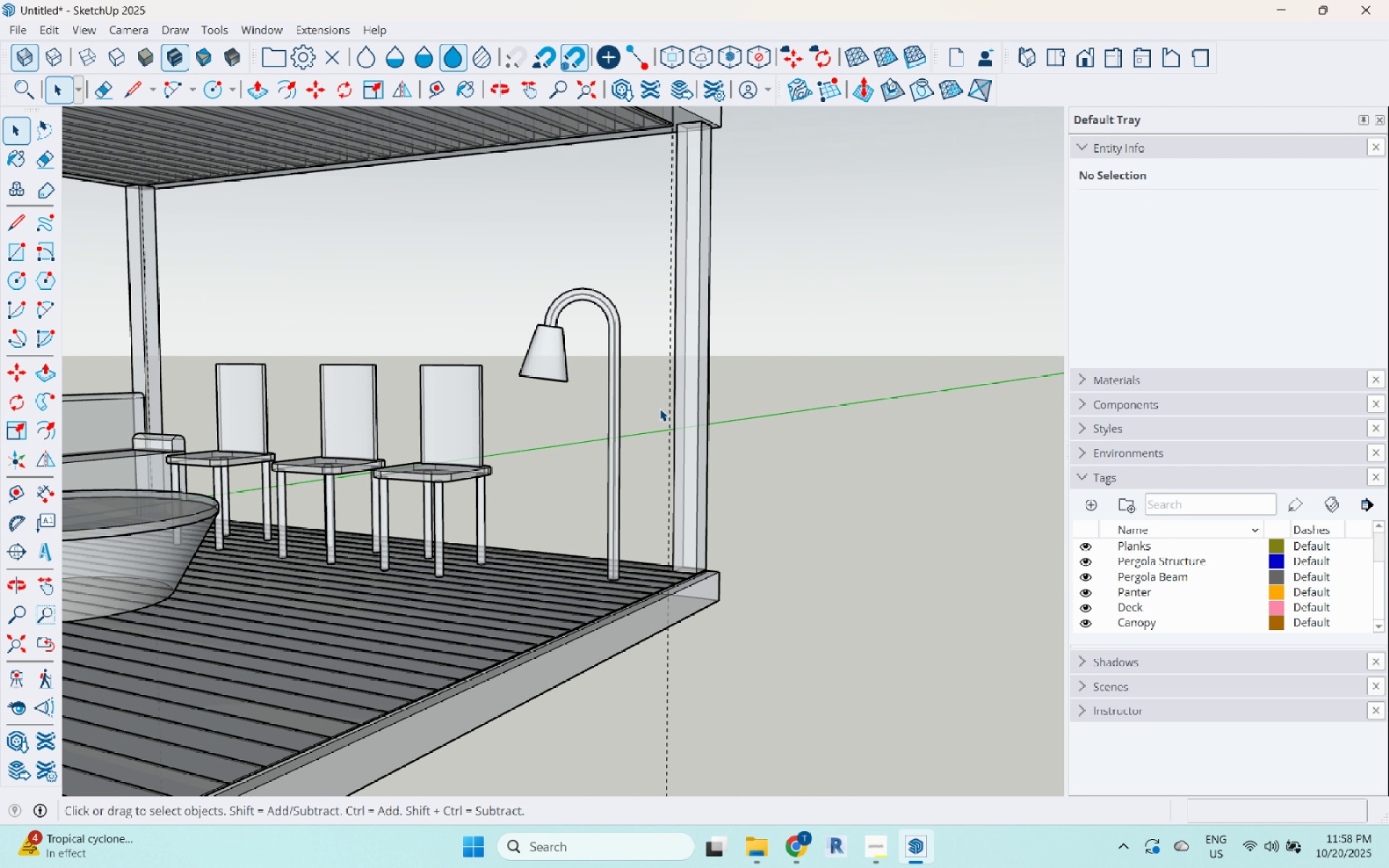 
left_click([660, 409])
 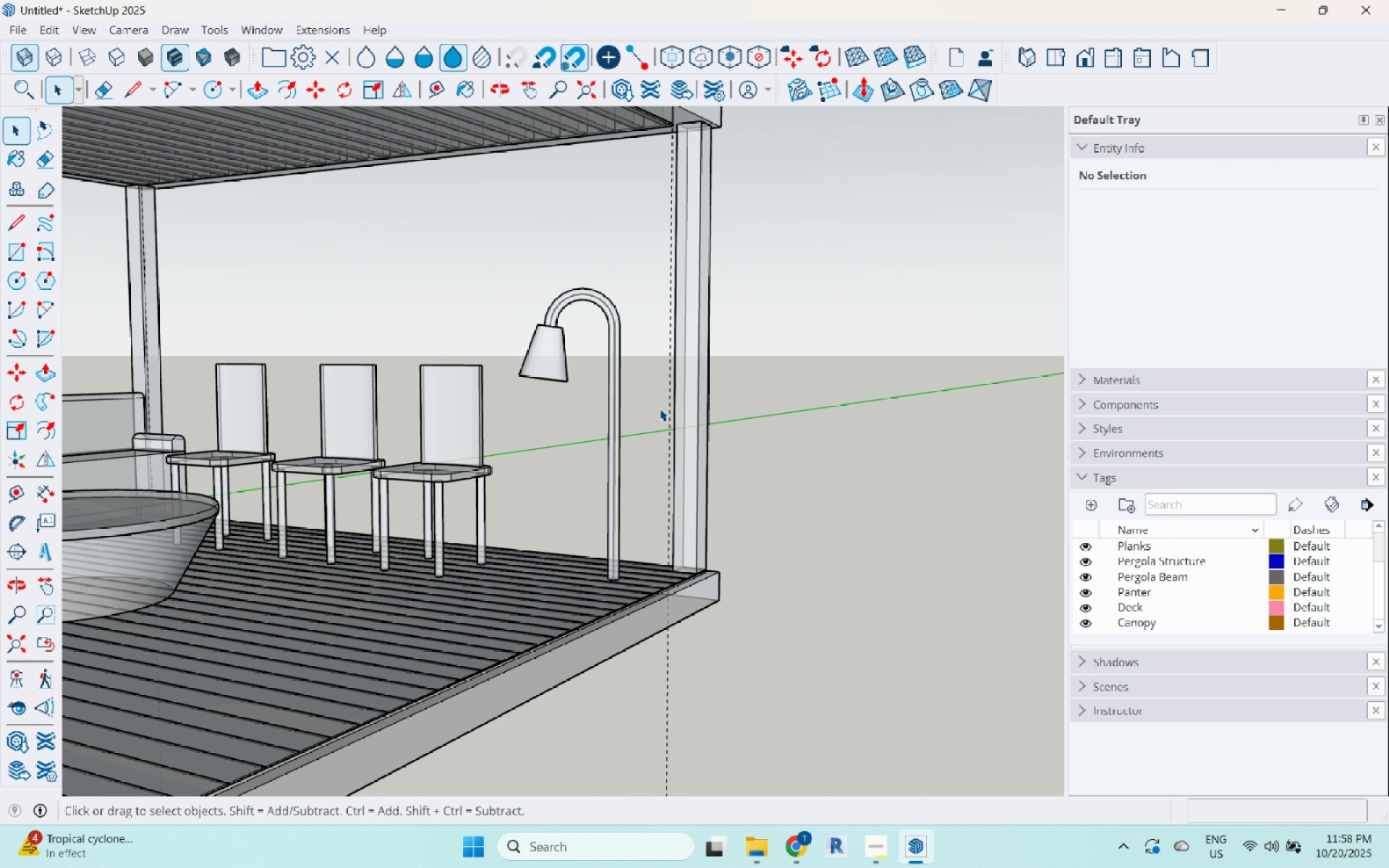 
key(Escape)
 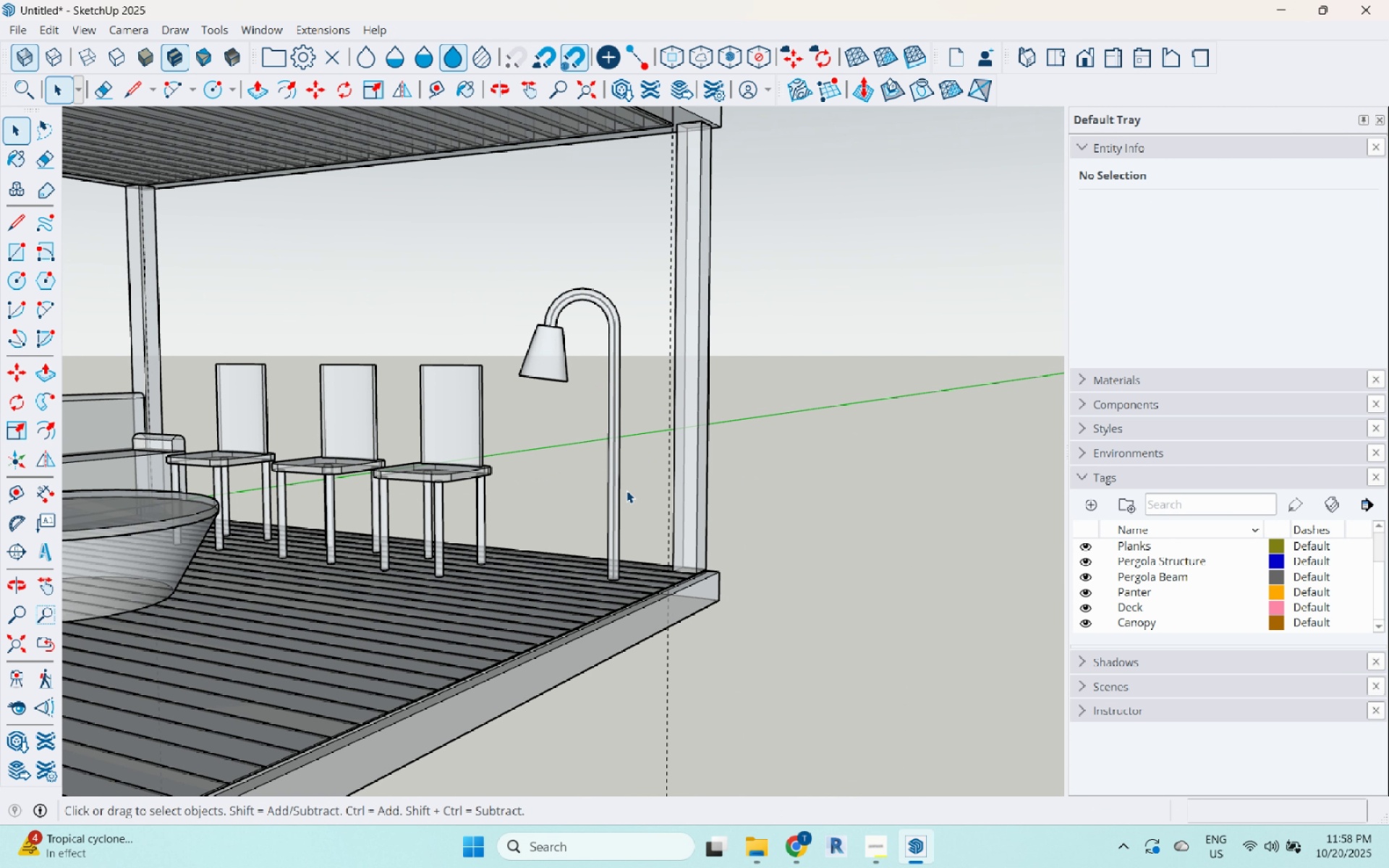 
key(Escape)
 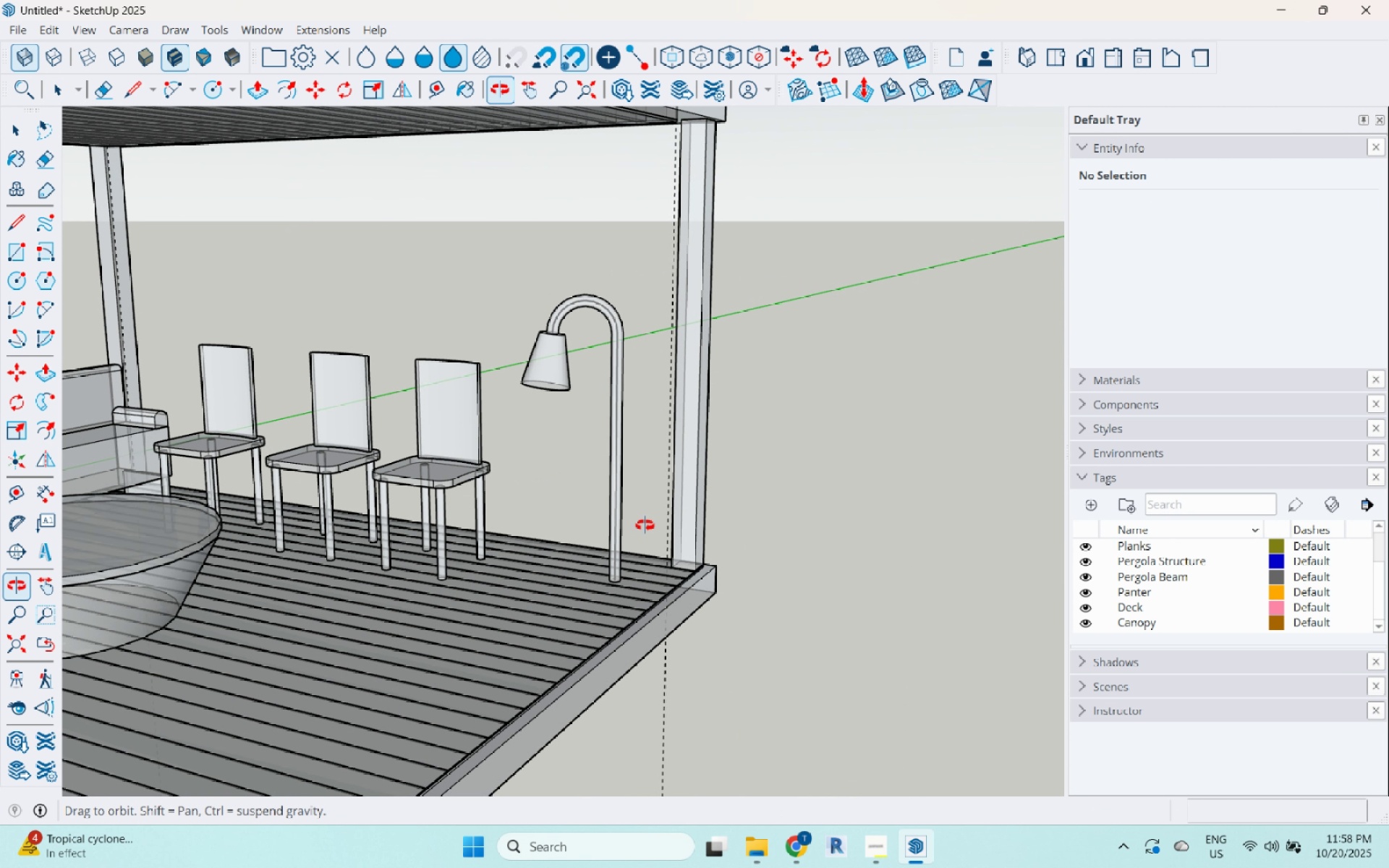 
scroll: coordinate [614, 580], scroll_direction: up, amount: 9.0
 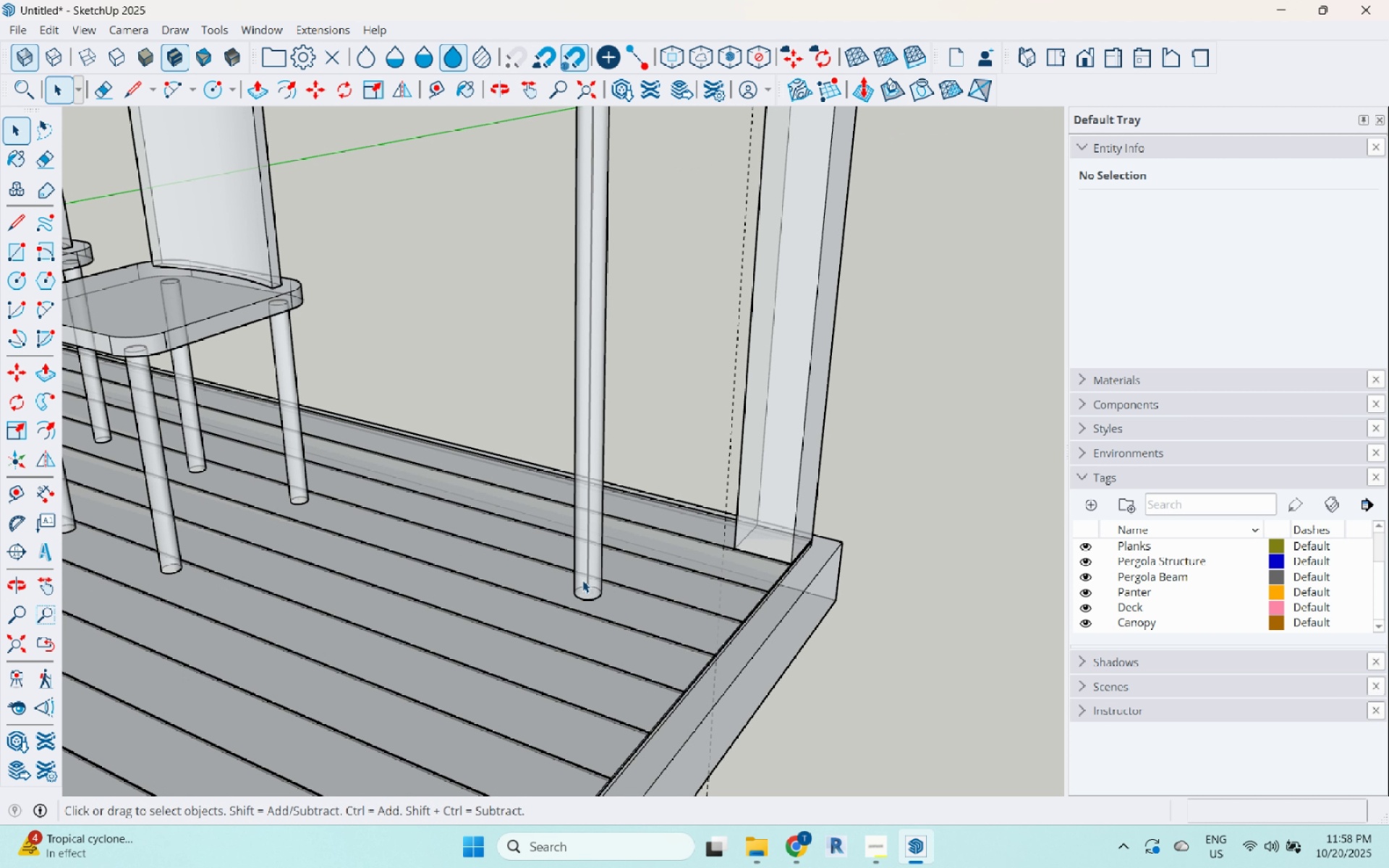 
scroll: coordinate [579, 621], scroll_direction: down, amount: 6.0
 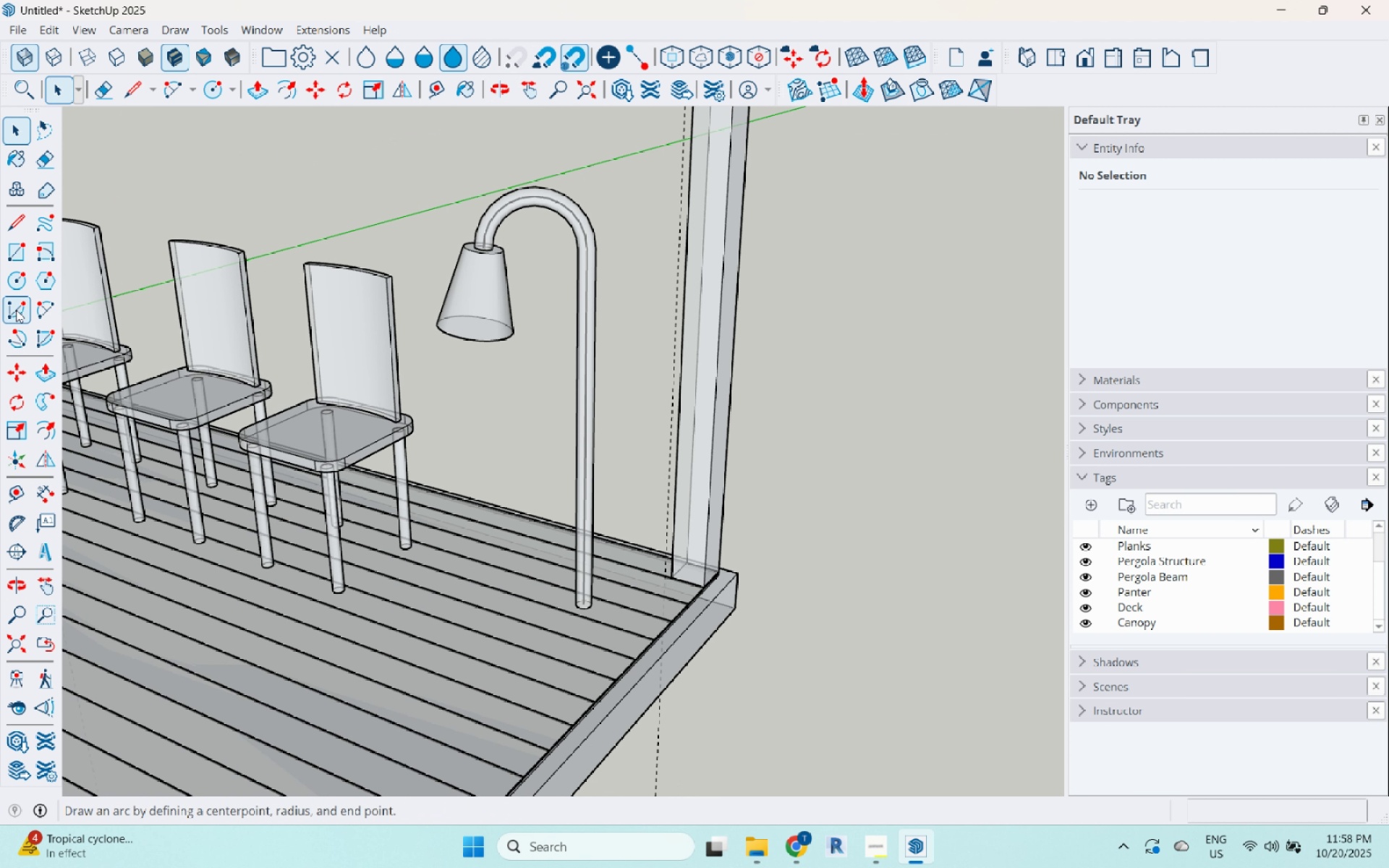 
left_click([17, 280])
 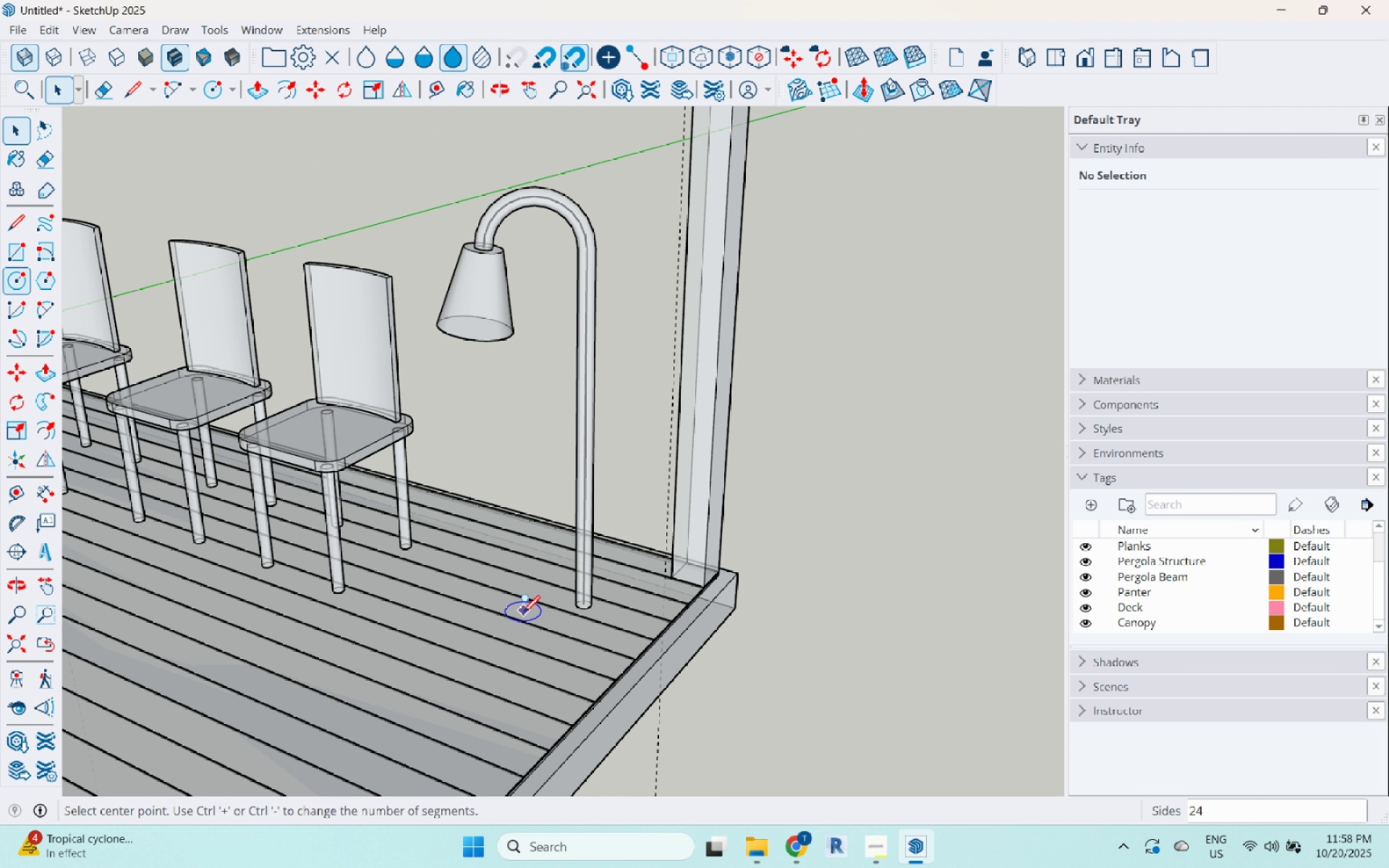 
scroll: coordinate [644, 578], scroll_direction: up, amount: 20.0
 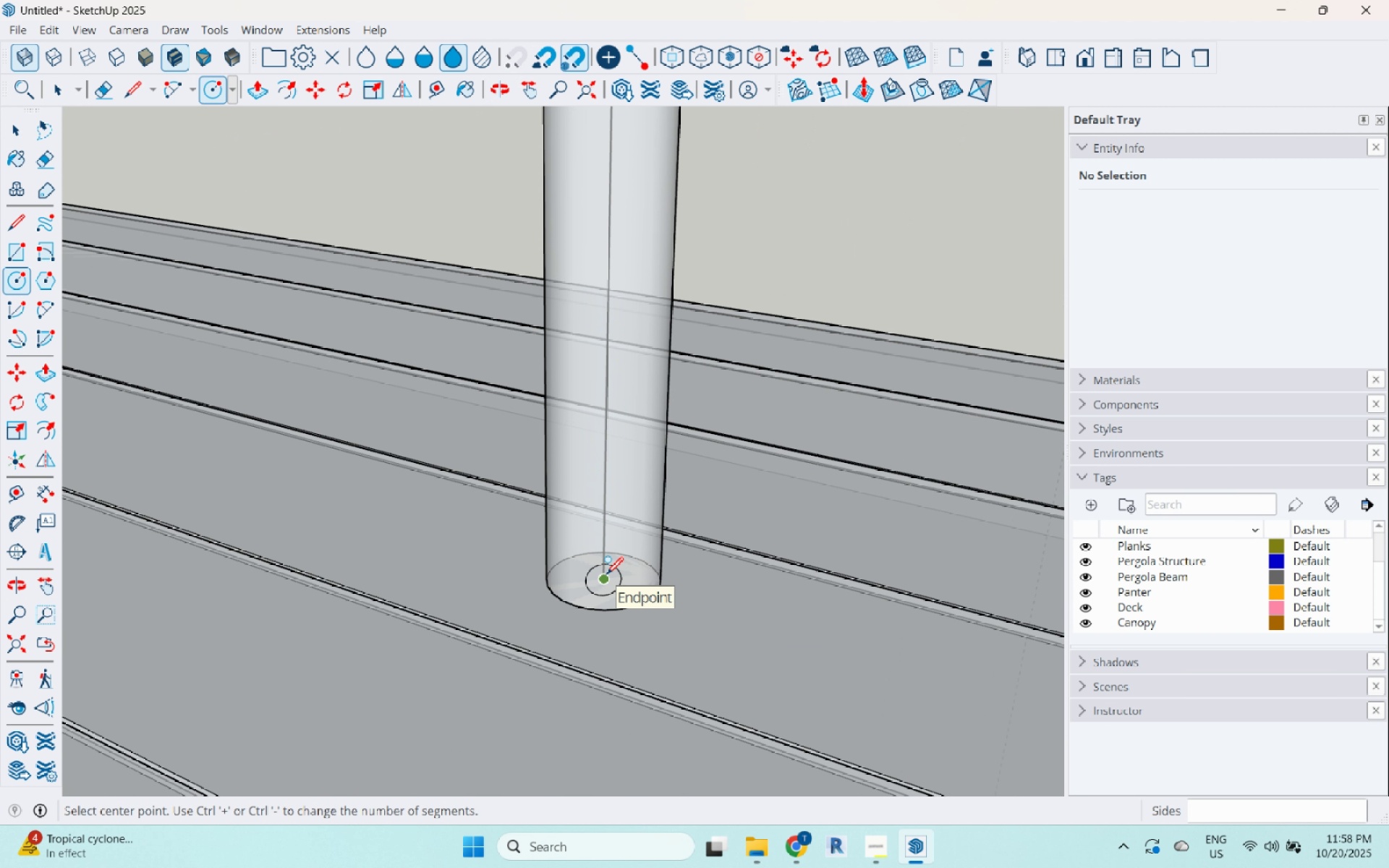 
key(ArrowUp)
 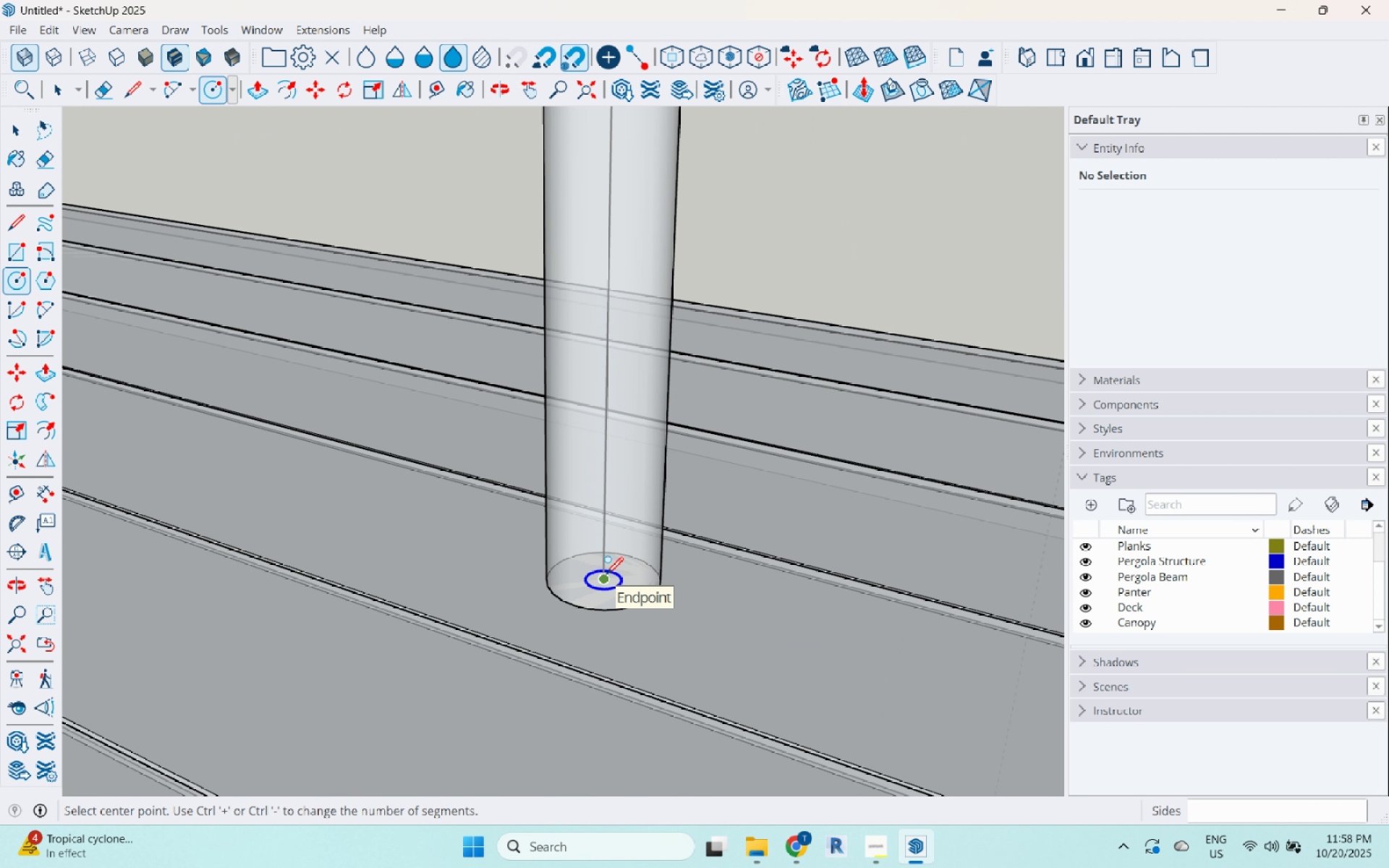 
left_click([606, 576])
 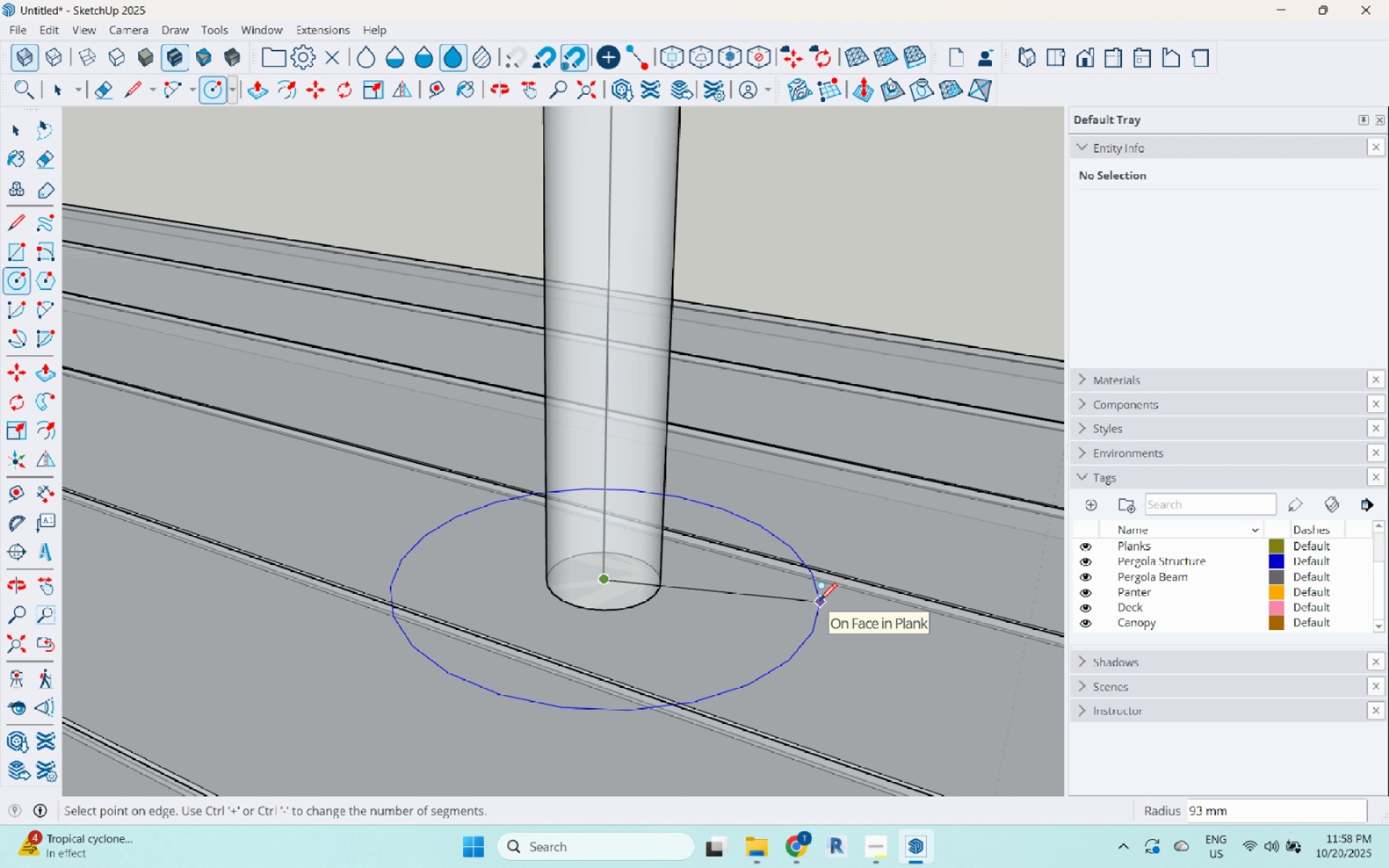 
key(Numpad1)
 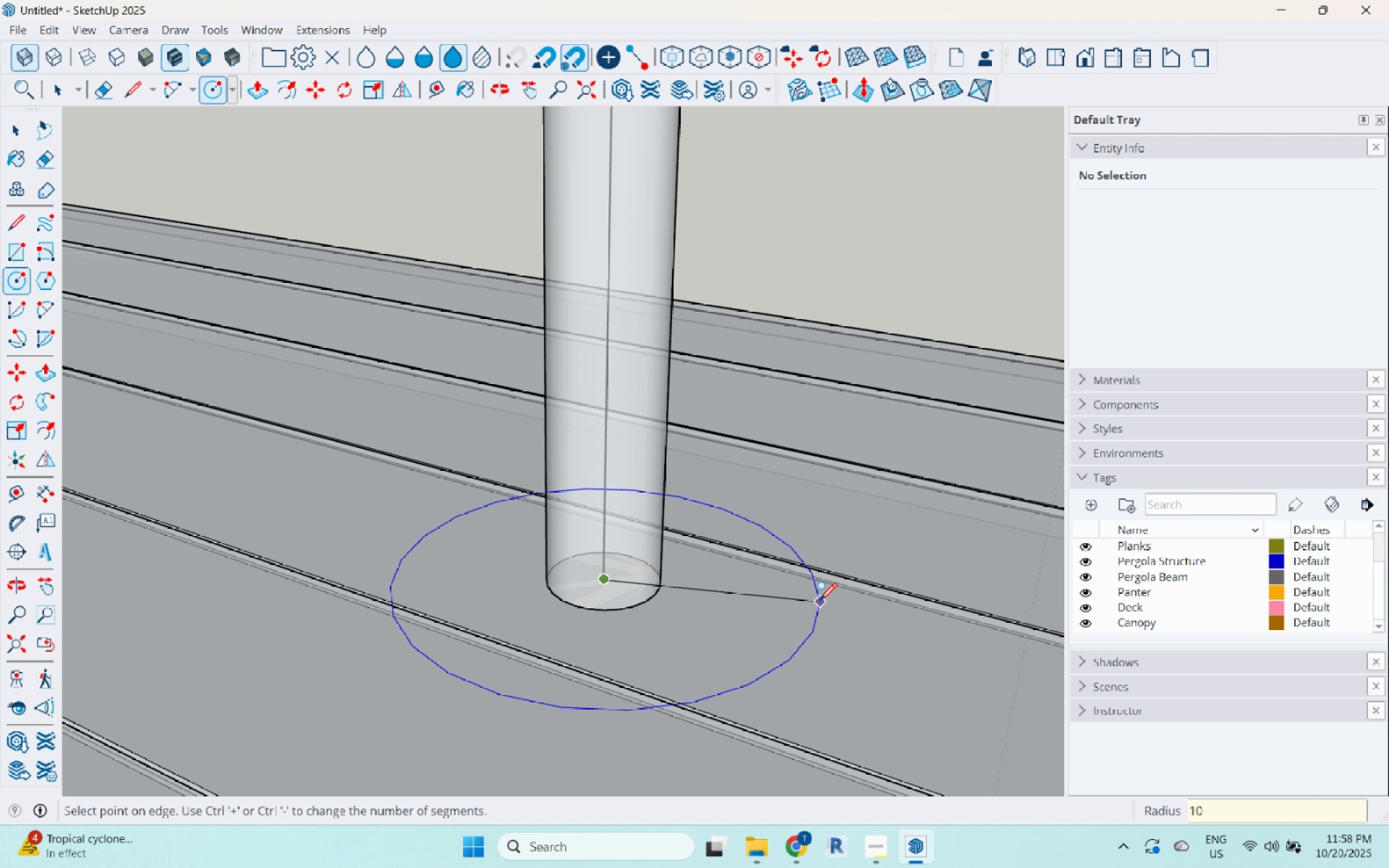 
key(Numpad0)
 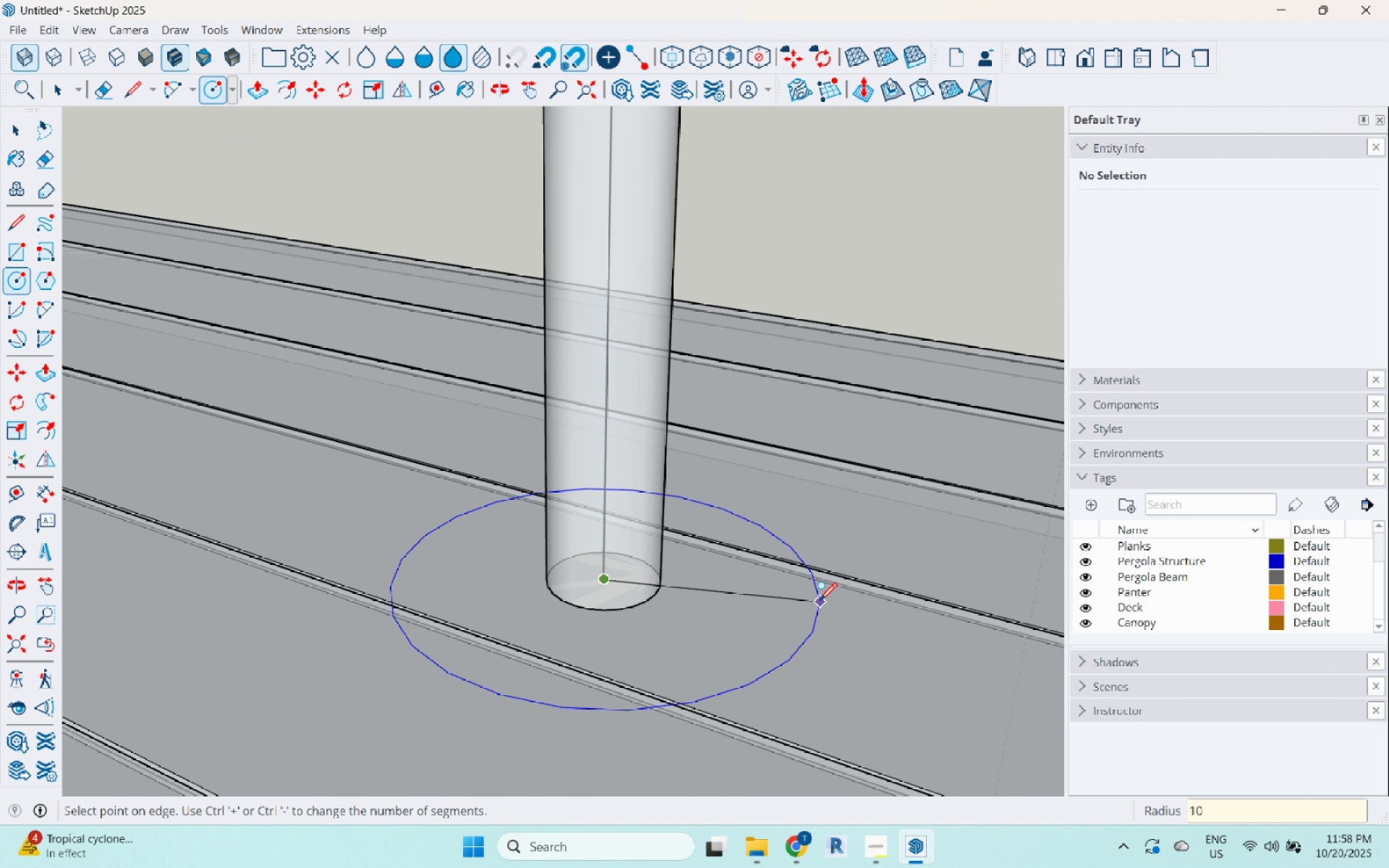 
key(Numpad0)
 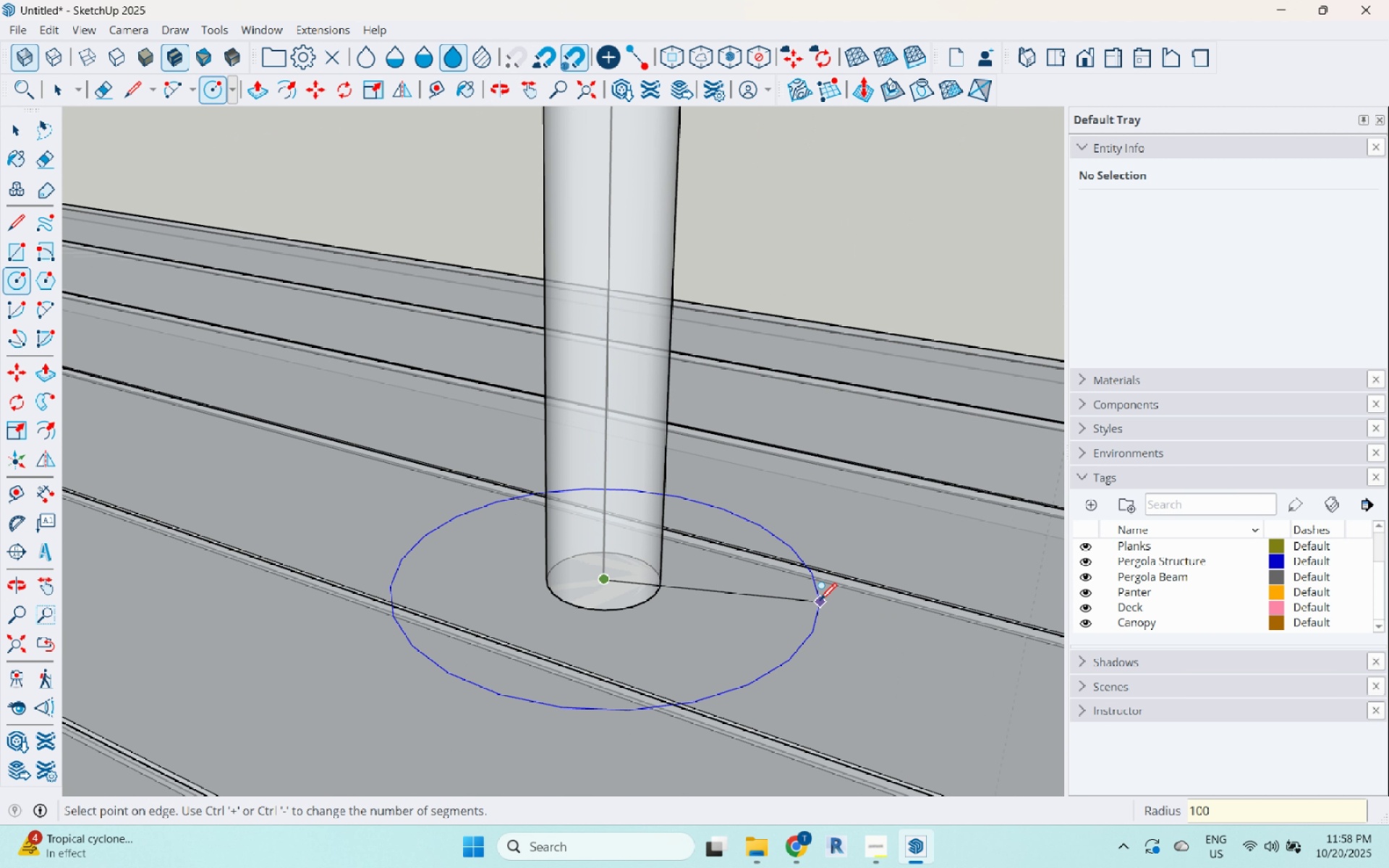 
key(Enter)
 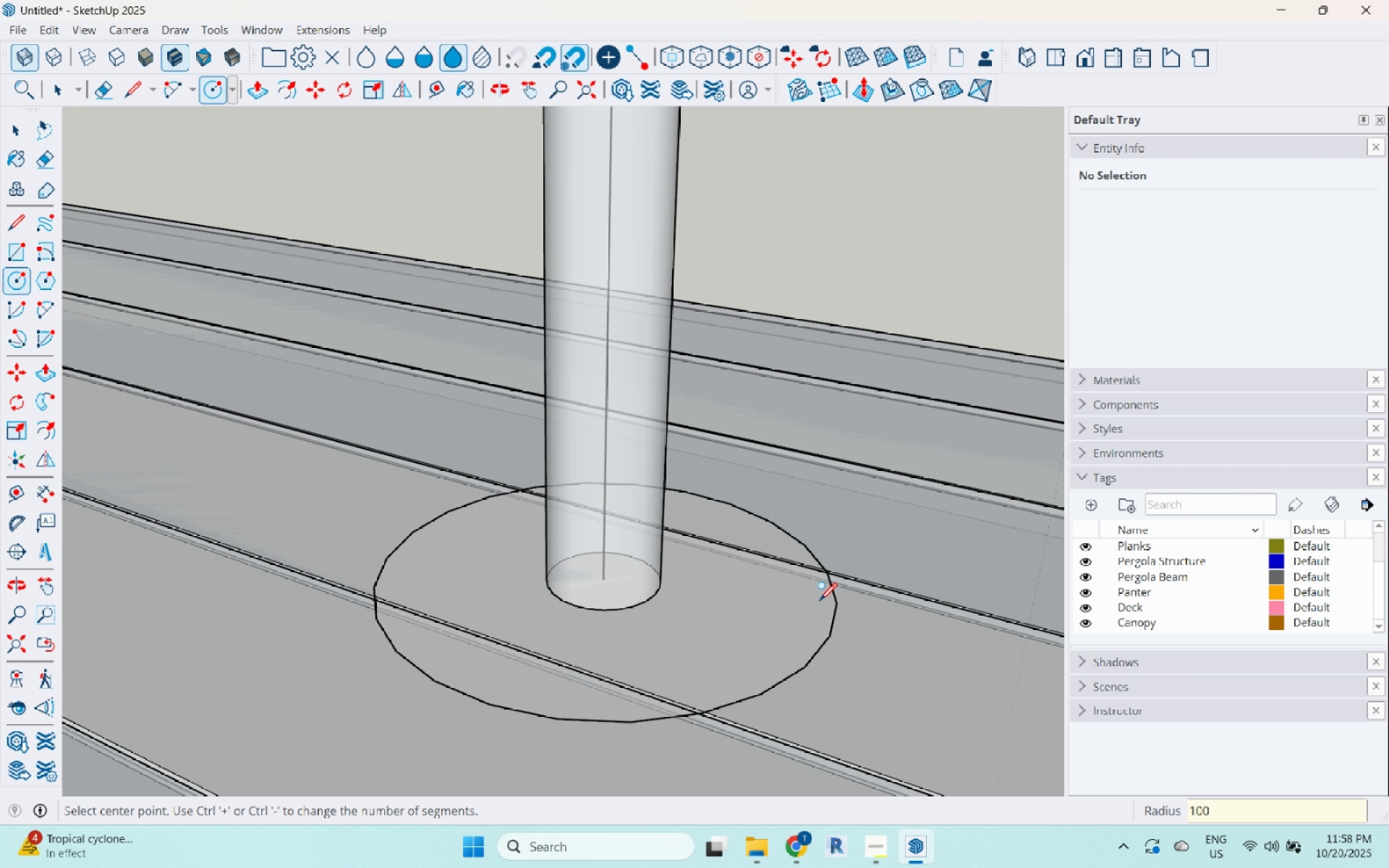 
key(Space)
 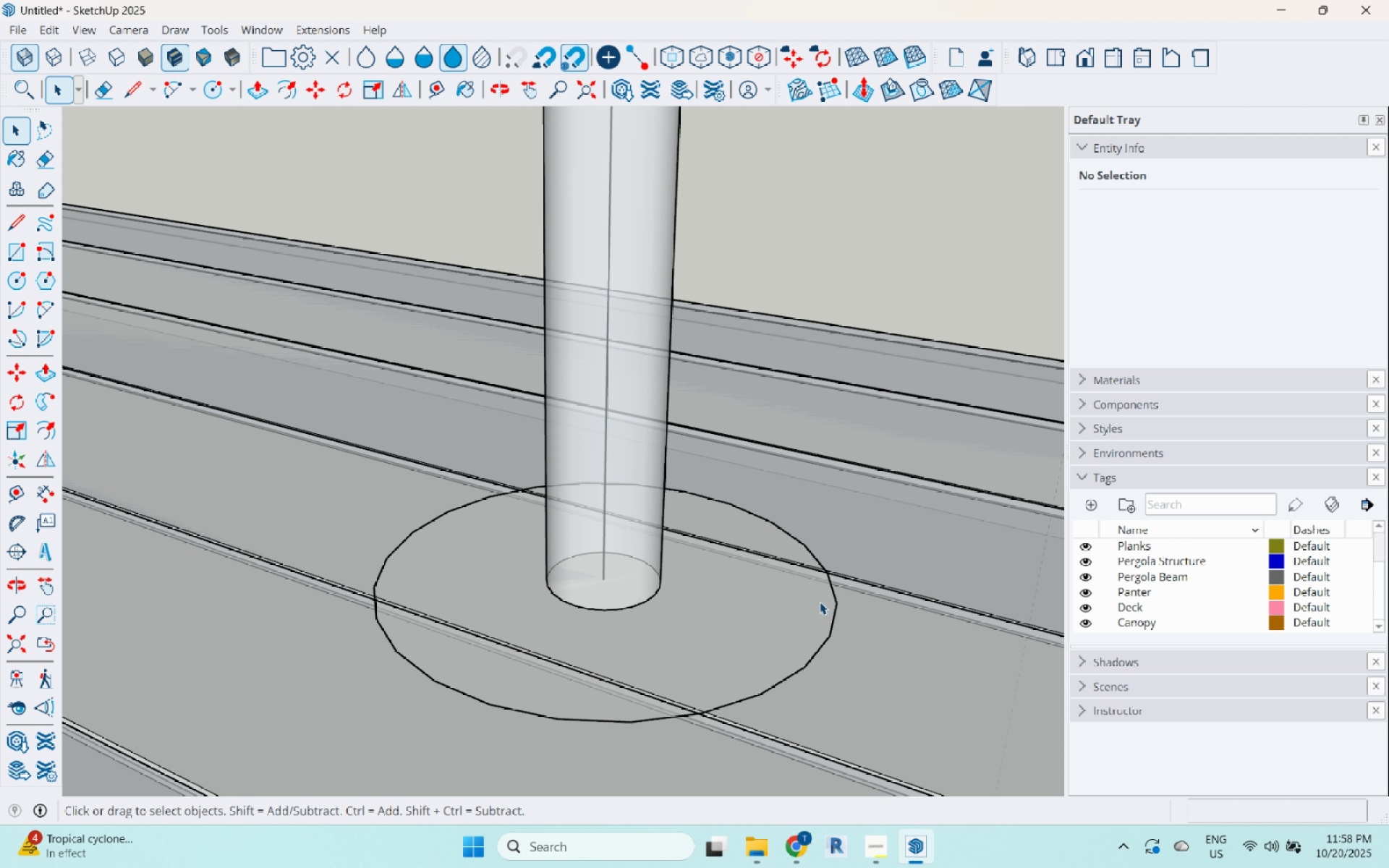 
left_click([820, 602])
 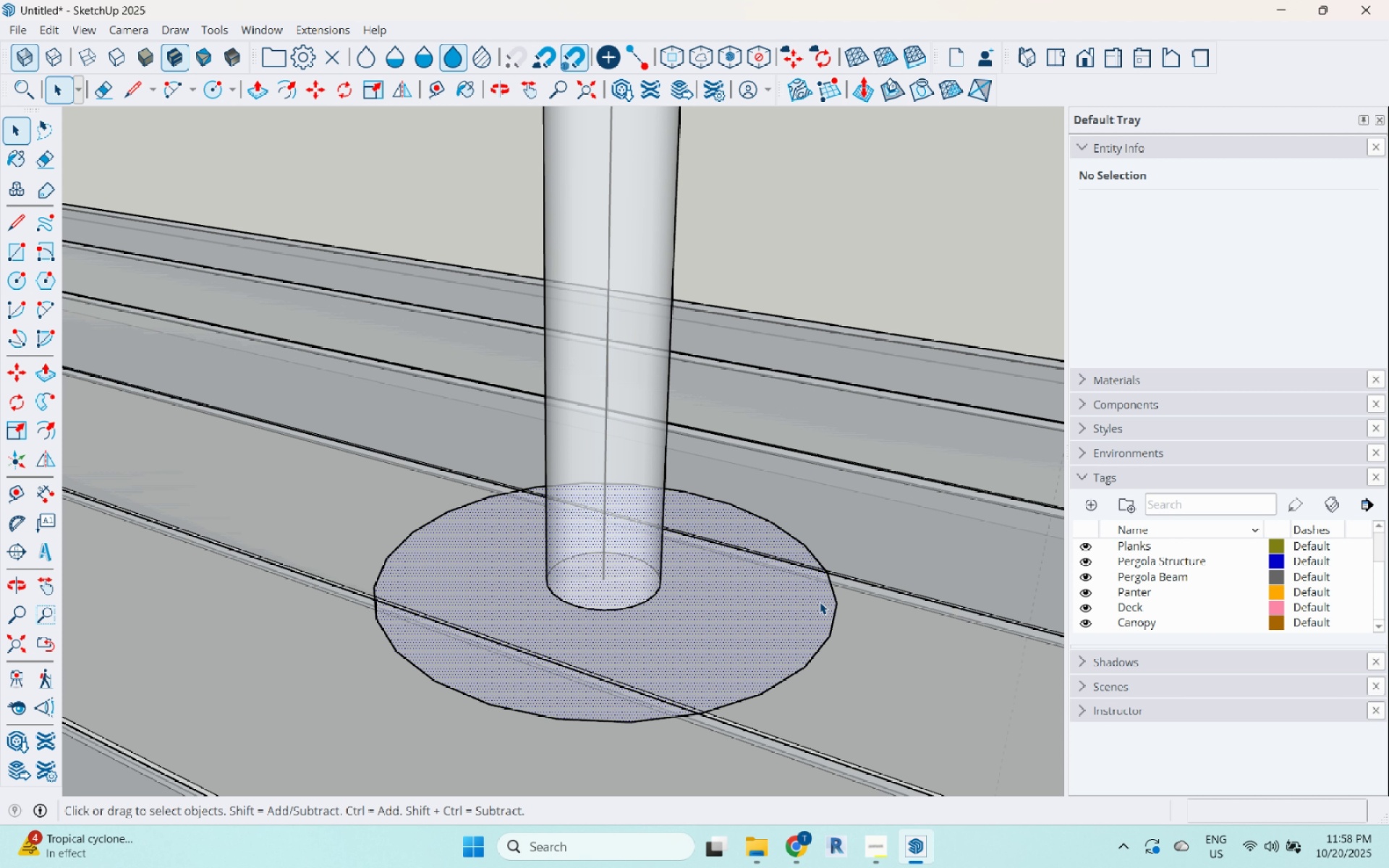 
key(P)
 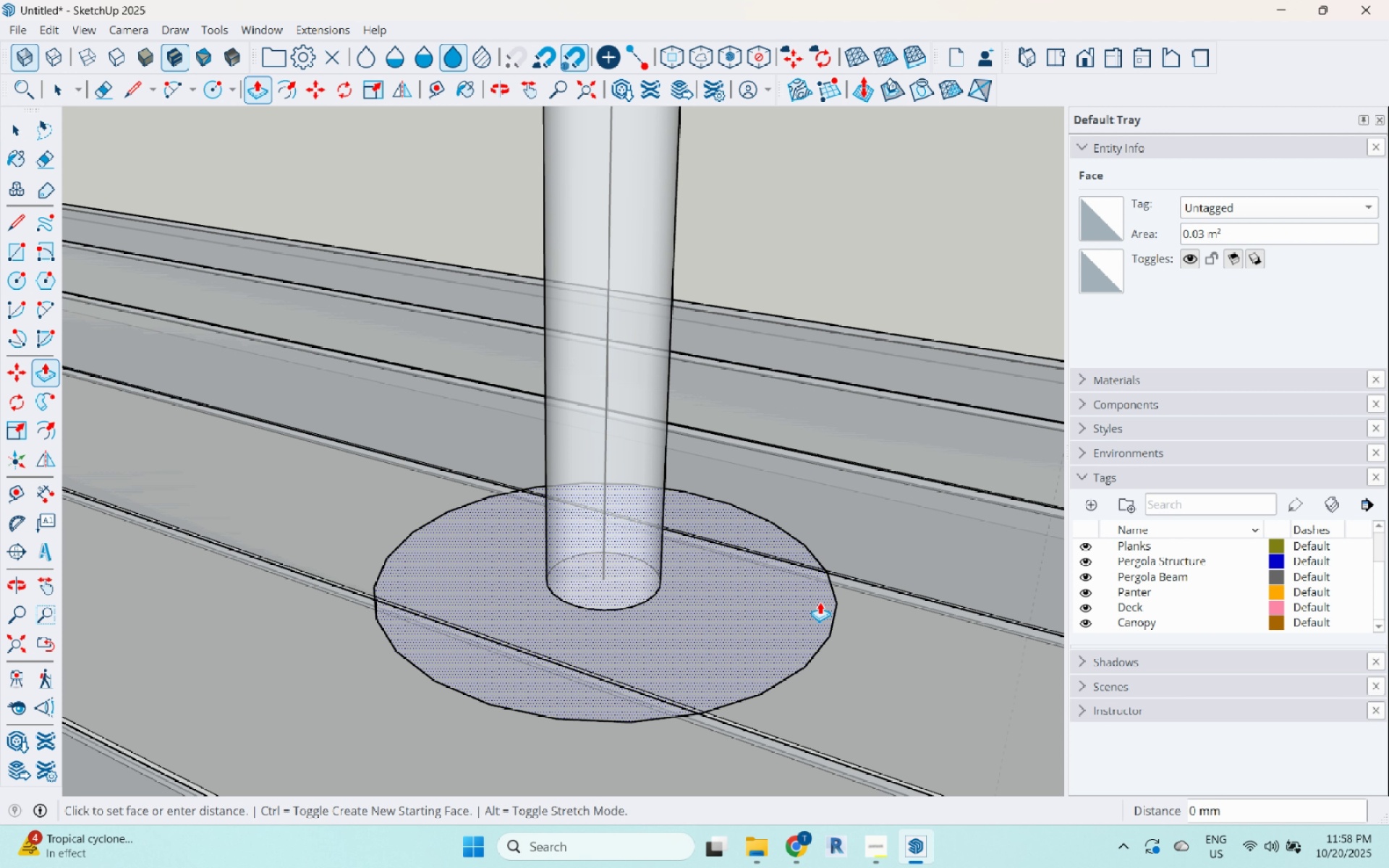 
left_click([820, 602])
 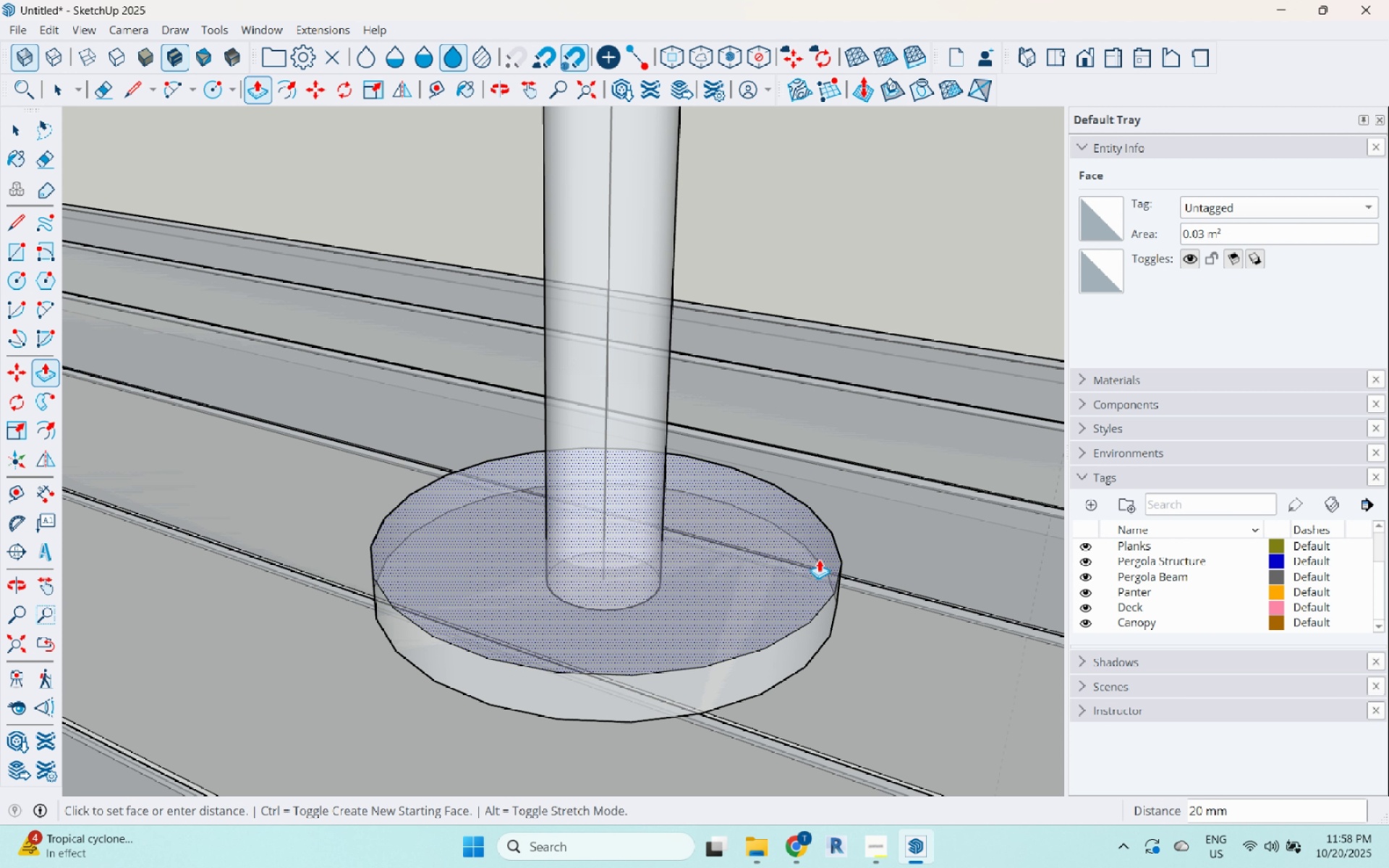 
left_click([819, 559])
 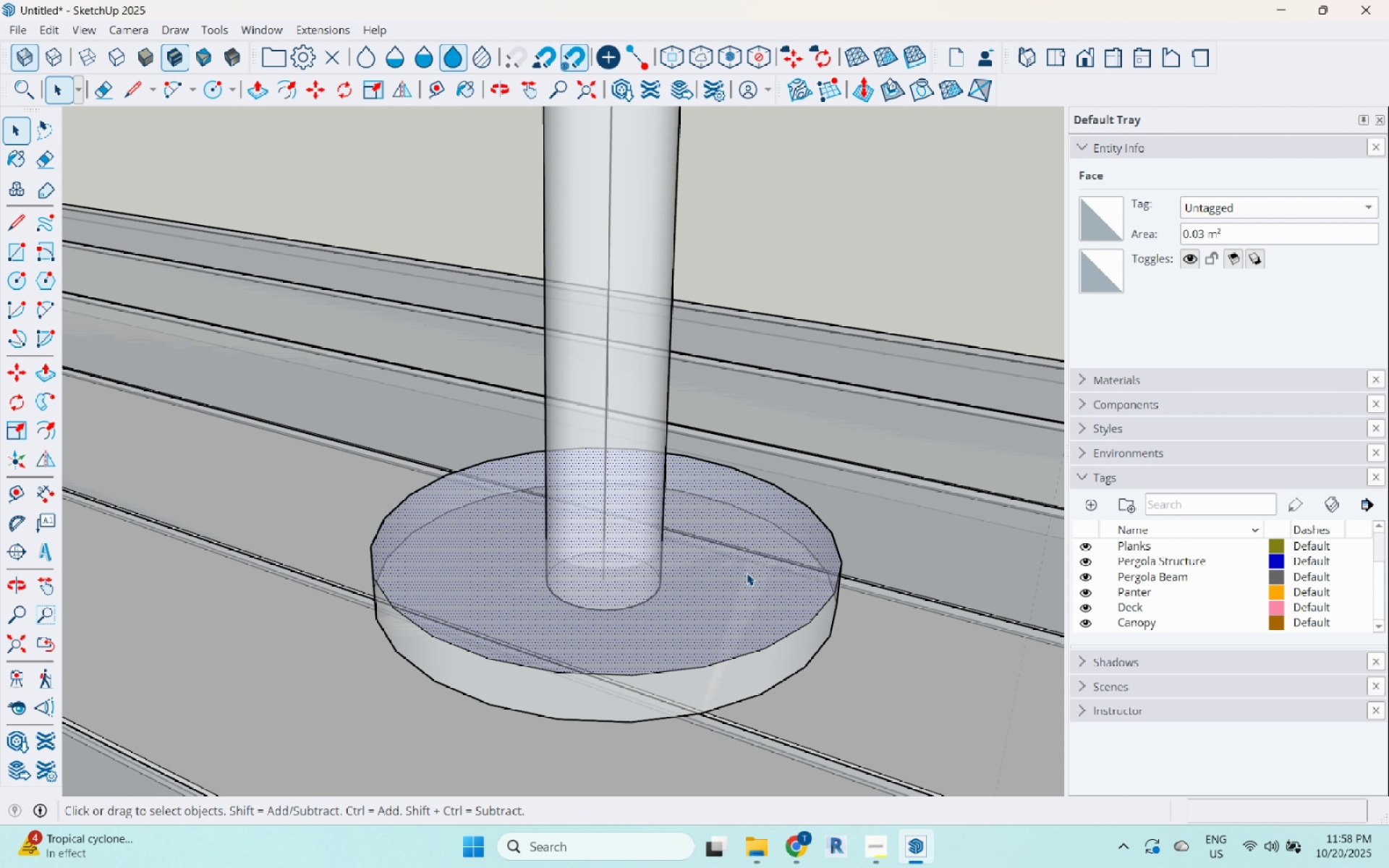 
key(Space)
 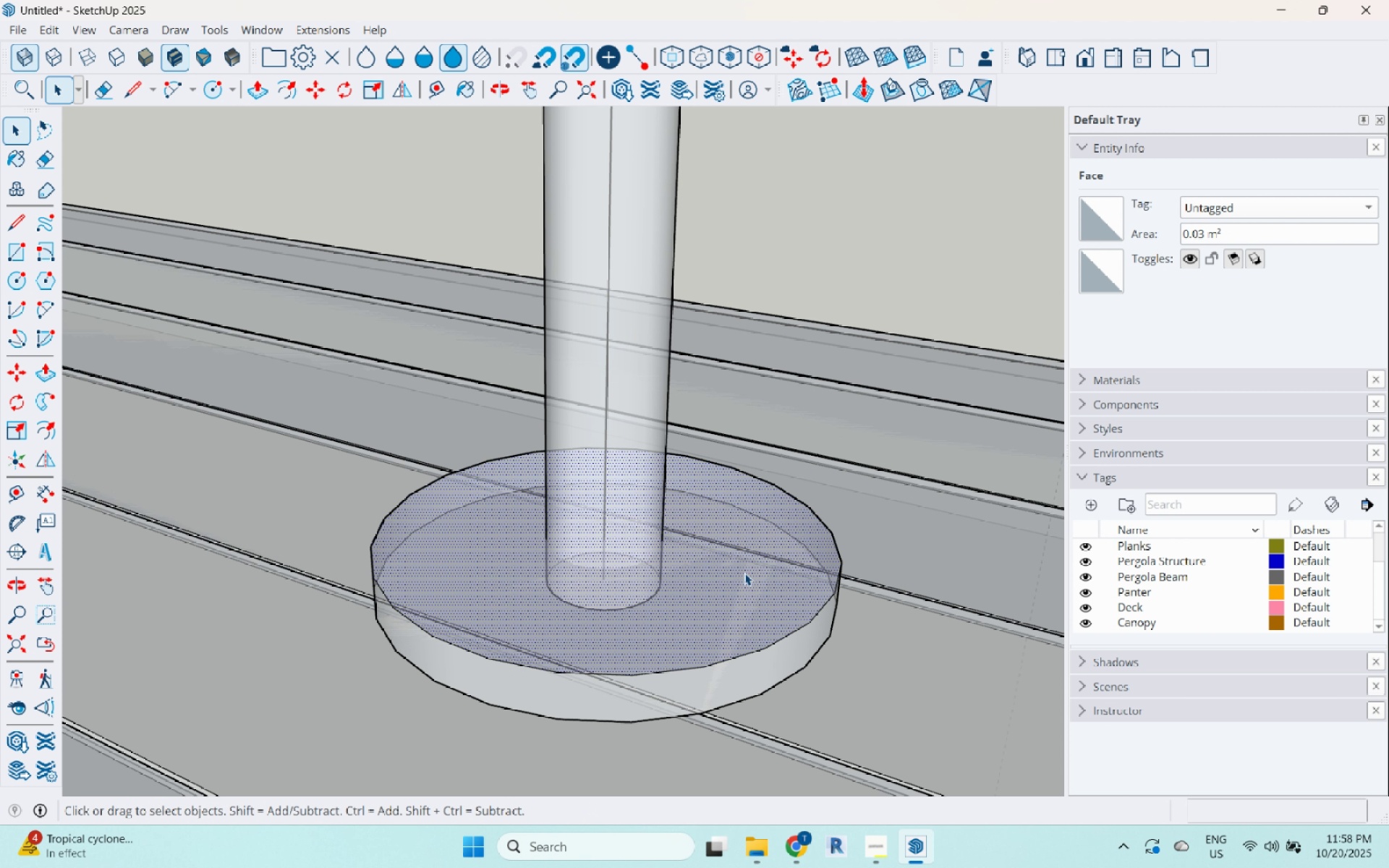 
double_click([744, 573])
 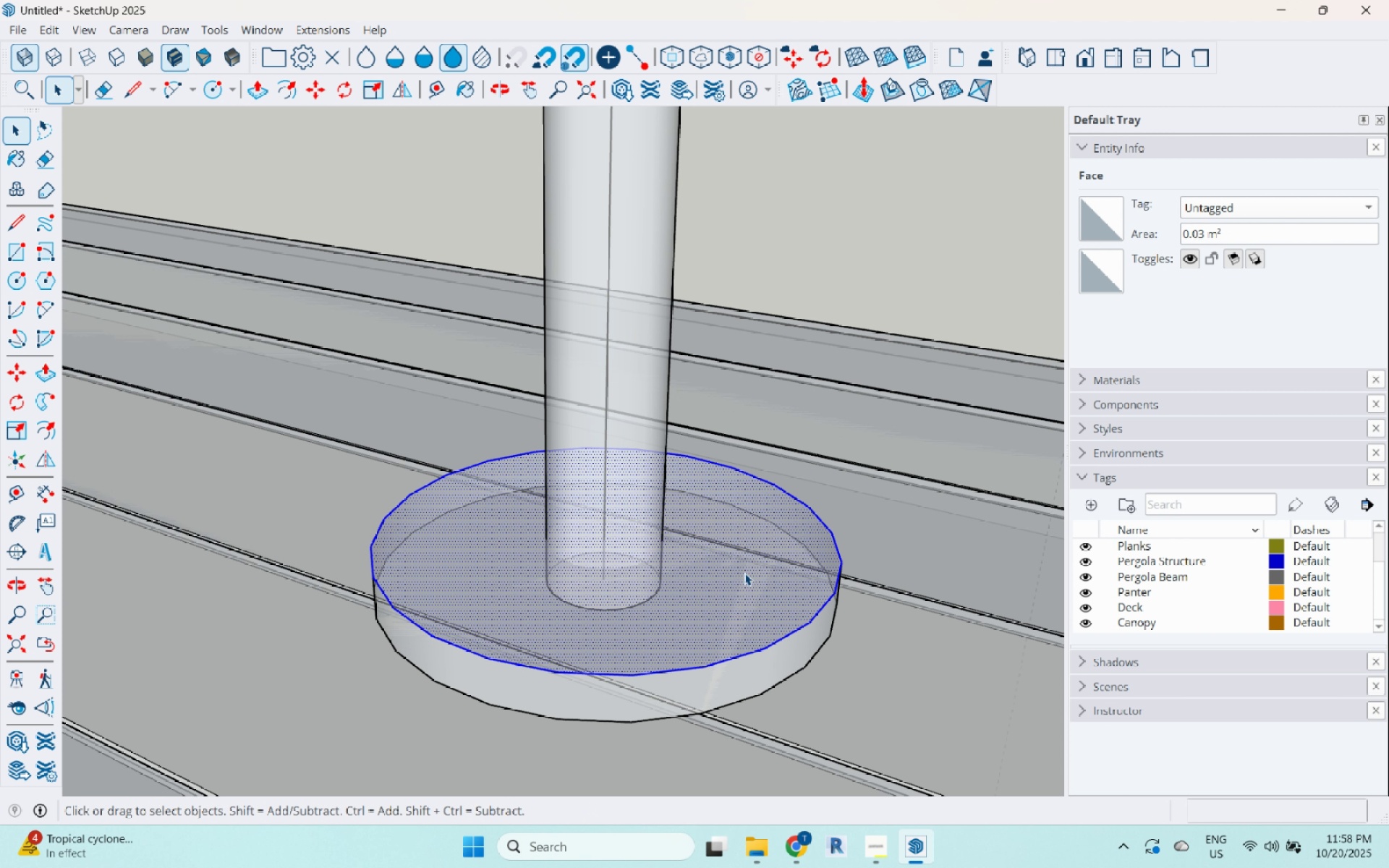 
triple_click([744, 573])
 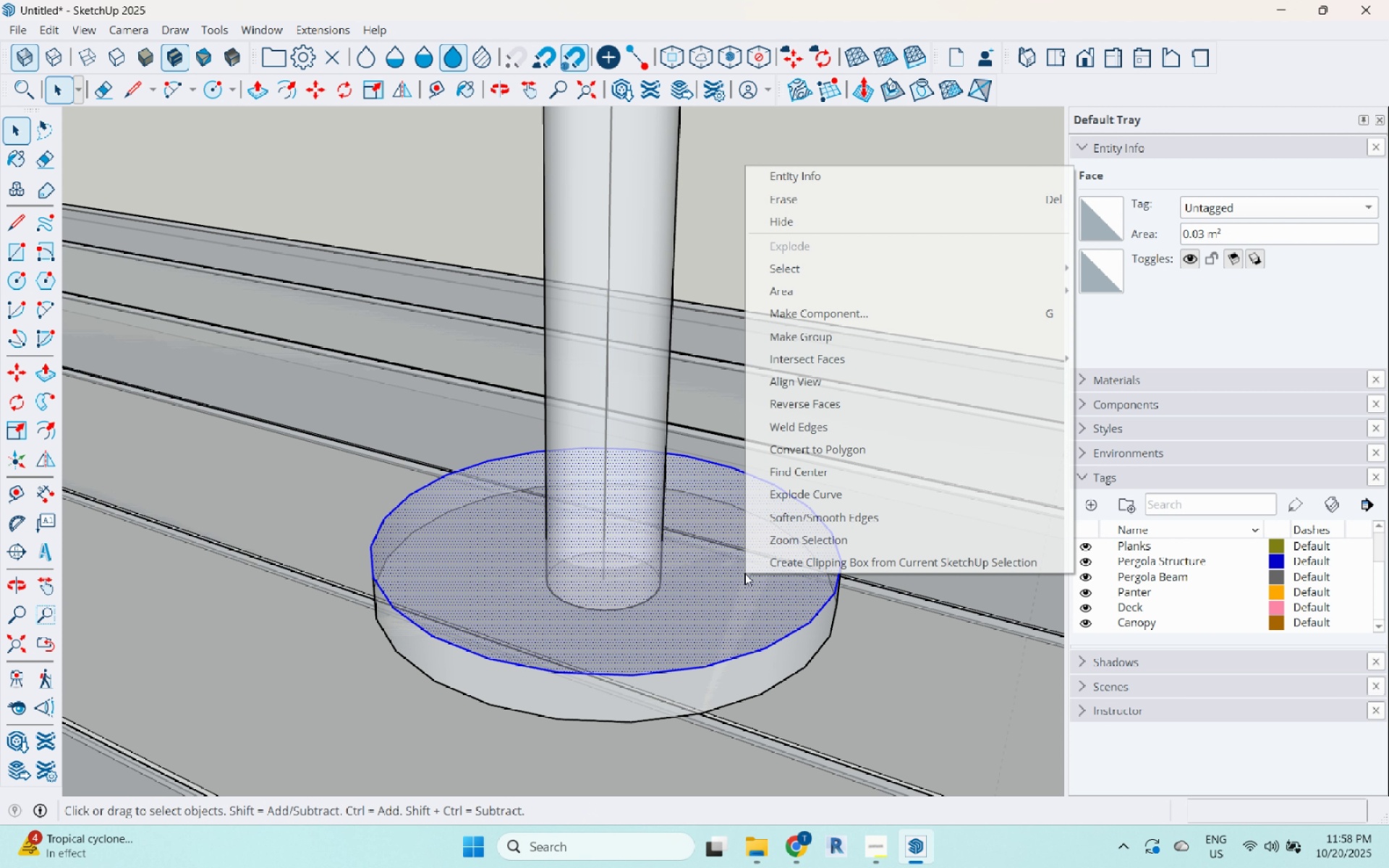 
right_click([744, 573])
 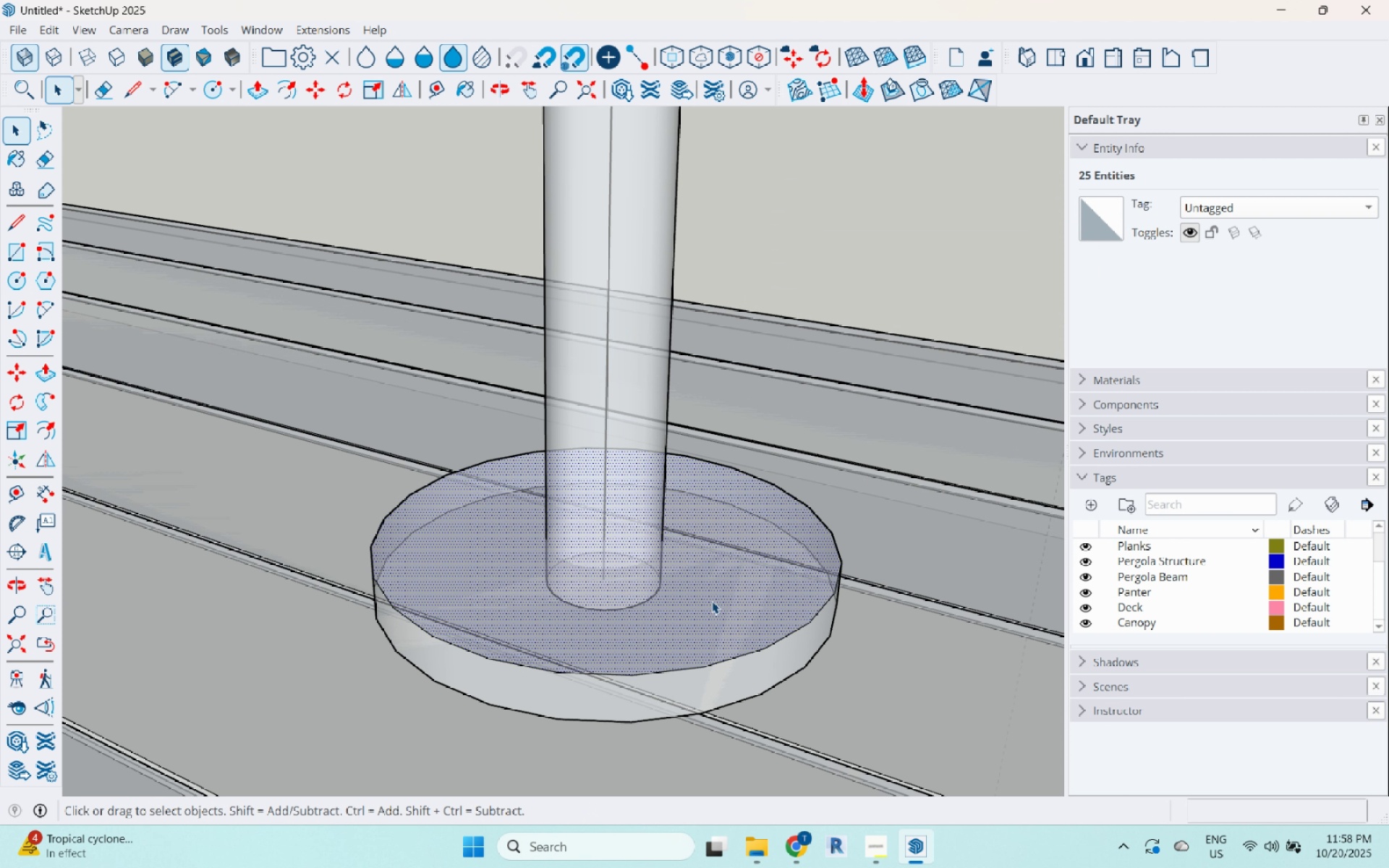 
double_click([712, 601])
 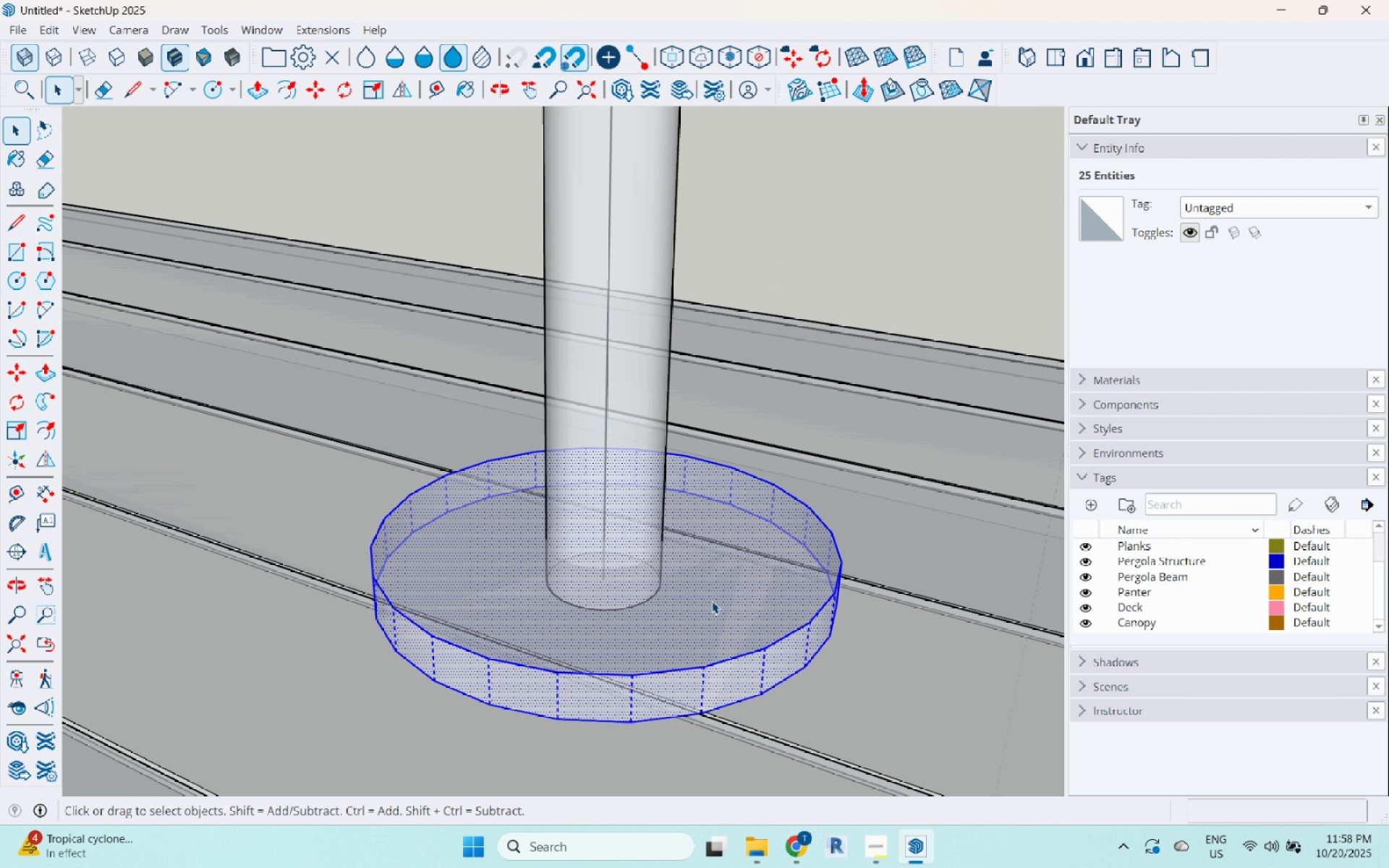 
triple_click([712, 601])
 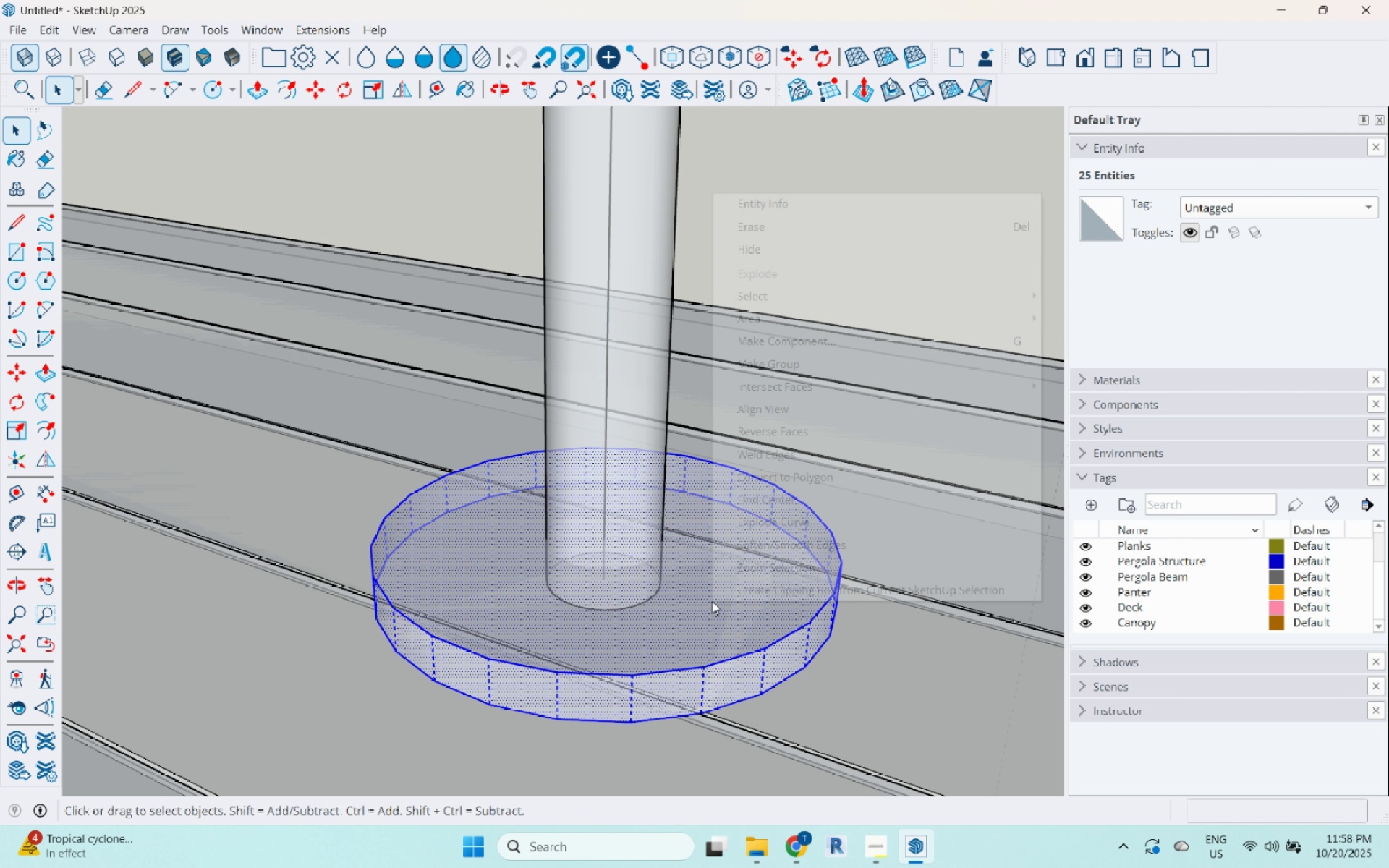 
right_click([712, 601])
 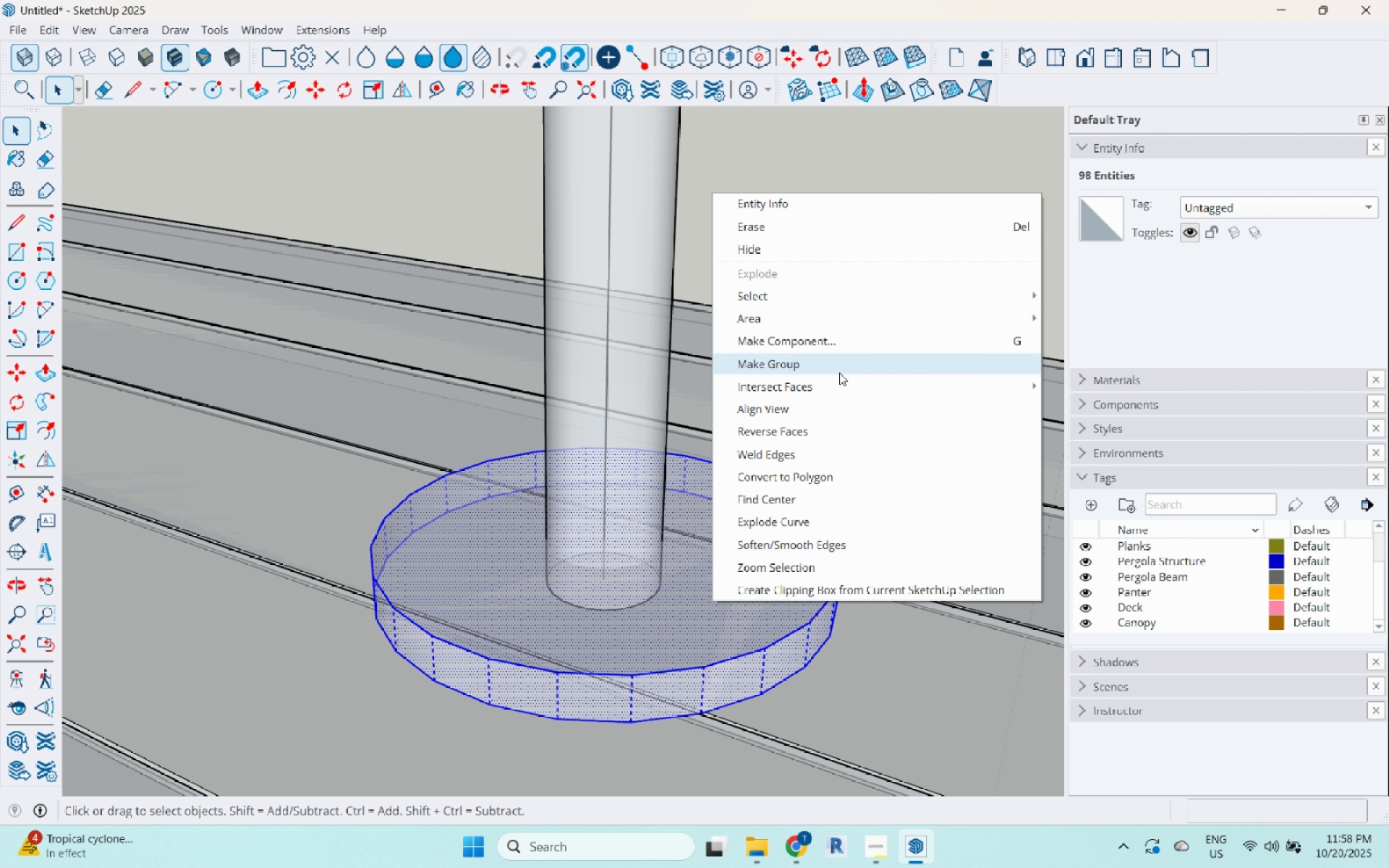 
left_click([839, 373])
 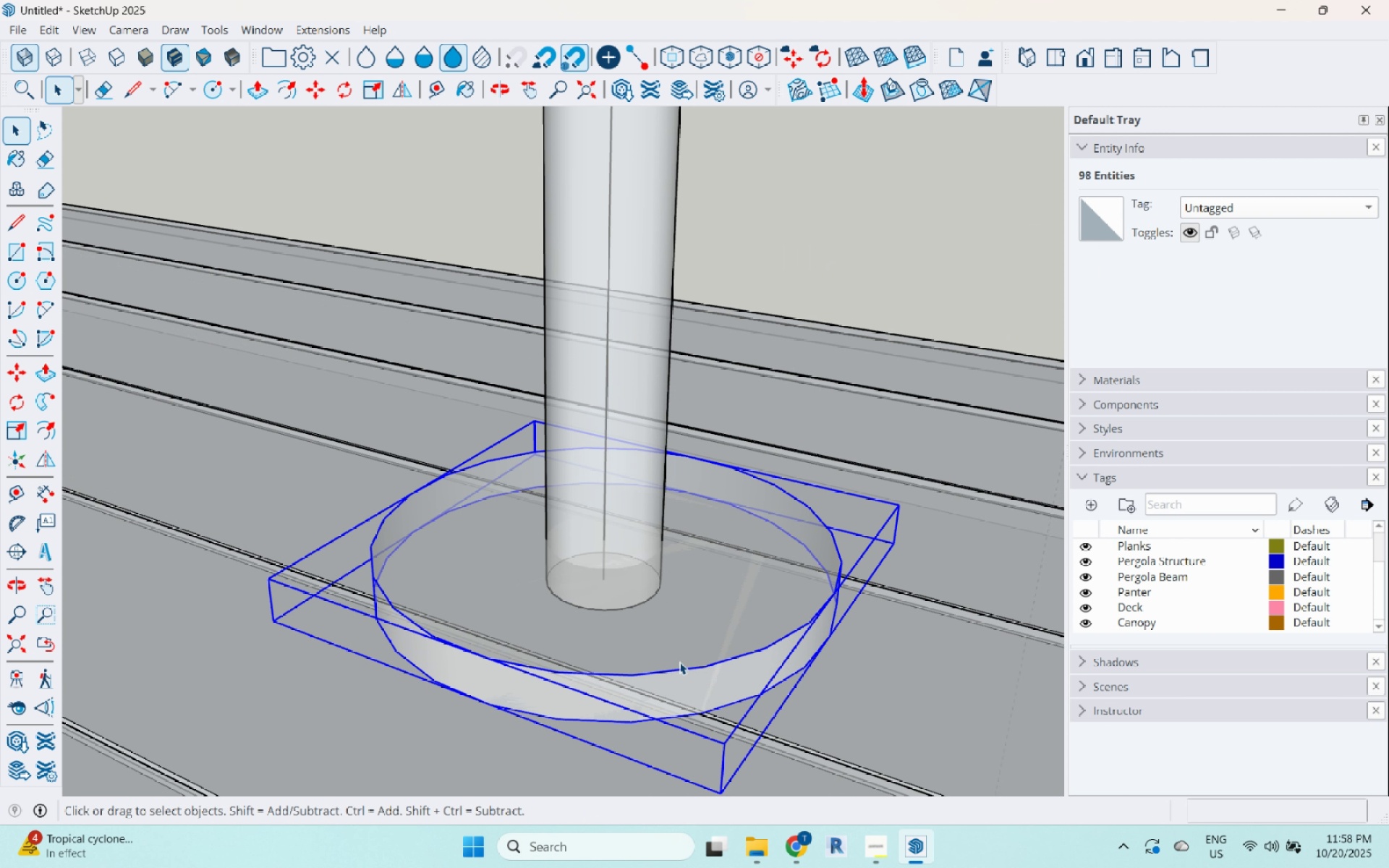 
scroll: coordinate [687, 637], scroll_direction: down, amount: 25.0
 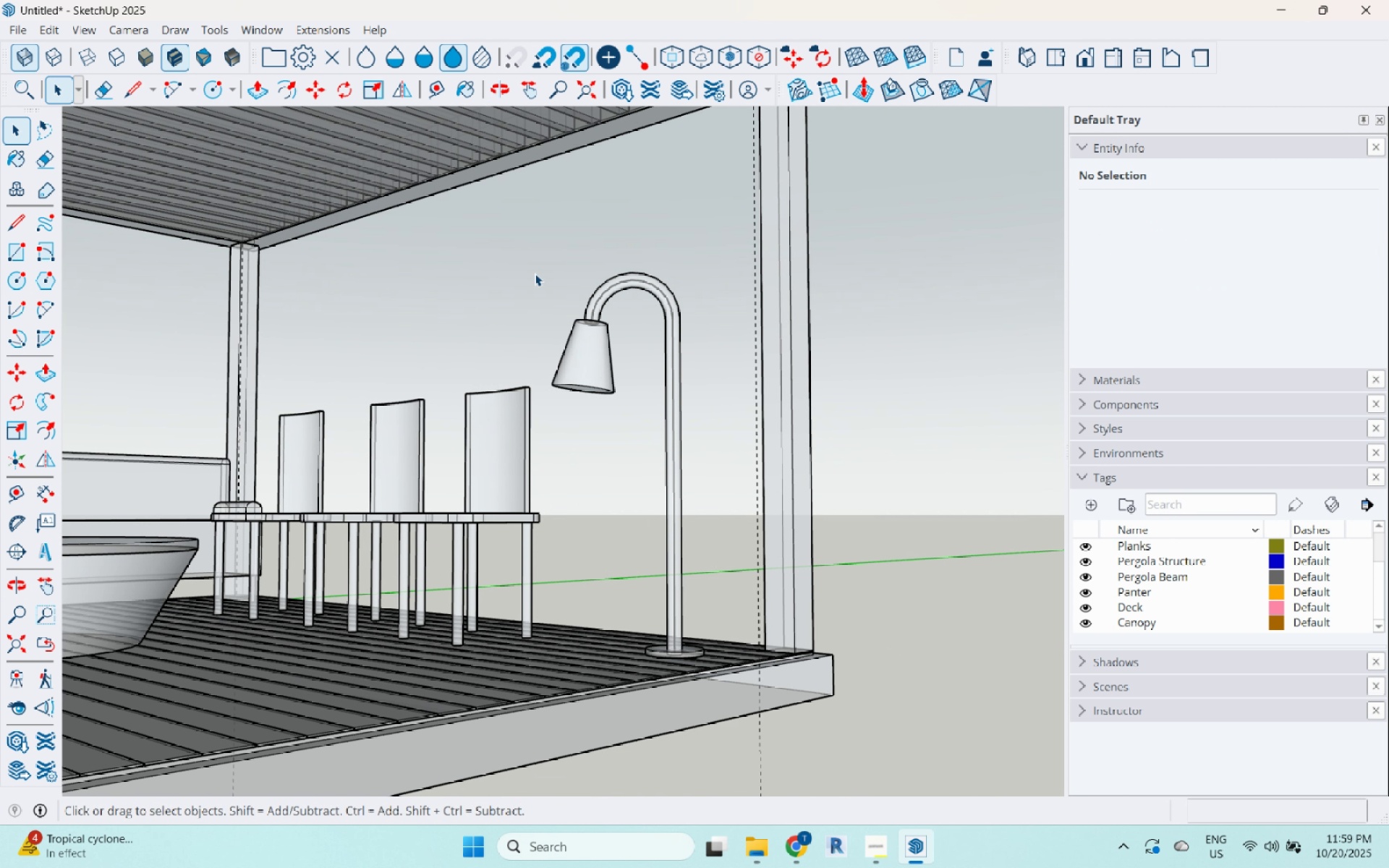 
left_click([635, 278])
 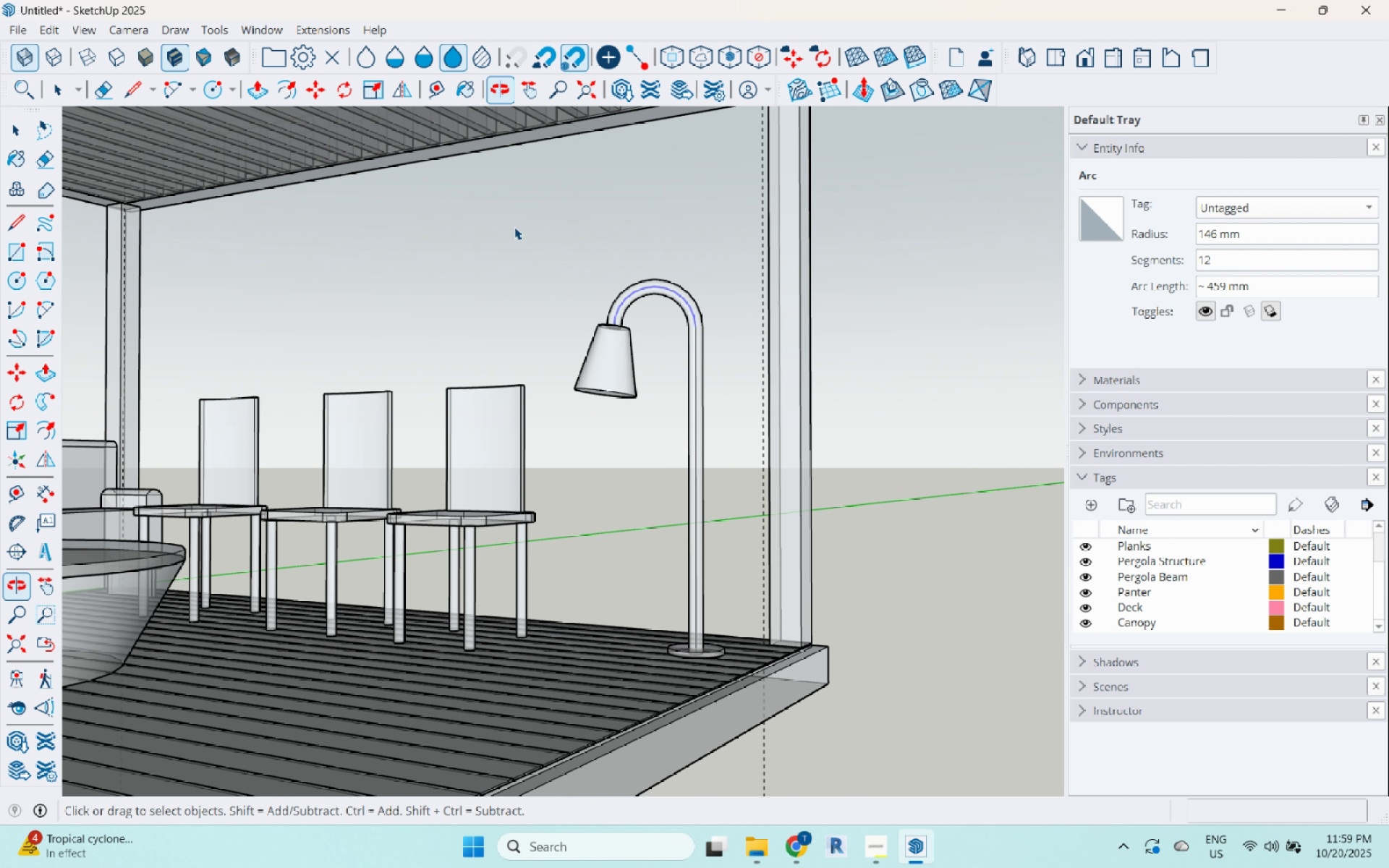 
left_click_drag(start_coordinate=[493, 214], to_coordinate=[742, 720])
 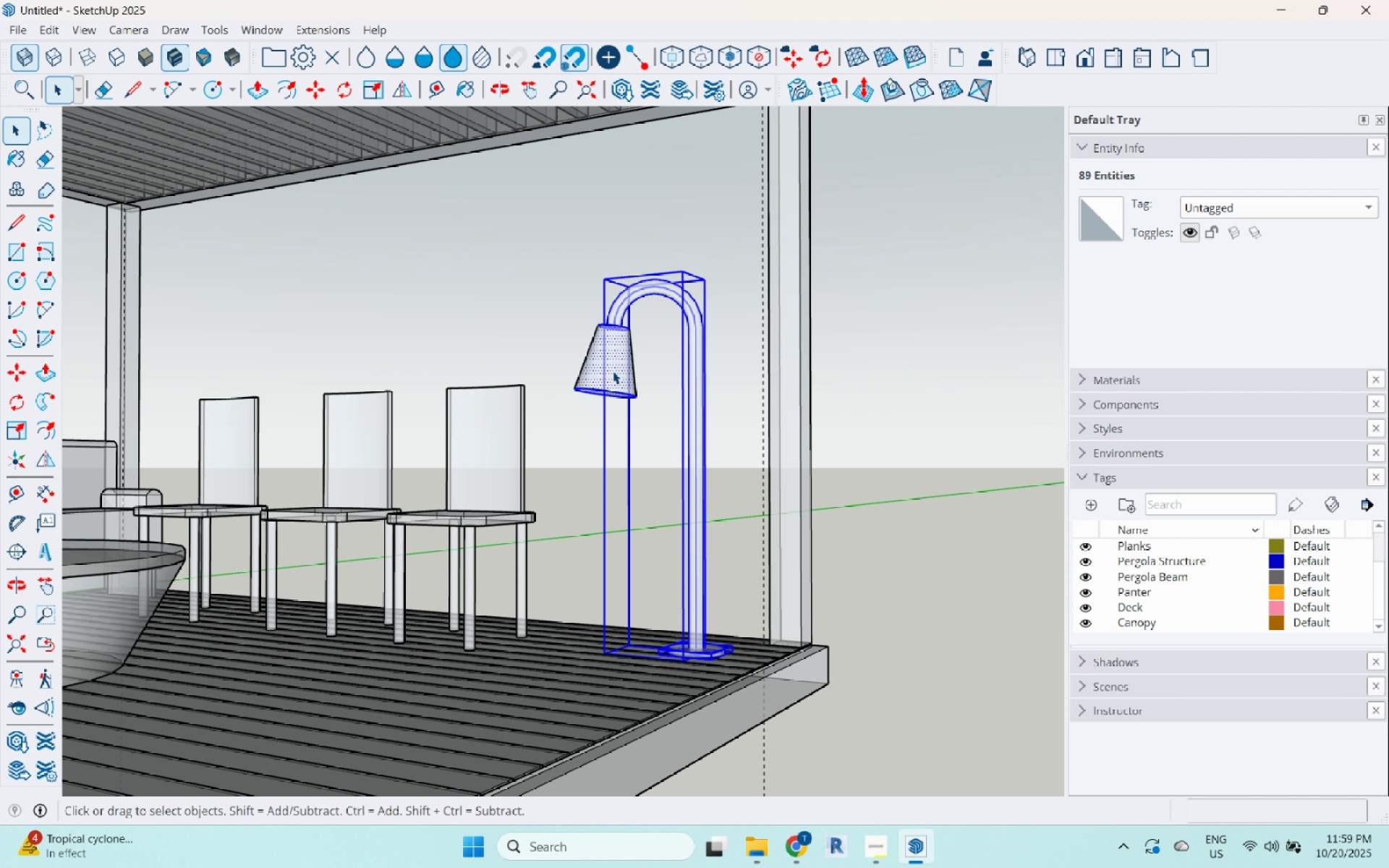 
right_click([613, 371])
 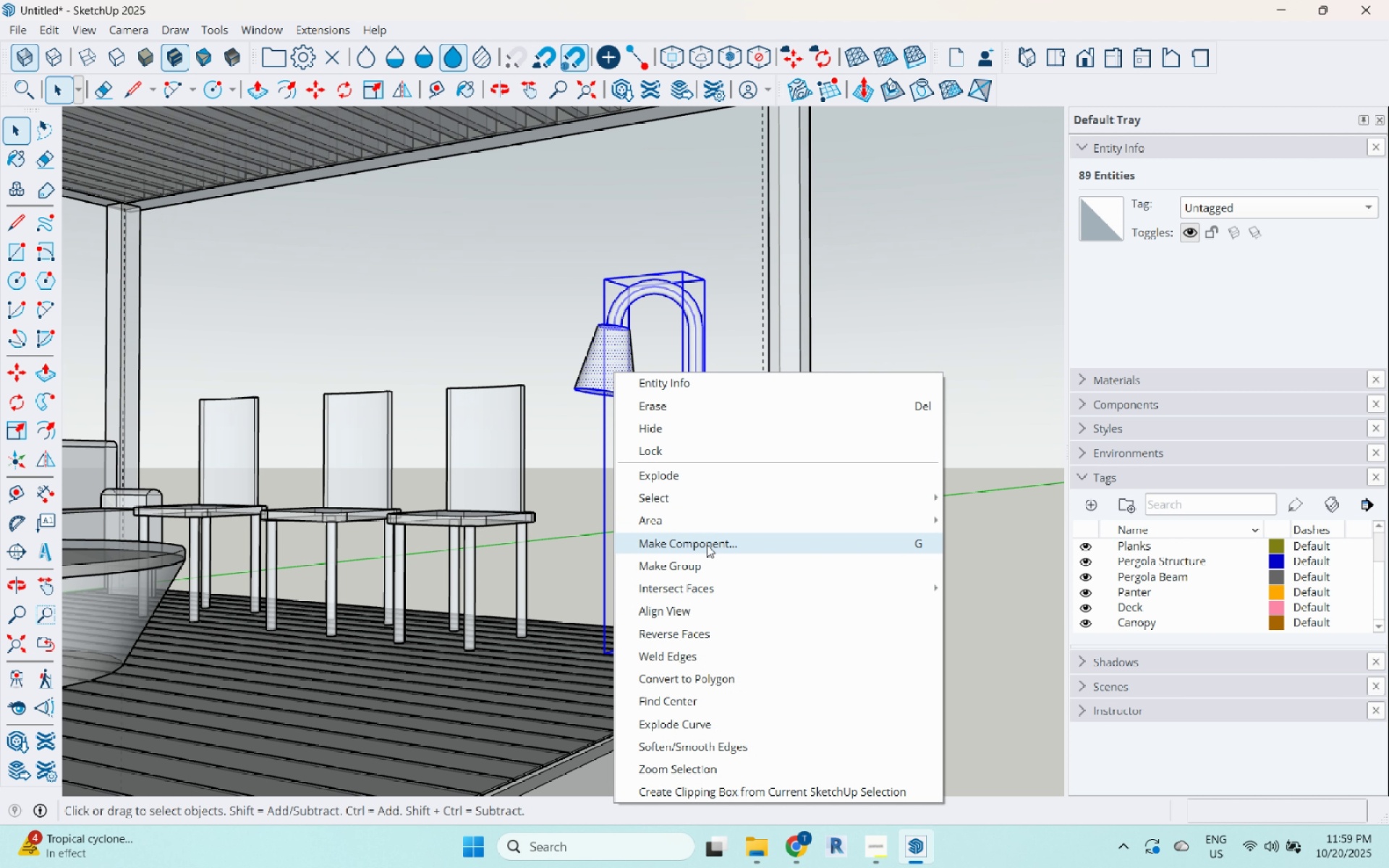 
left_click([707, 545])
 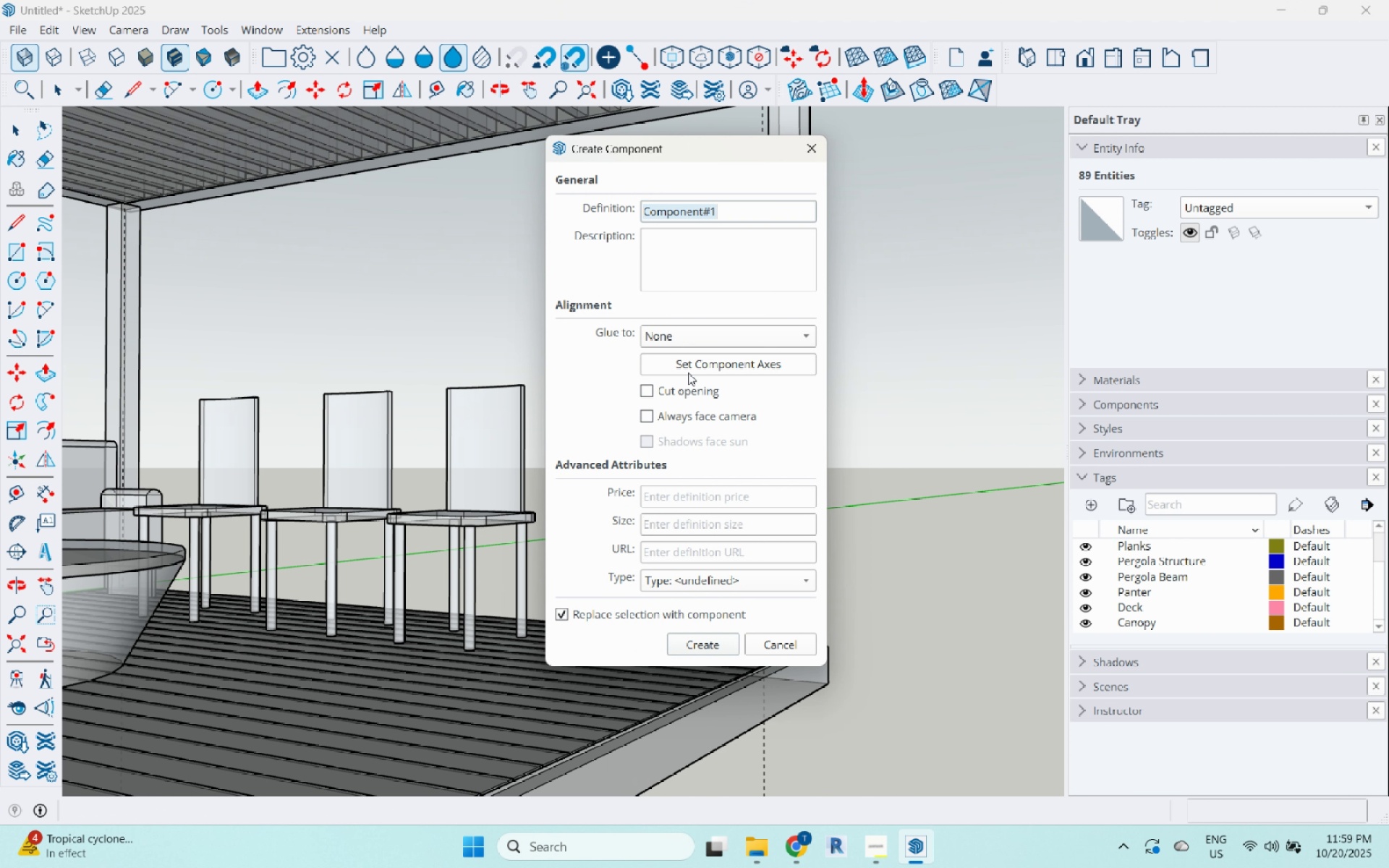 
type(Lamp)
 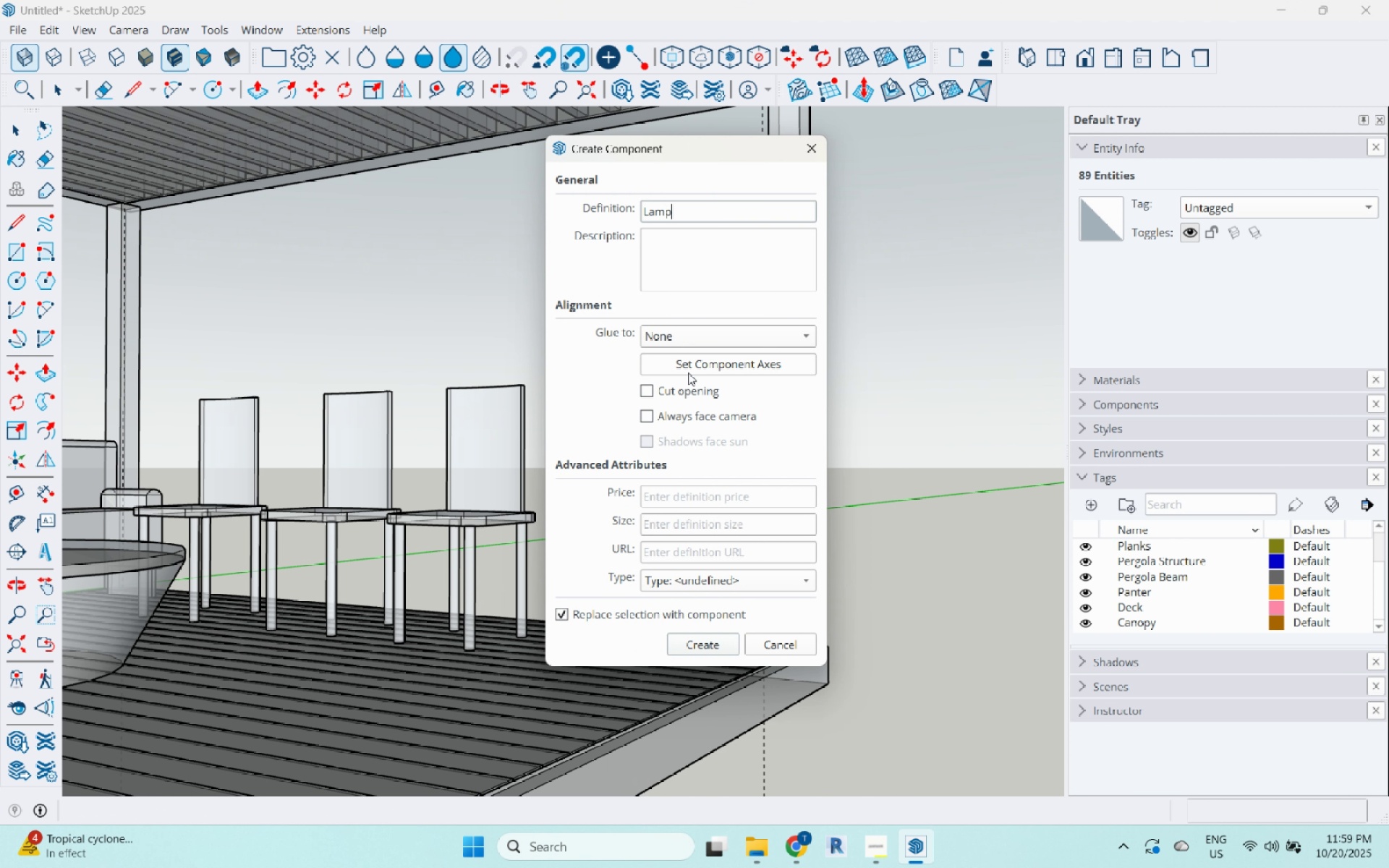 
key(Enter)
 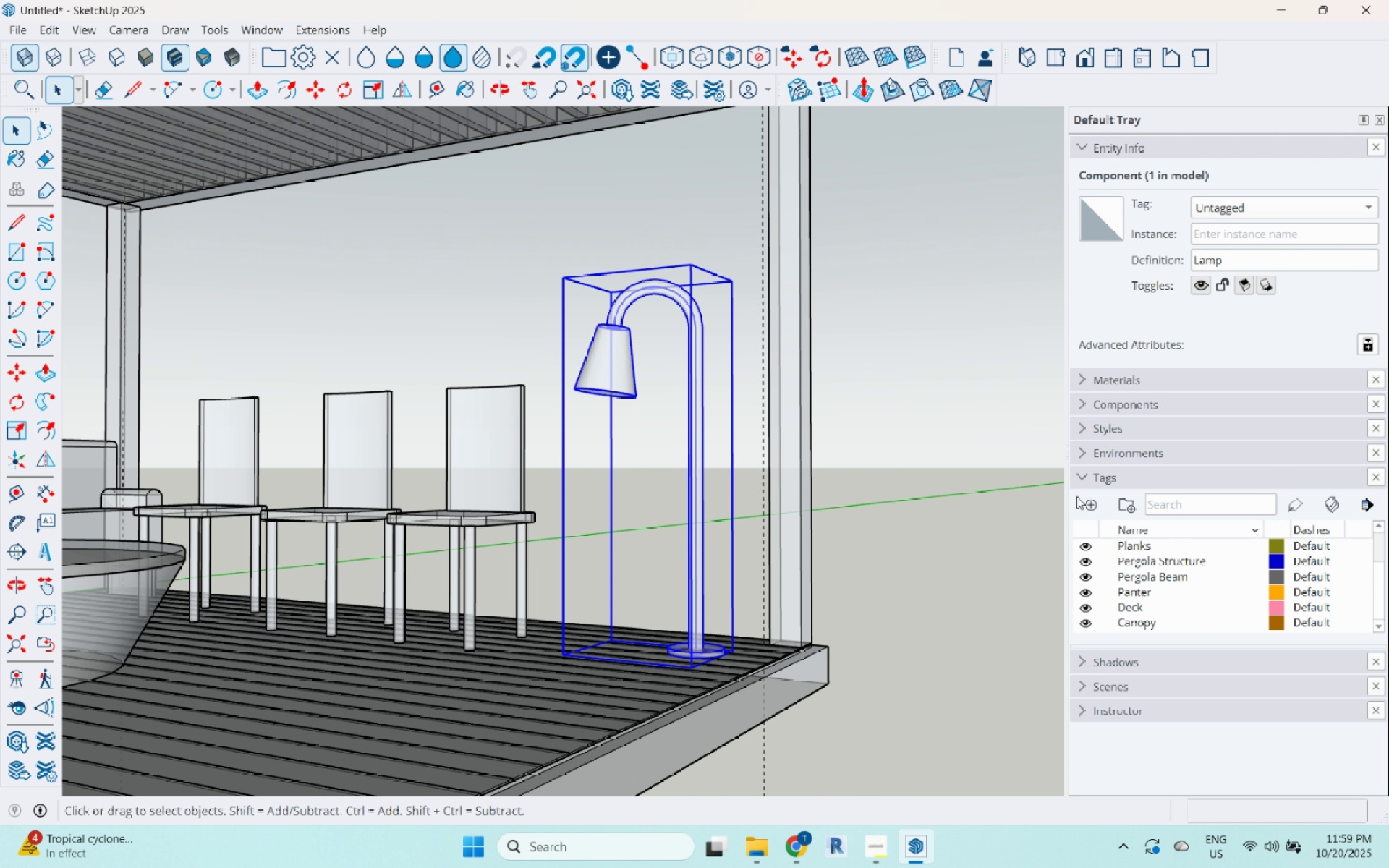 
left_click([1088, 494])
 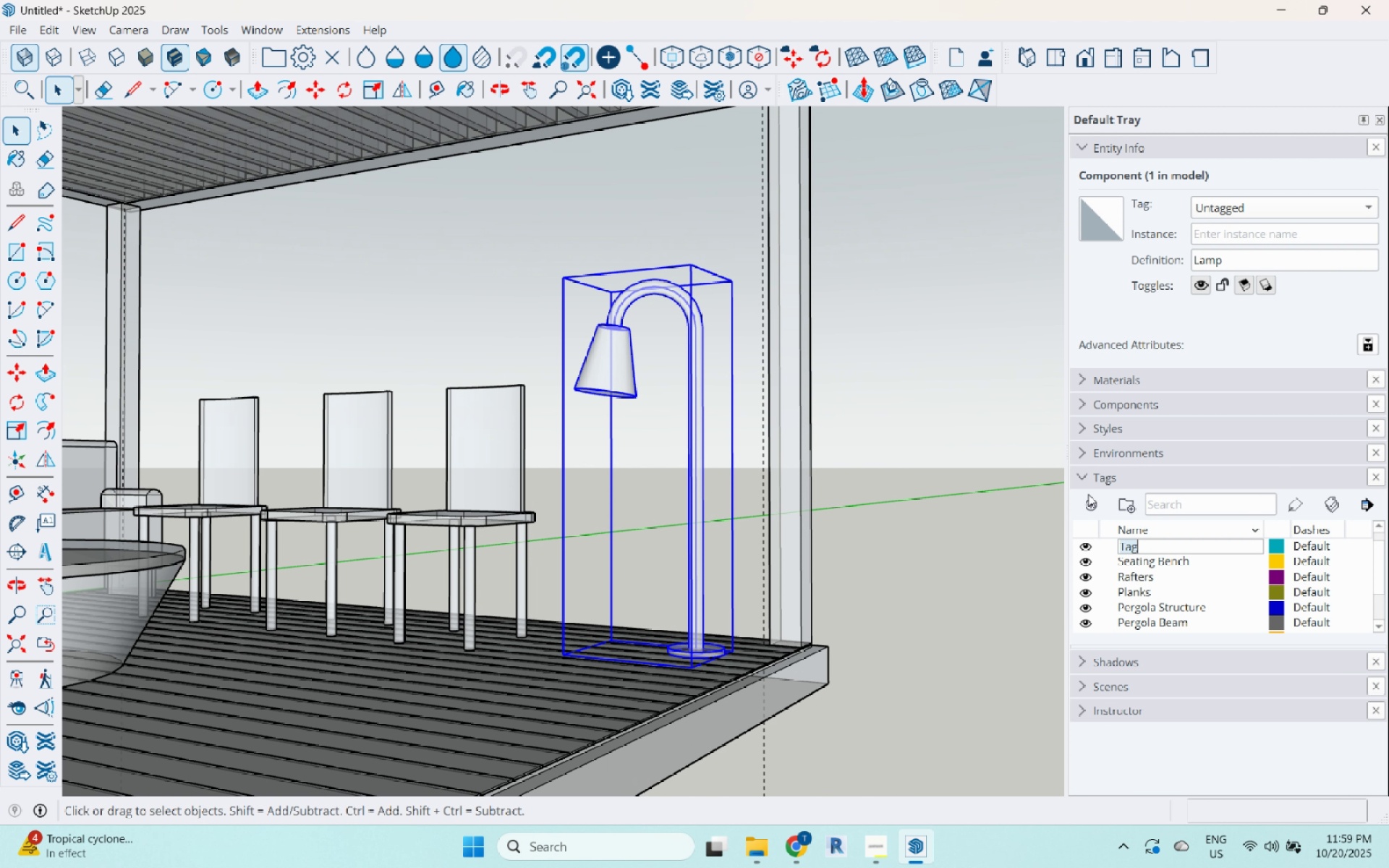 
type(Lamp)
 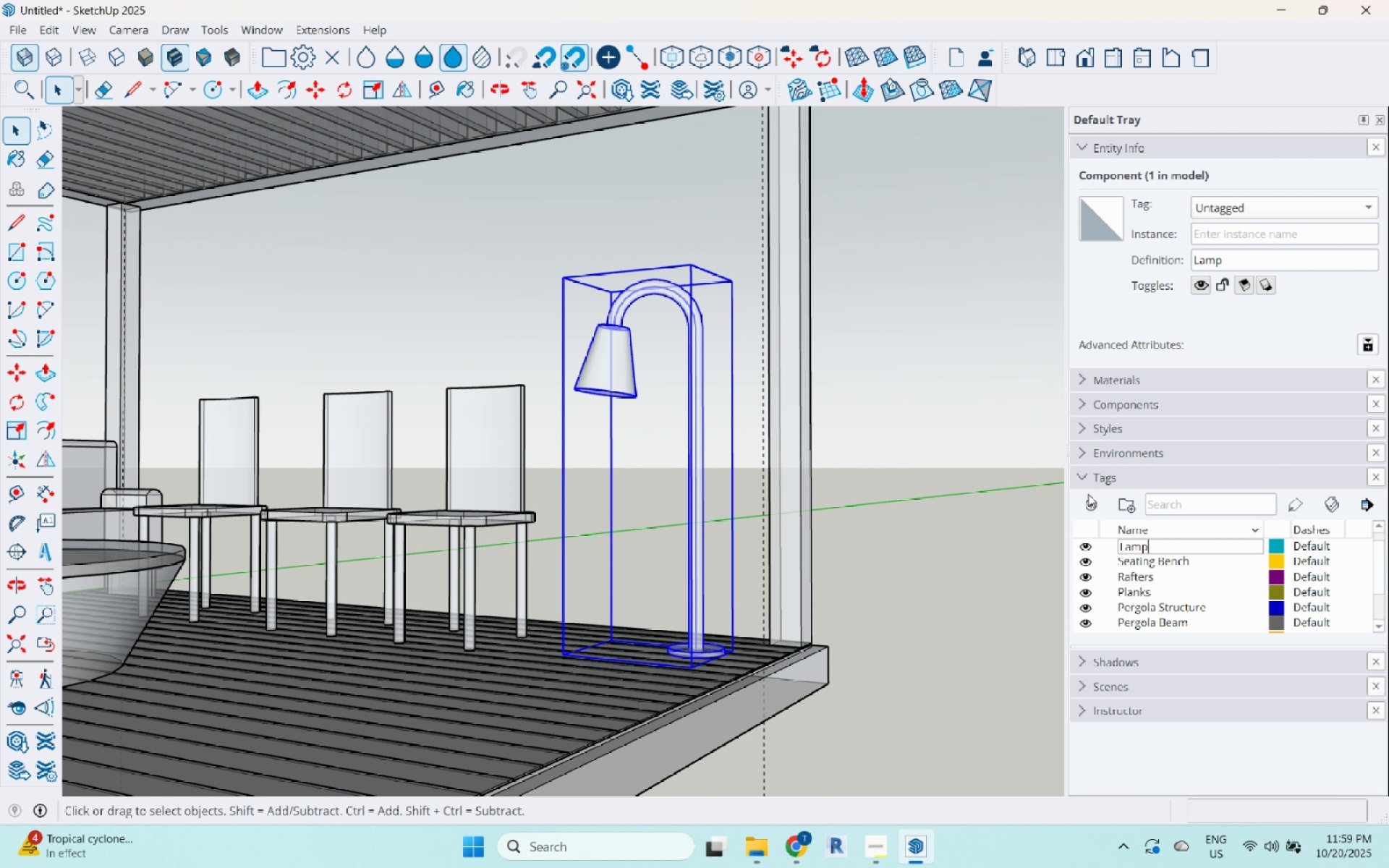 
key(Enter)
 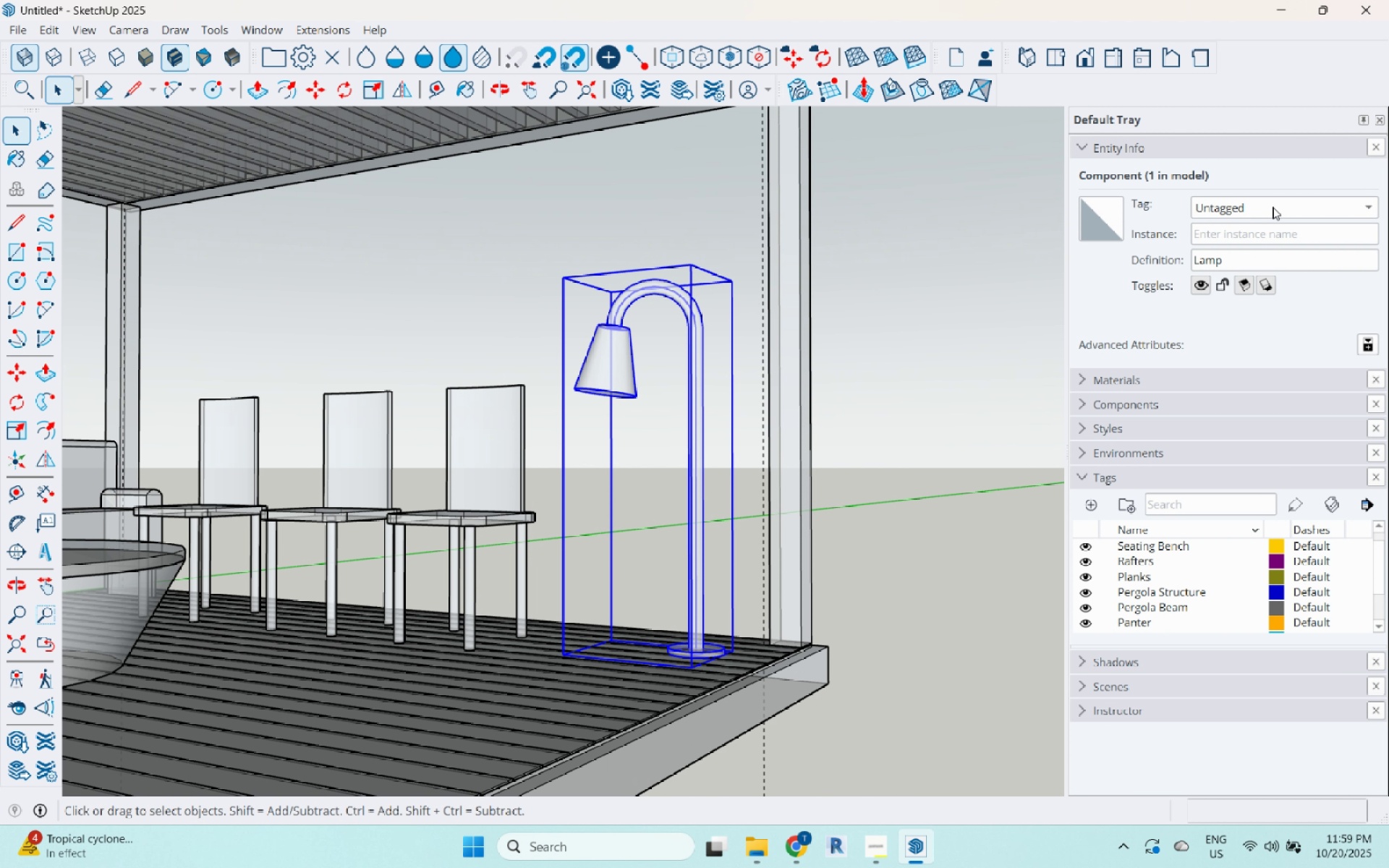 
left_click([1273, 199])
 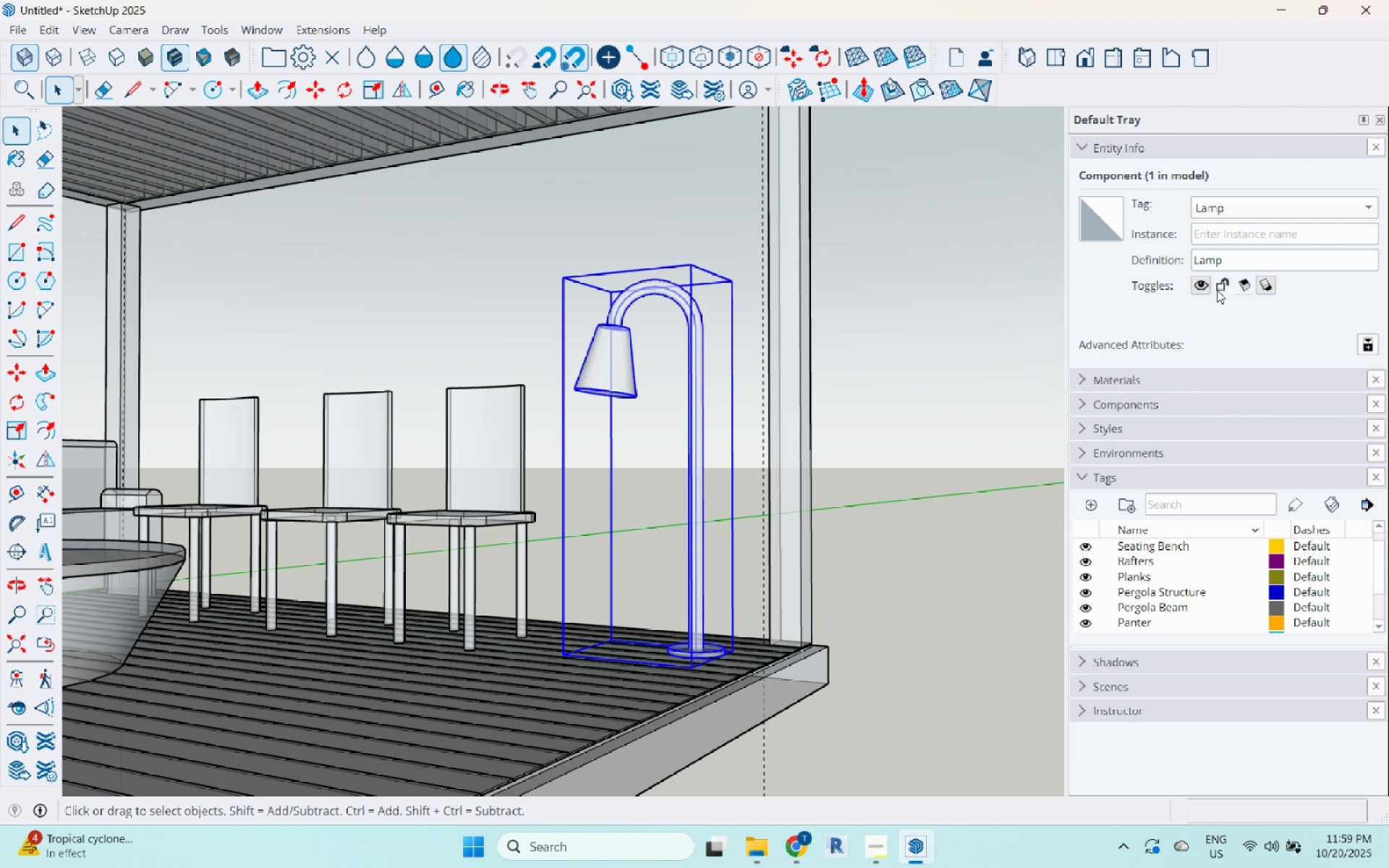 
double_click([796, 351])
 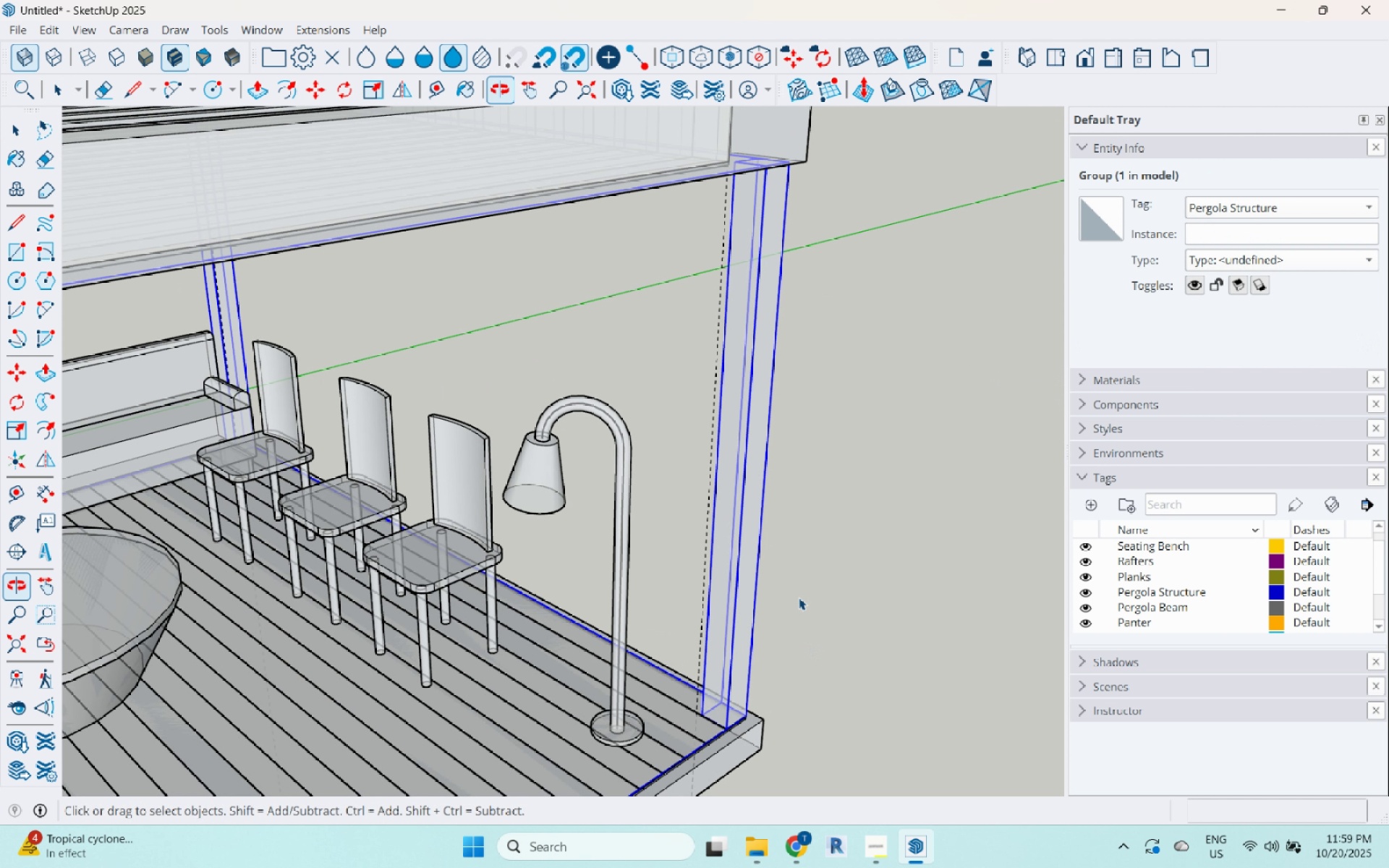 
scroll: coordinate [770, 452], scroll_direction: down, amount: 14.0
 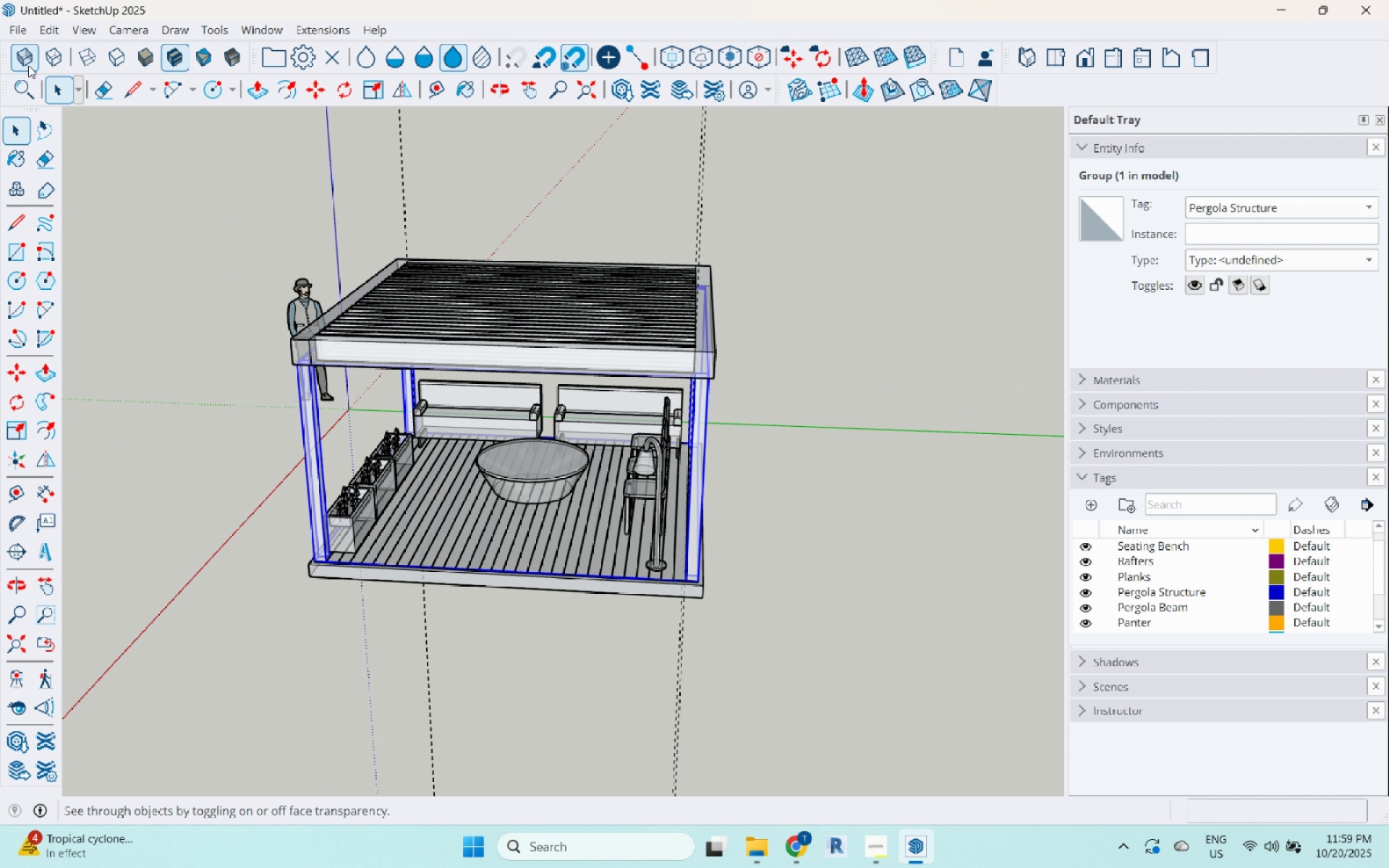 
left_click([28, 65])
 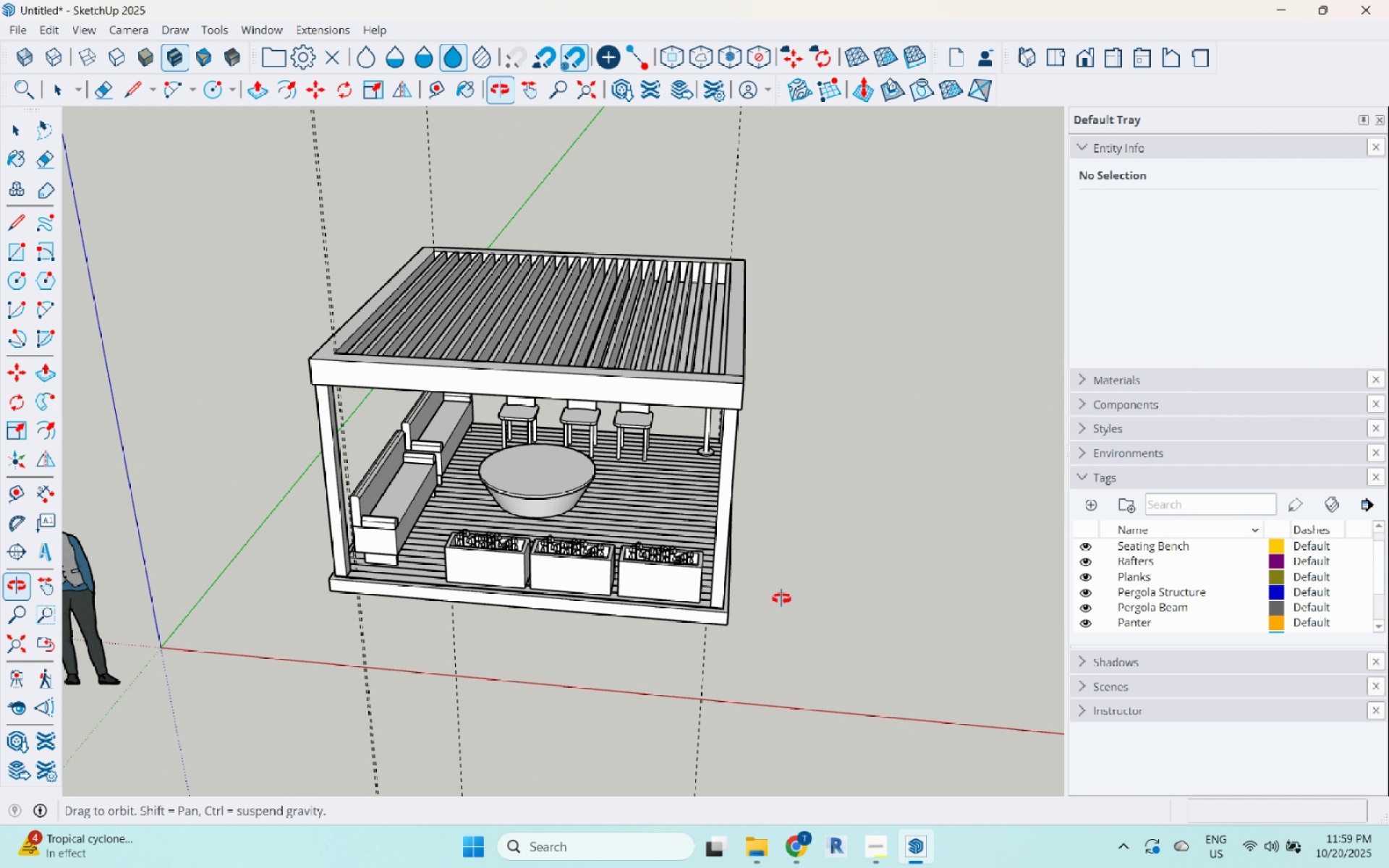 
scroll: coordinate [171, 652], scroll_direction: up, amount: 21.0
 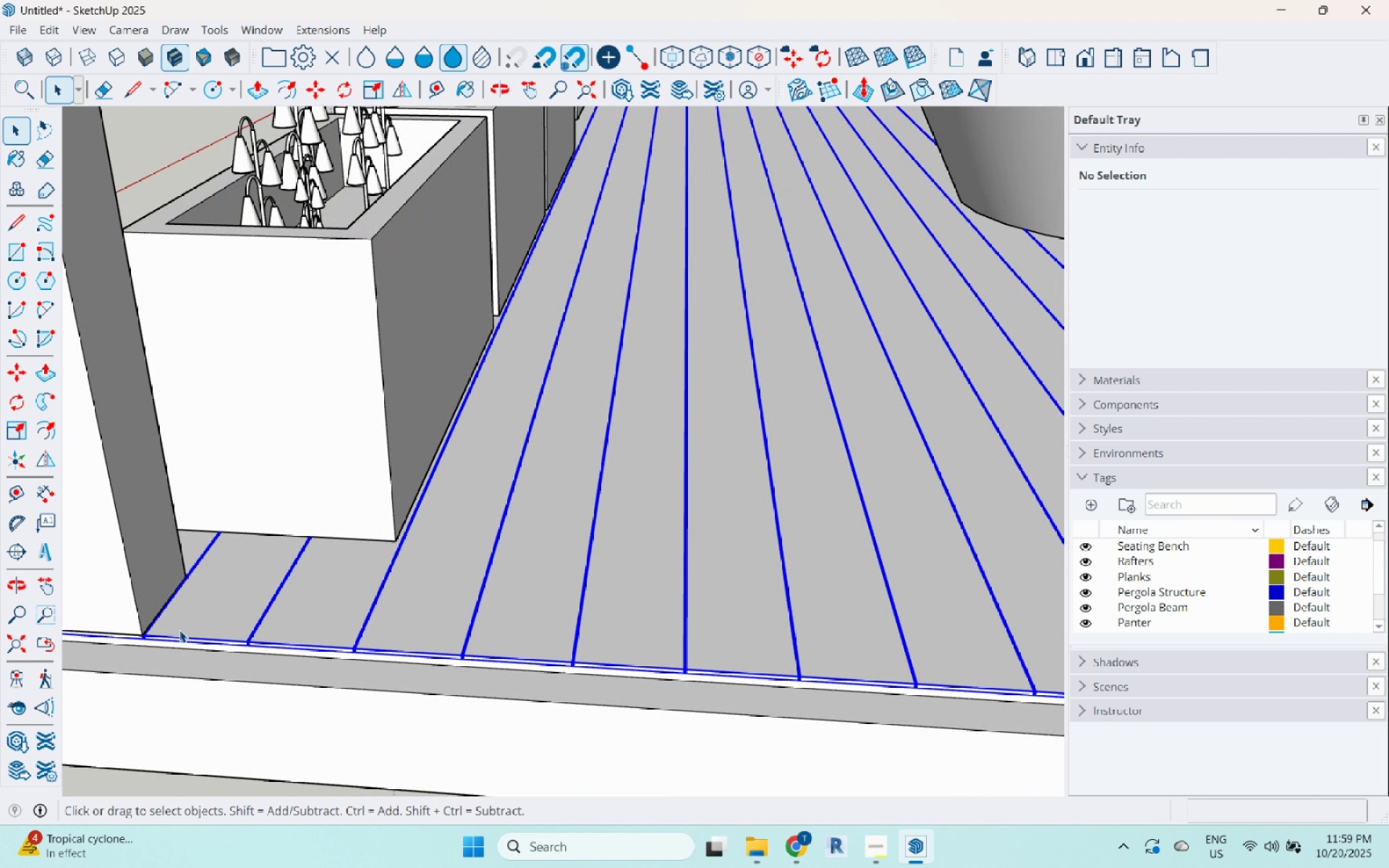 
double_click([179, 630])
 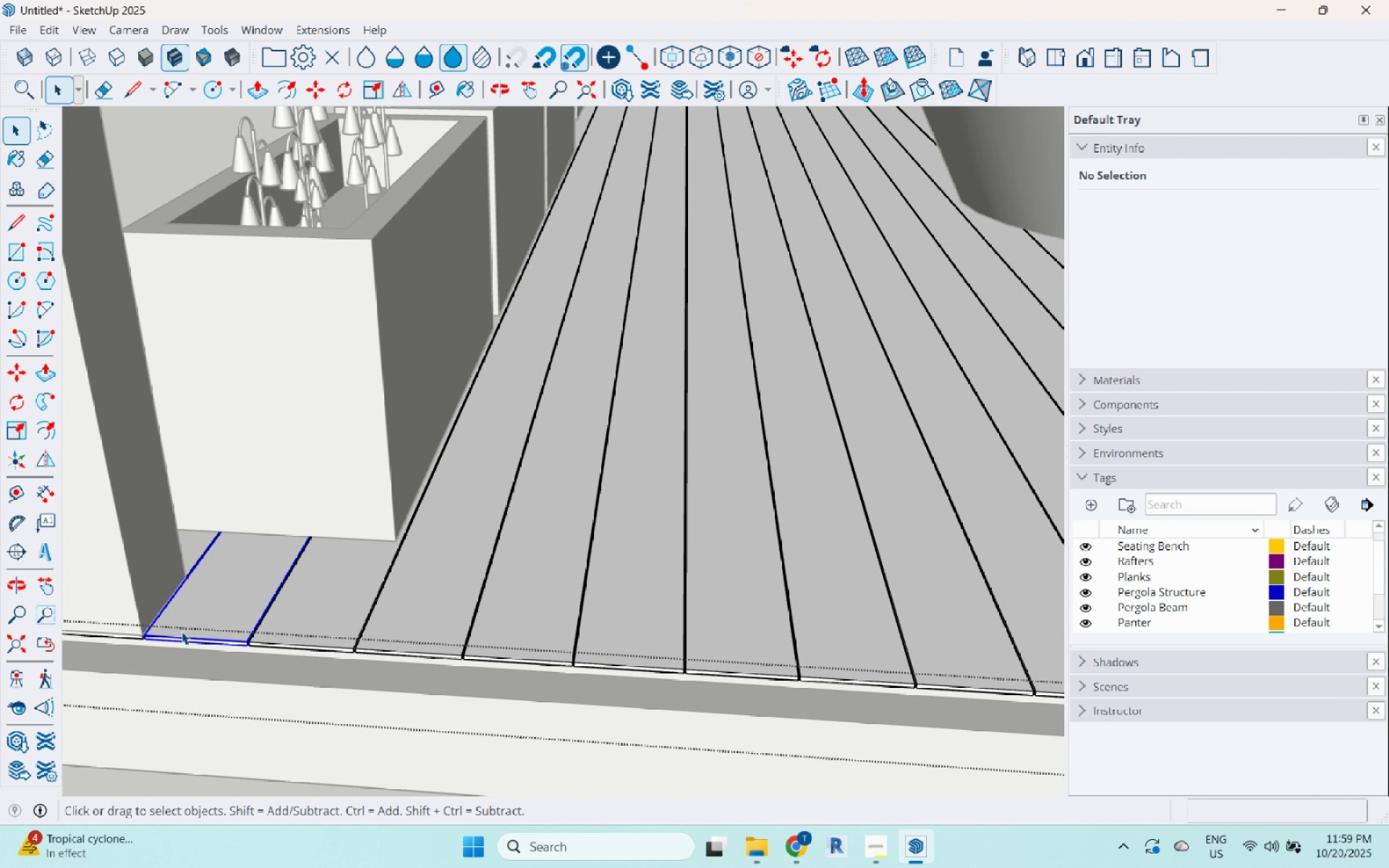 
triple_click([182, 631])
 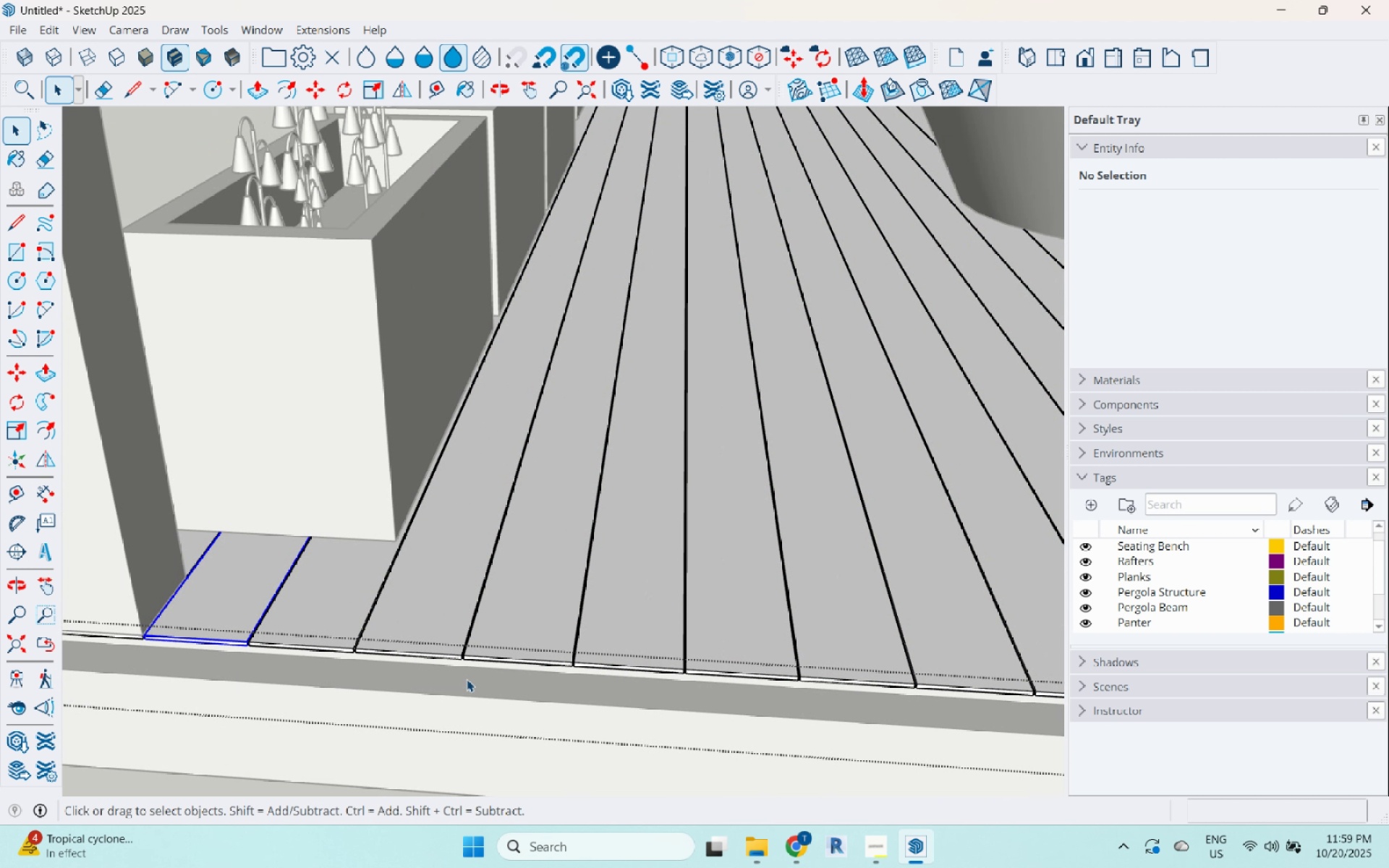 
scroll: coordinate [467, 679], scroll_direction: down, amount: 6.0
 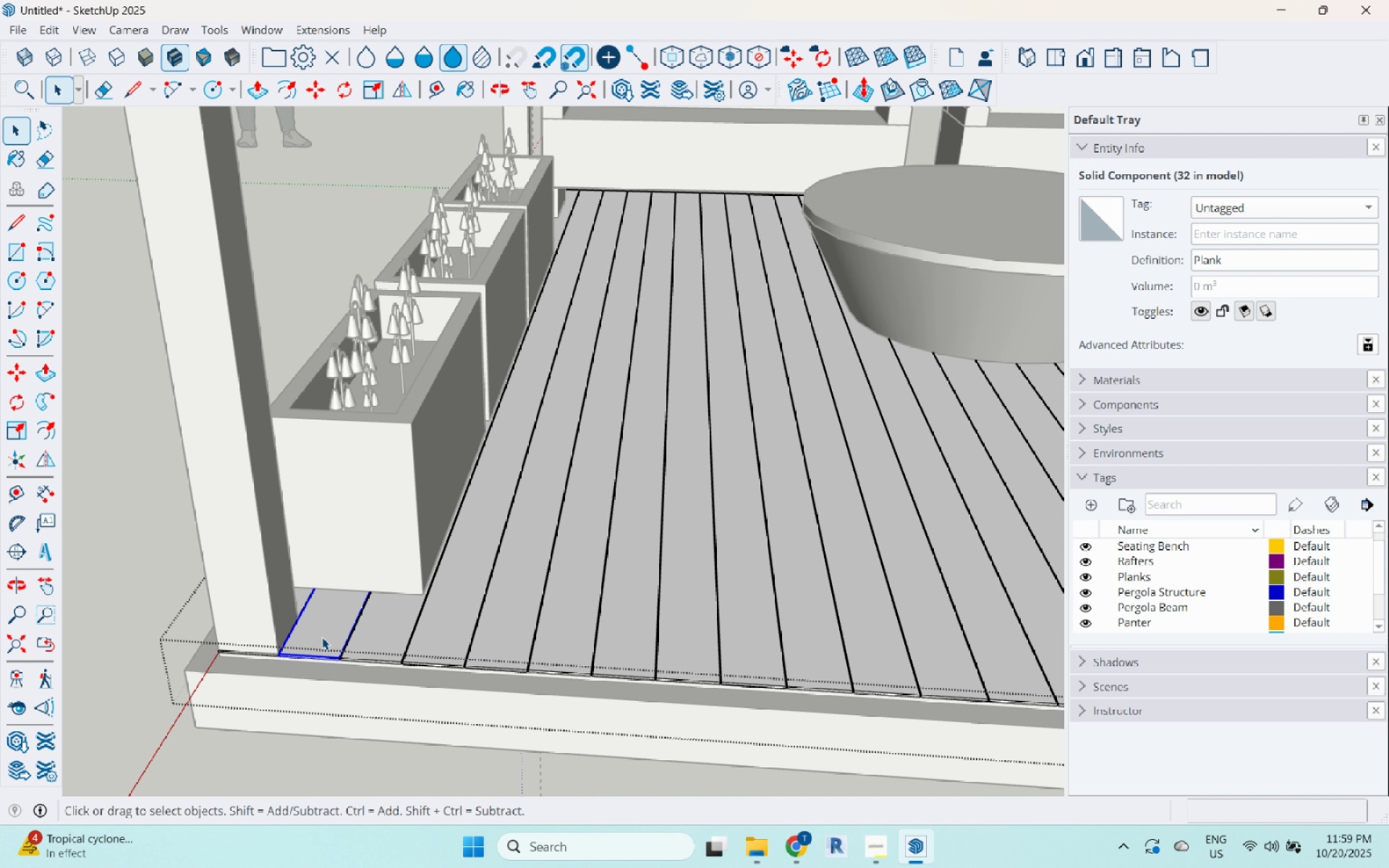 
double_click([322, 637])
 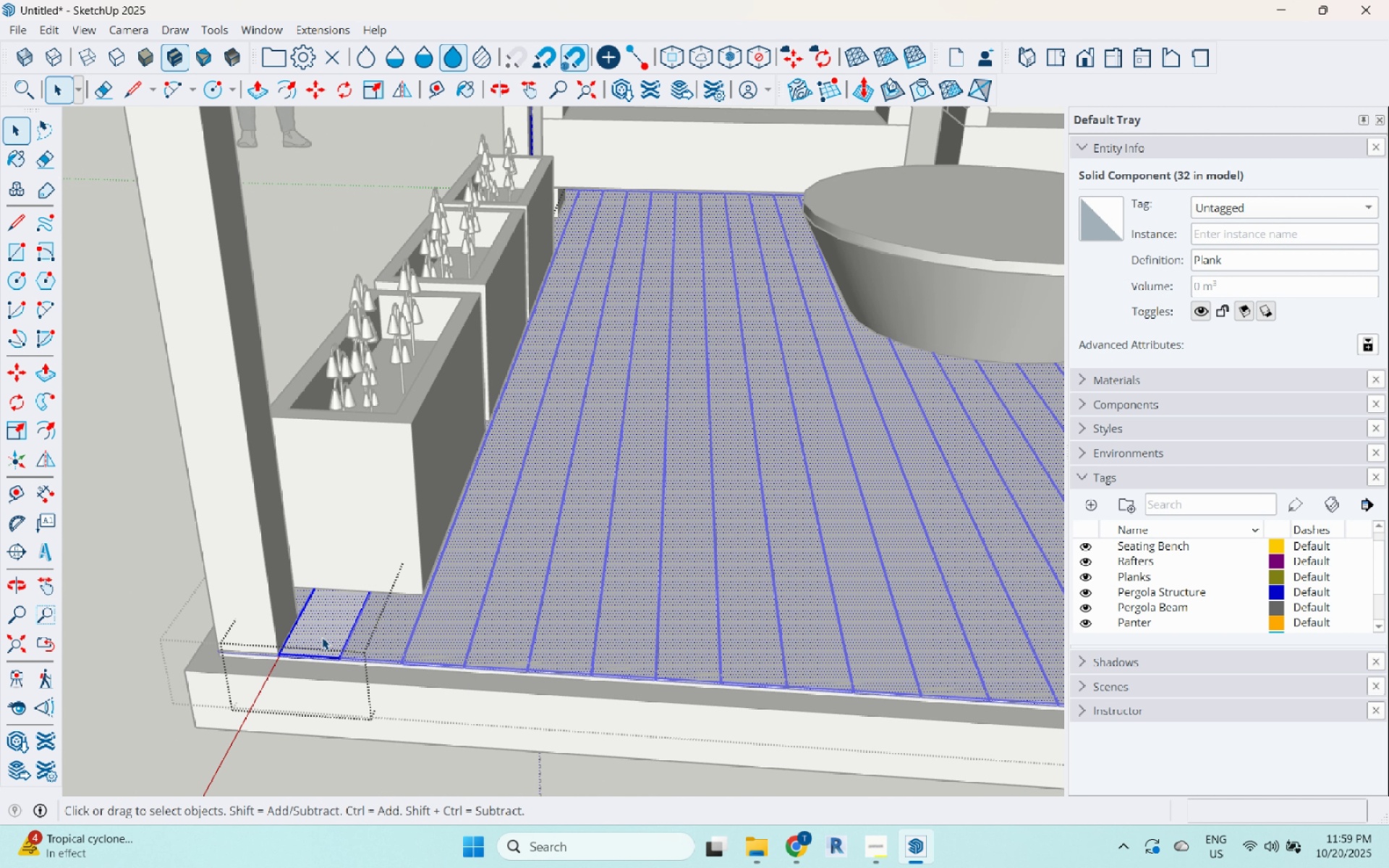 
triple_click([322, 637])
 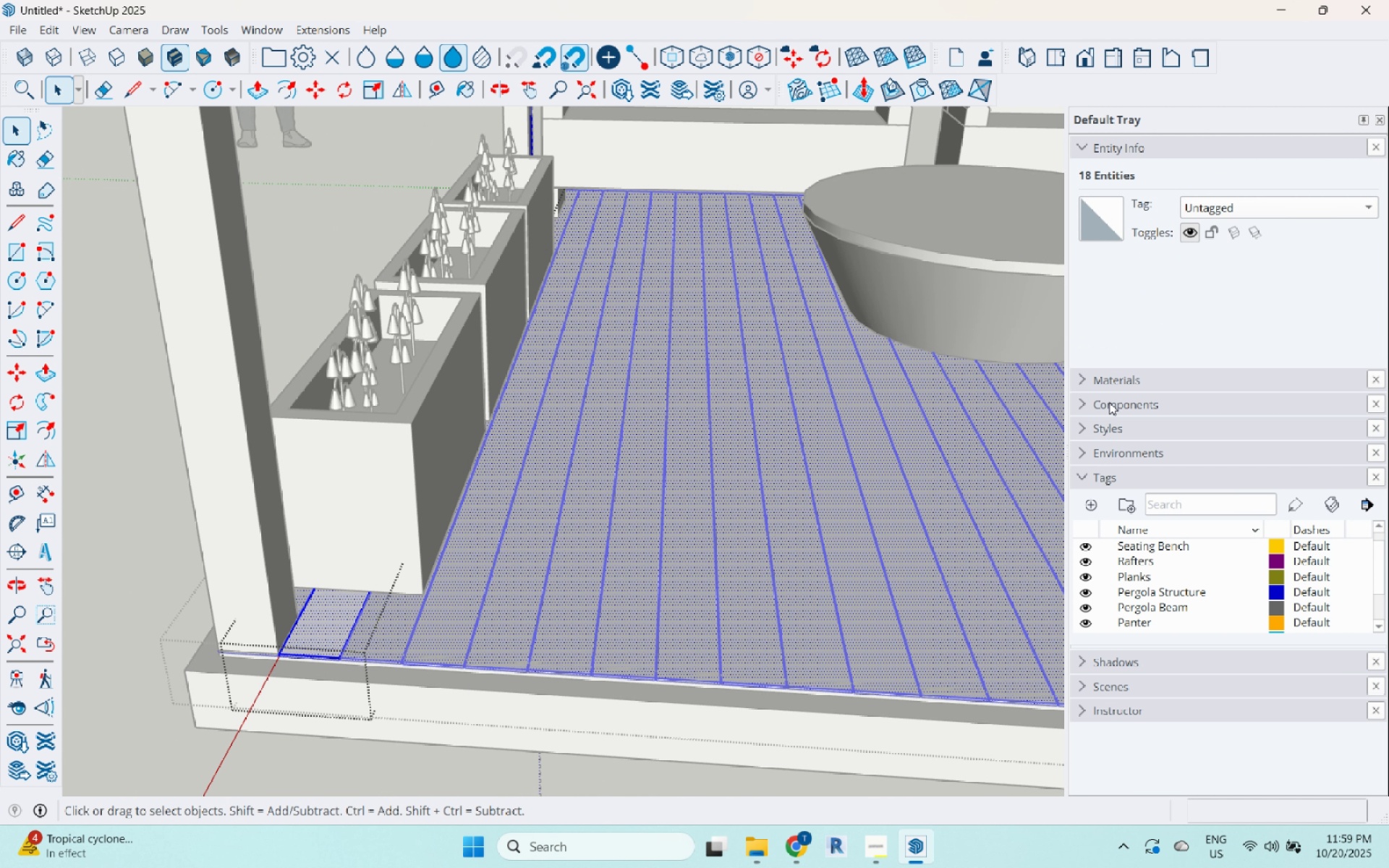 
left_click([1079, 381])
 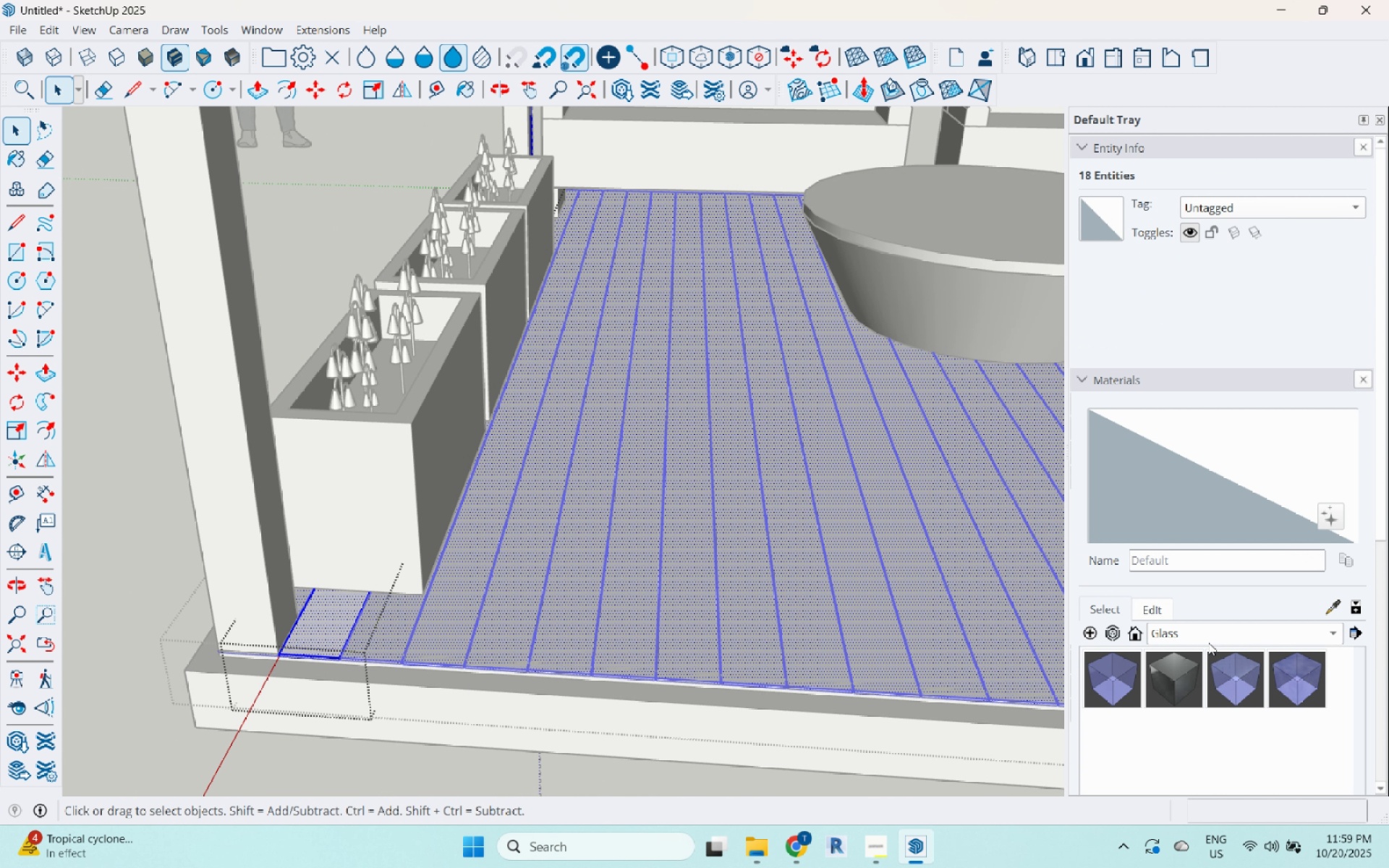 
left_click([1212, 633])
 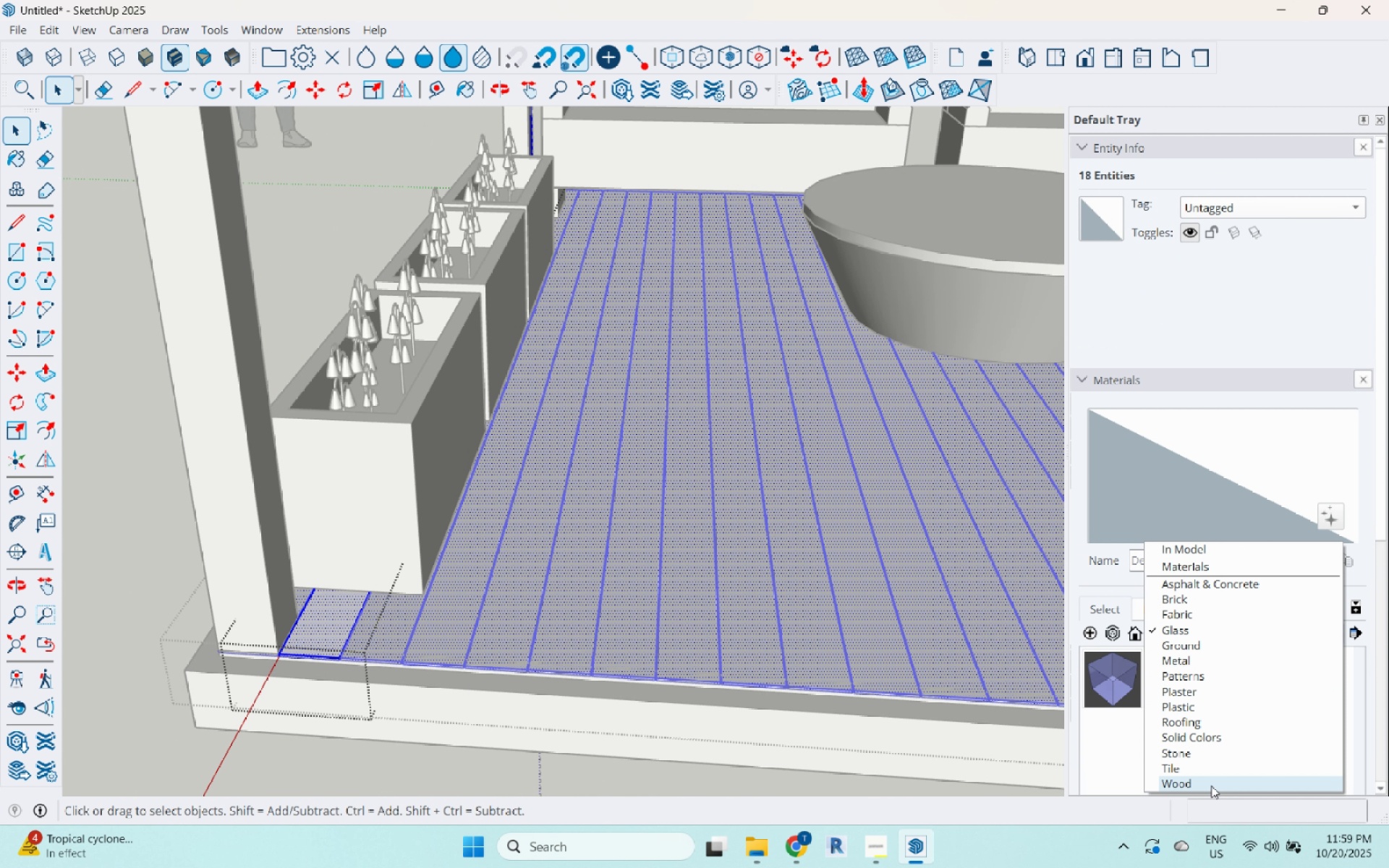 
left_click([1211, 786])
 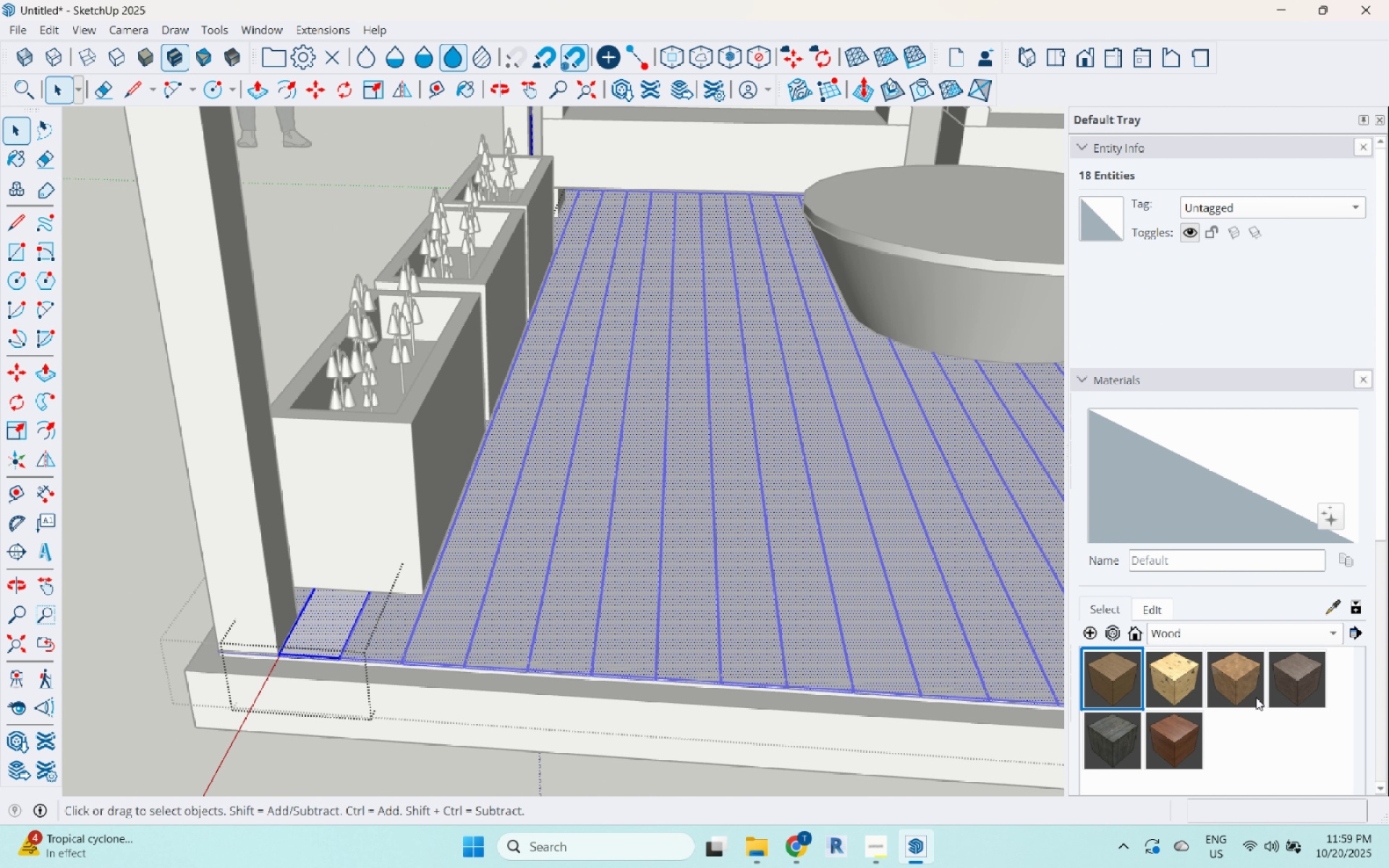 
scroll: coordinate [1256, 697], scroll_direction: down, amount: 3.0
 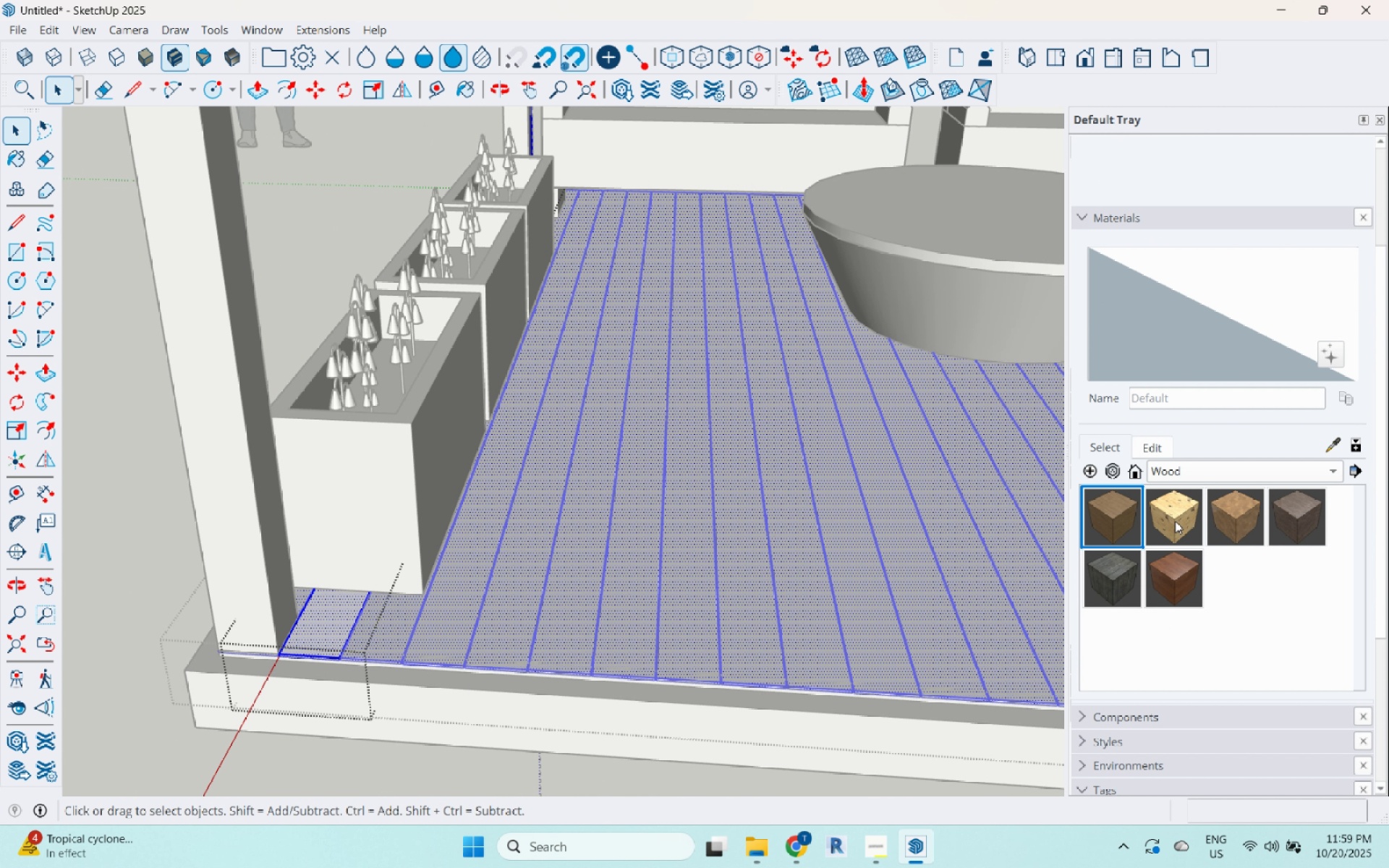 
left_click([1173, 519])
 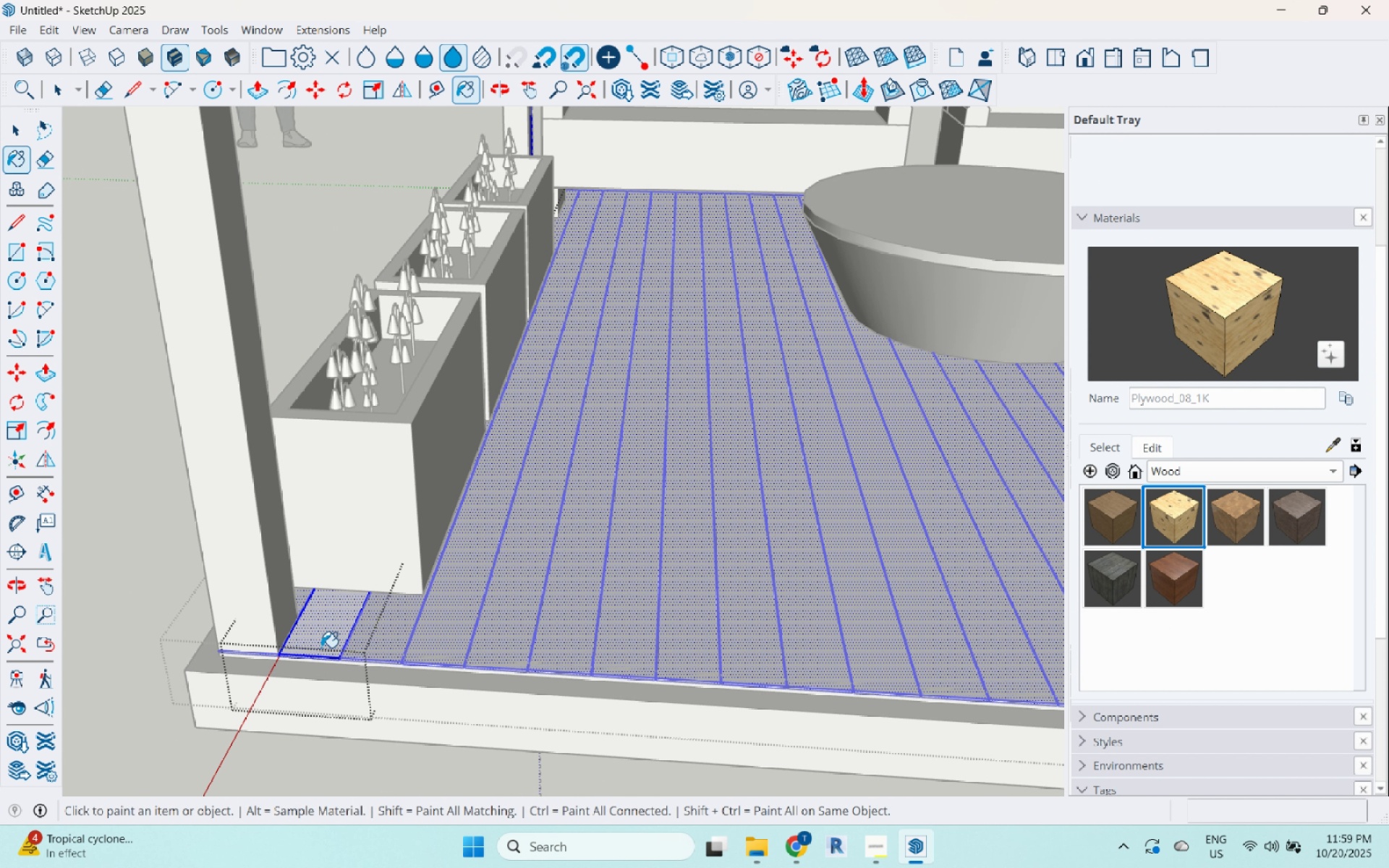 
left_click([321, 646])
 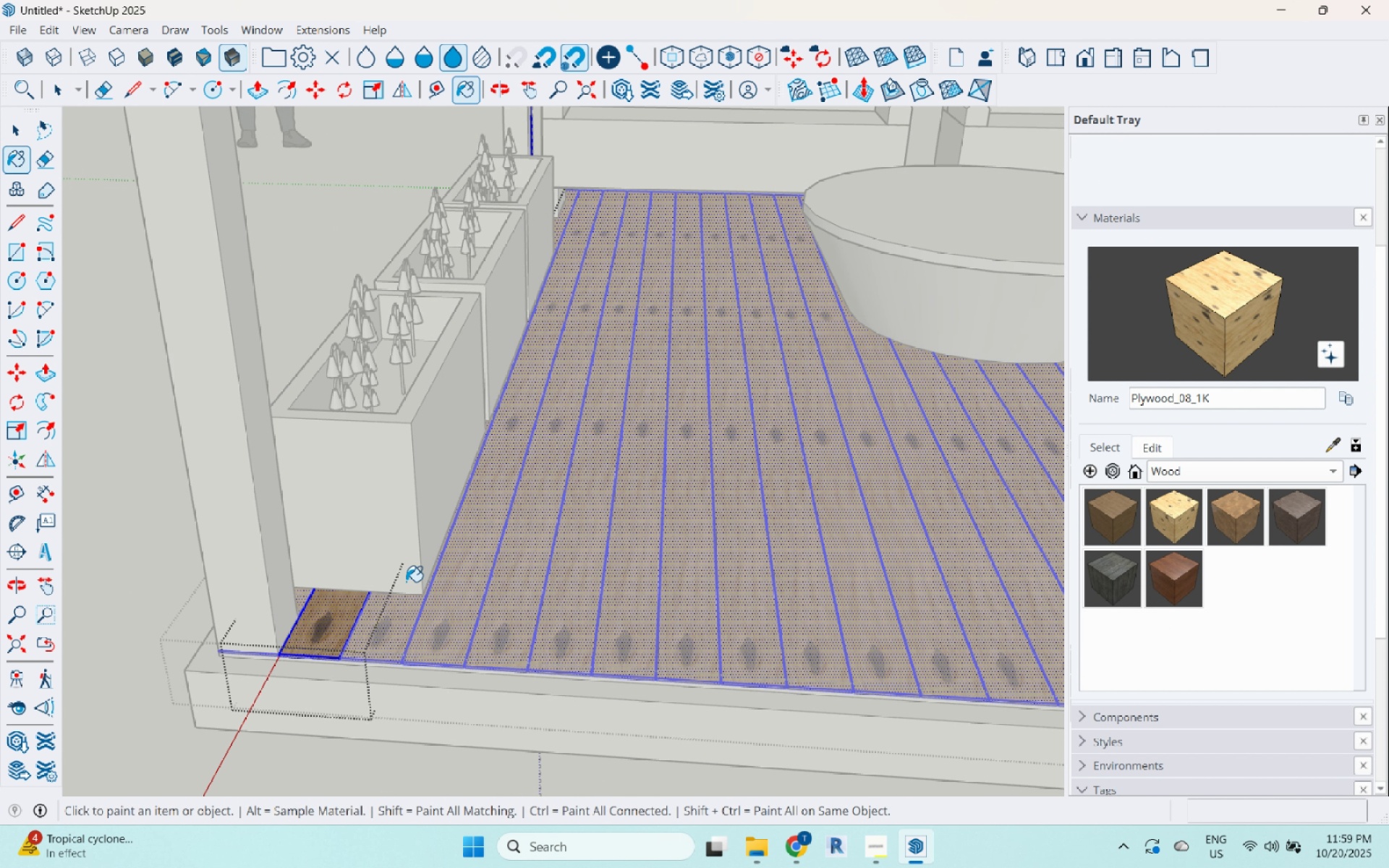 
scroll: coordinate [523, 522], scroll_direction: down, amount: 10.0
 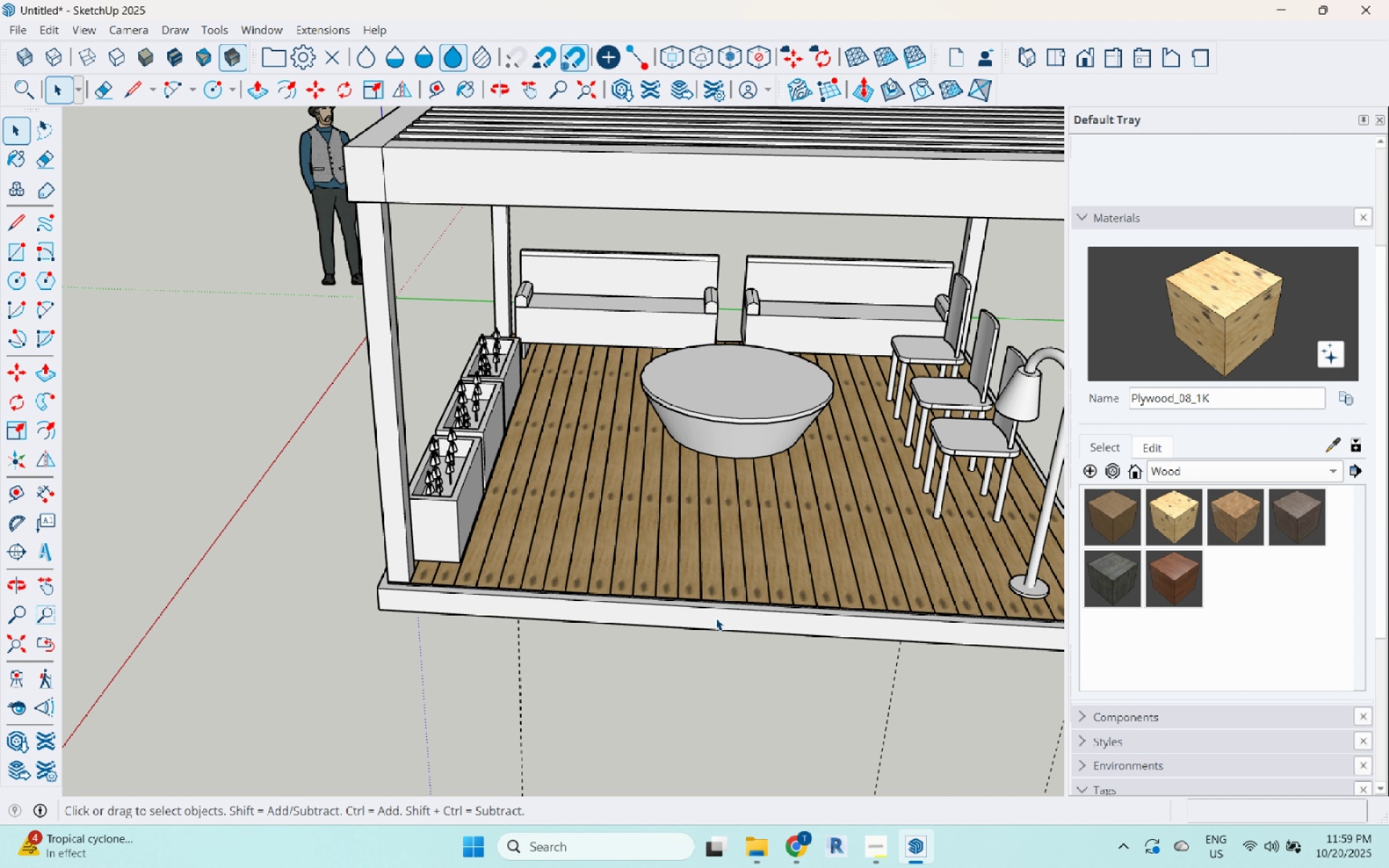 
key(Space)
 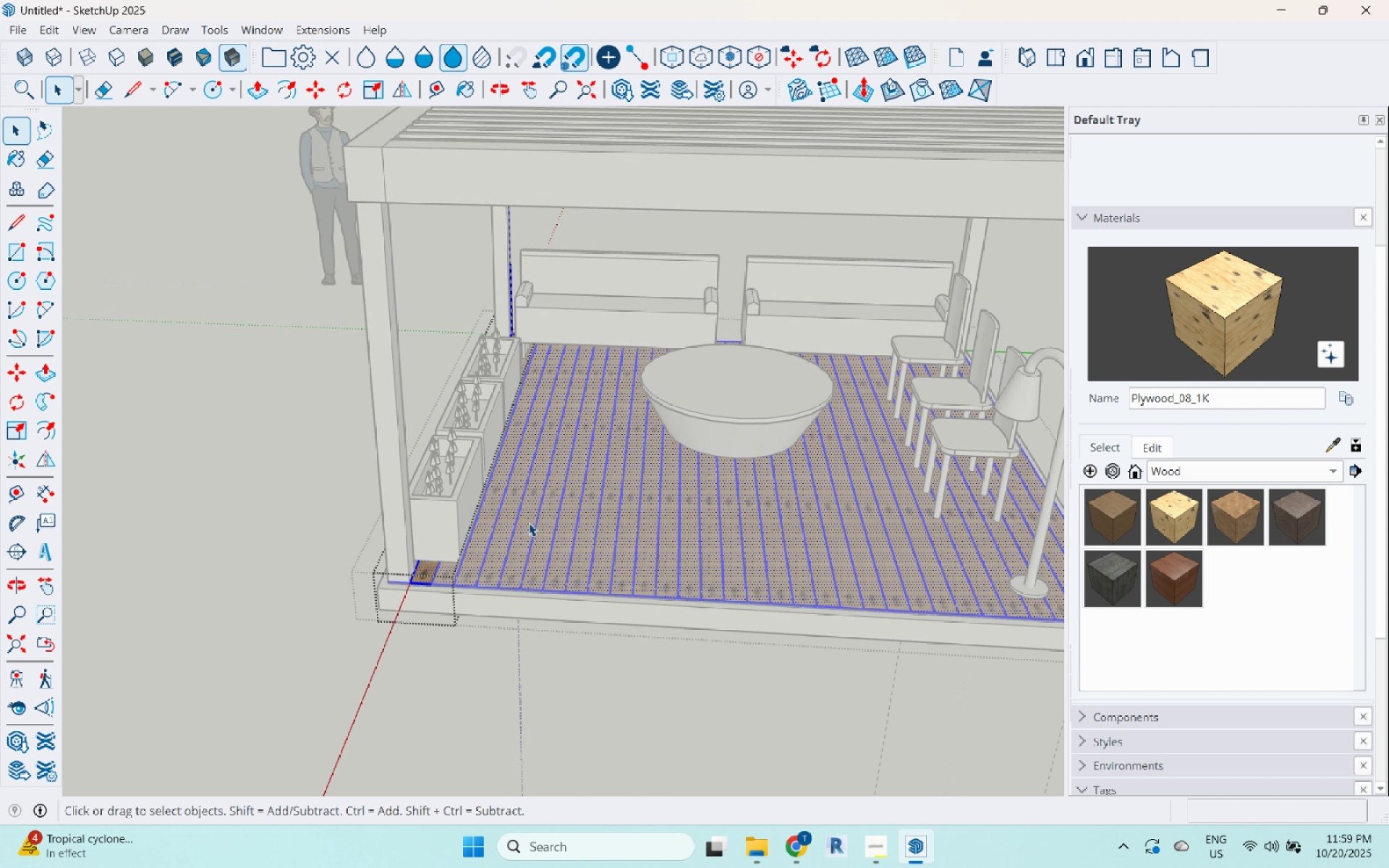 
key(Escape)
 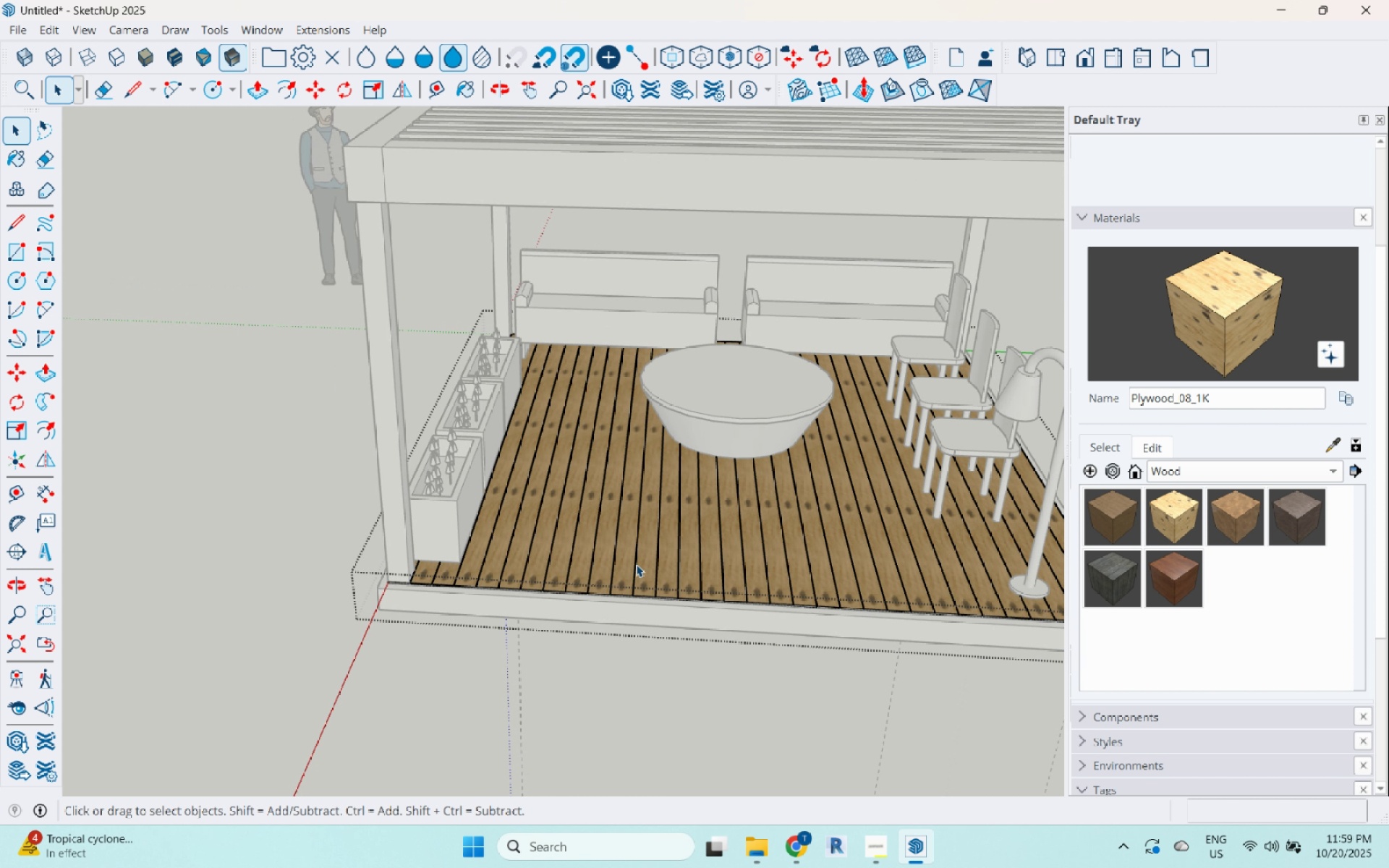 
key(Escape)
 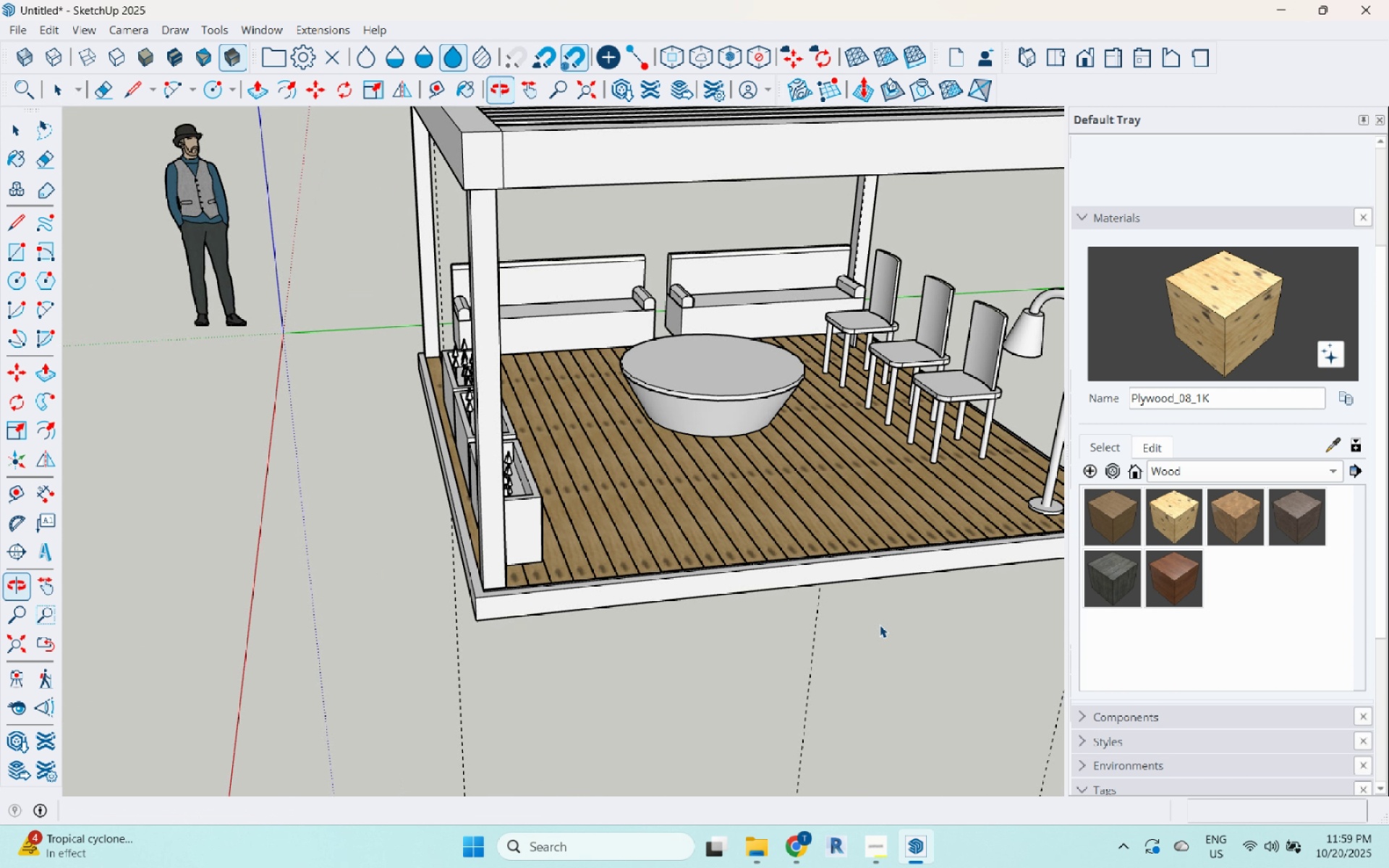 
scroll: coordinate [560, 587], scroll_direction: down, amount: 4.0
 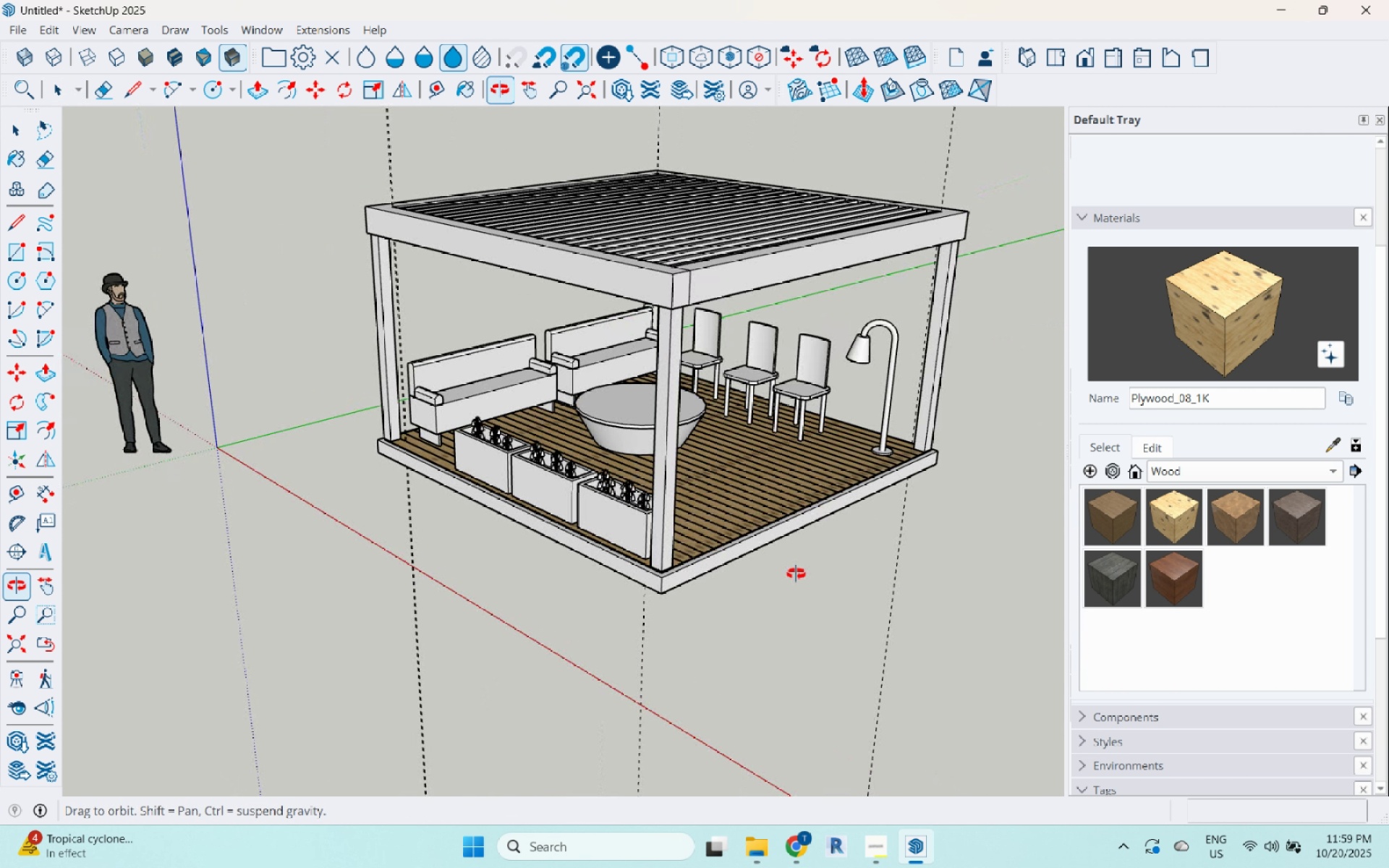 
scroll: coordinate [527, 559], scroll_direction: up, amount: 5.0
 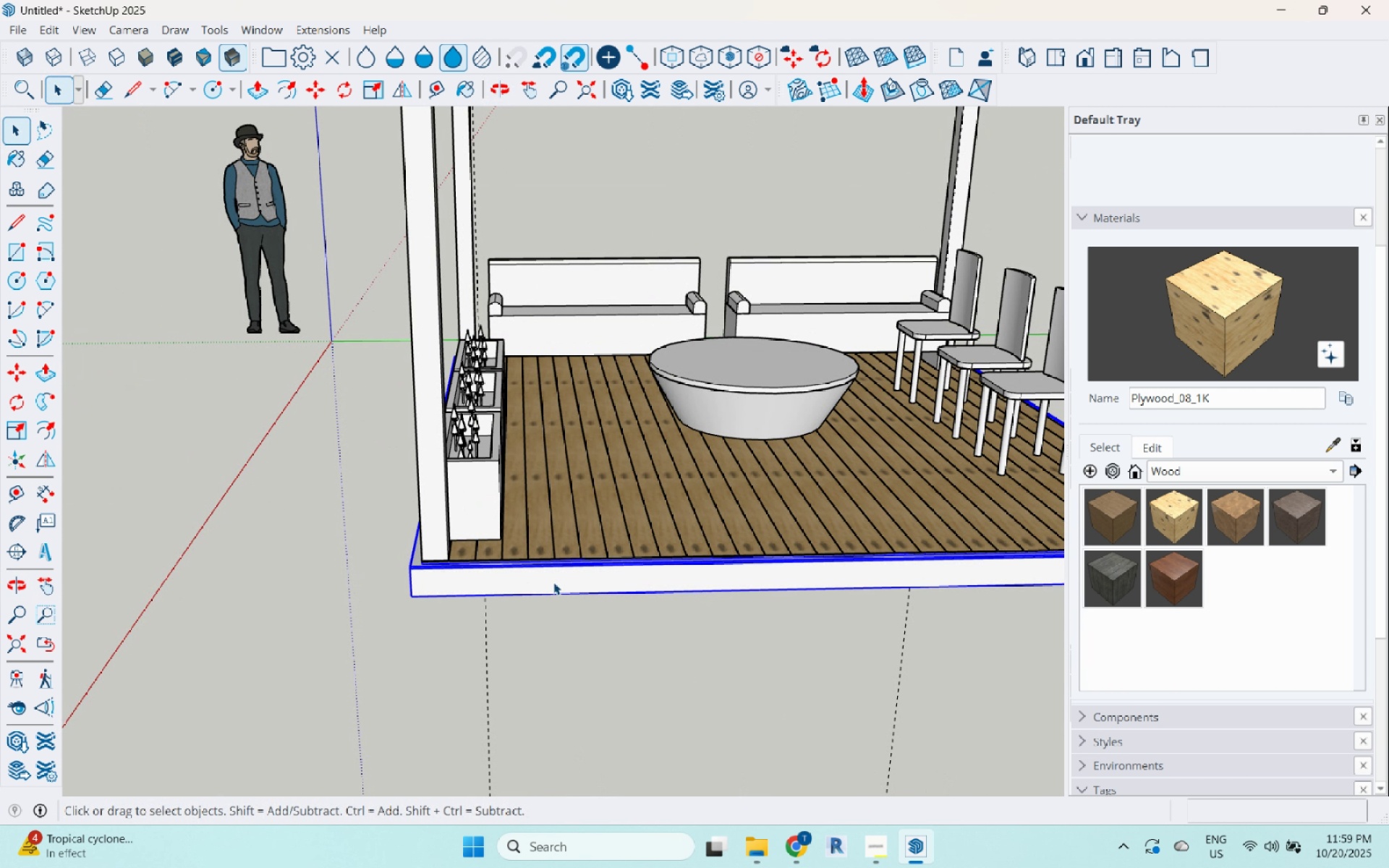 
double_click([553, 582])
 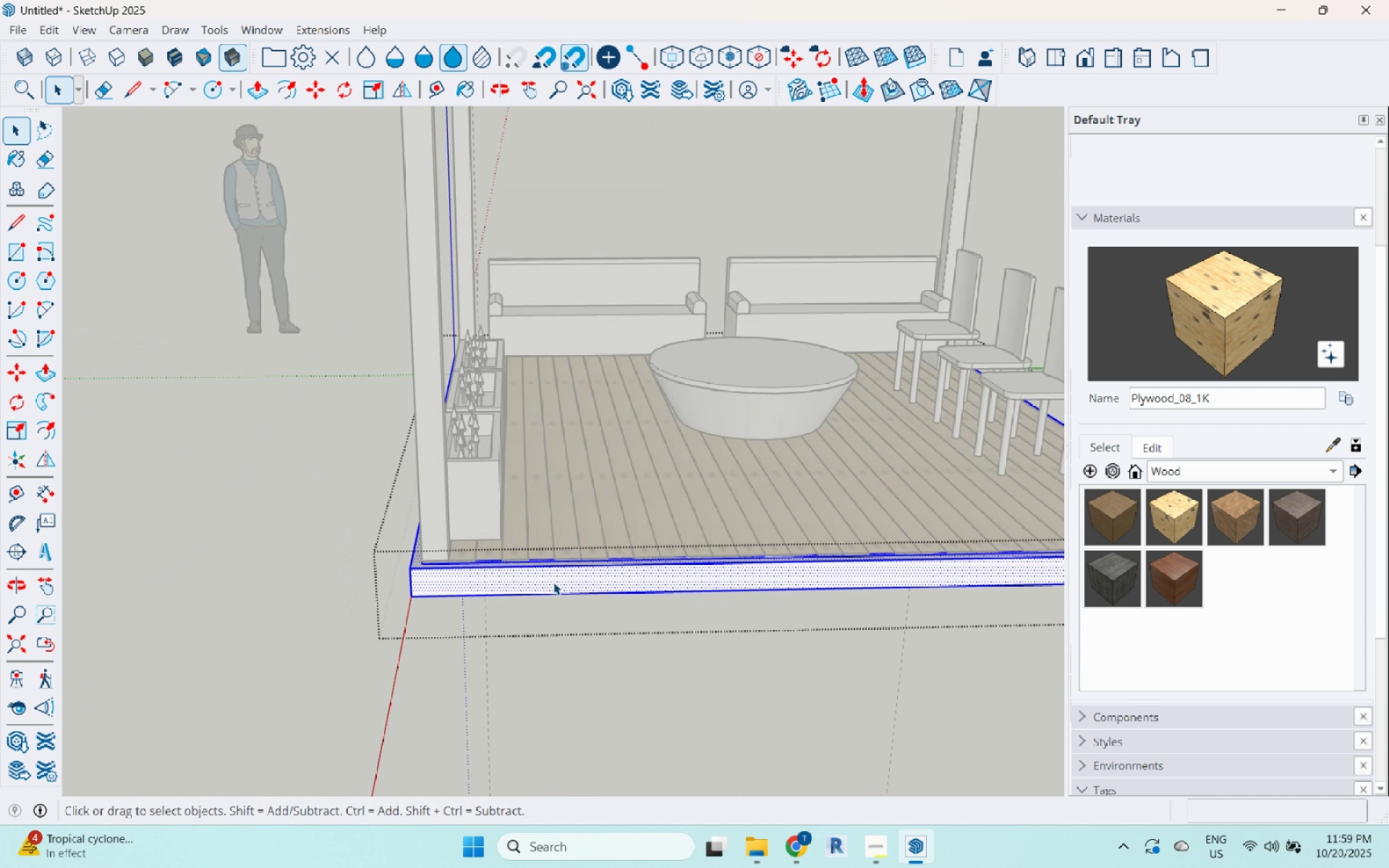 
triple_click([553, 582])
 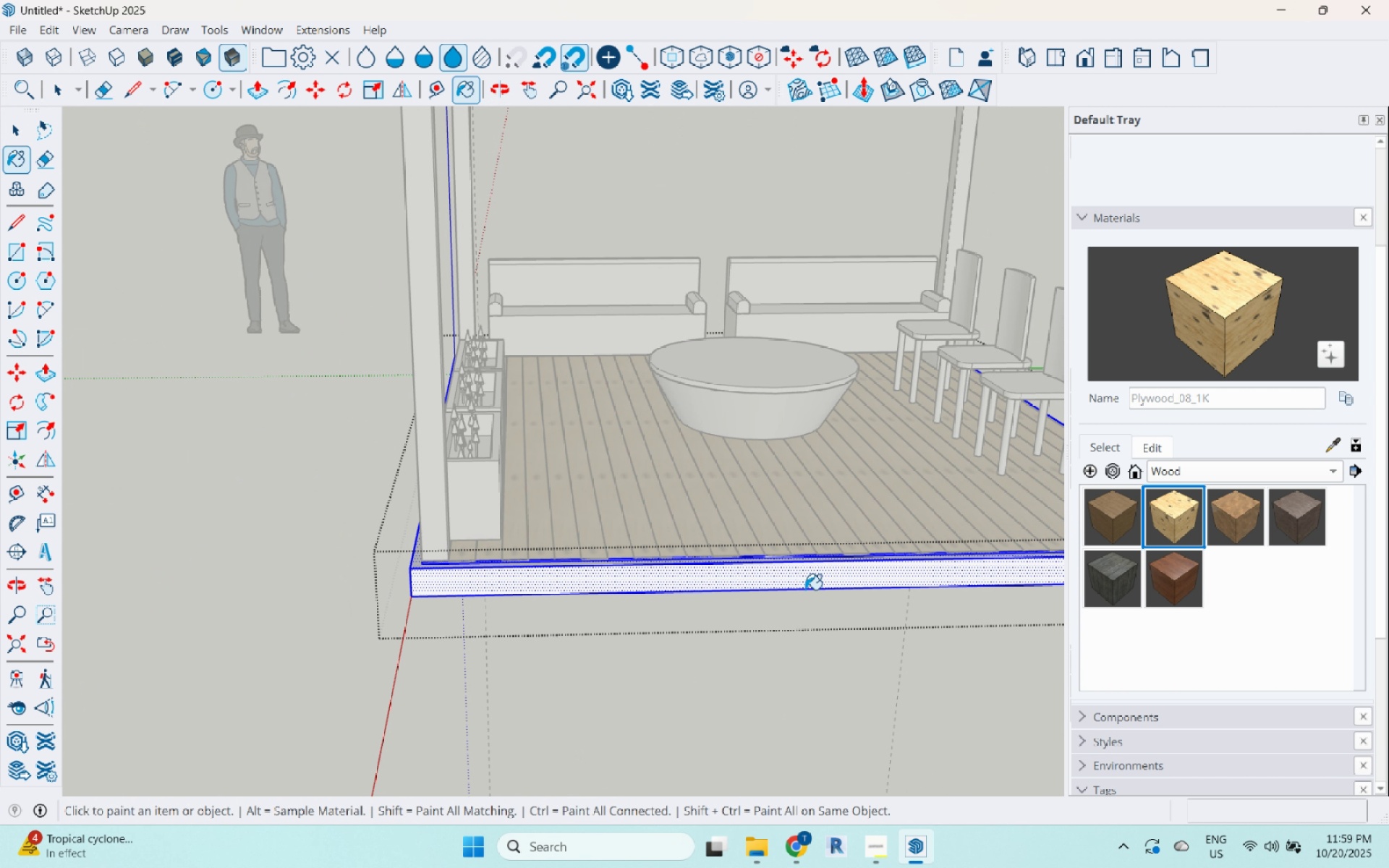 
left_click([804, 579])
 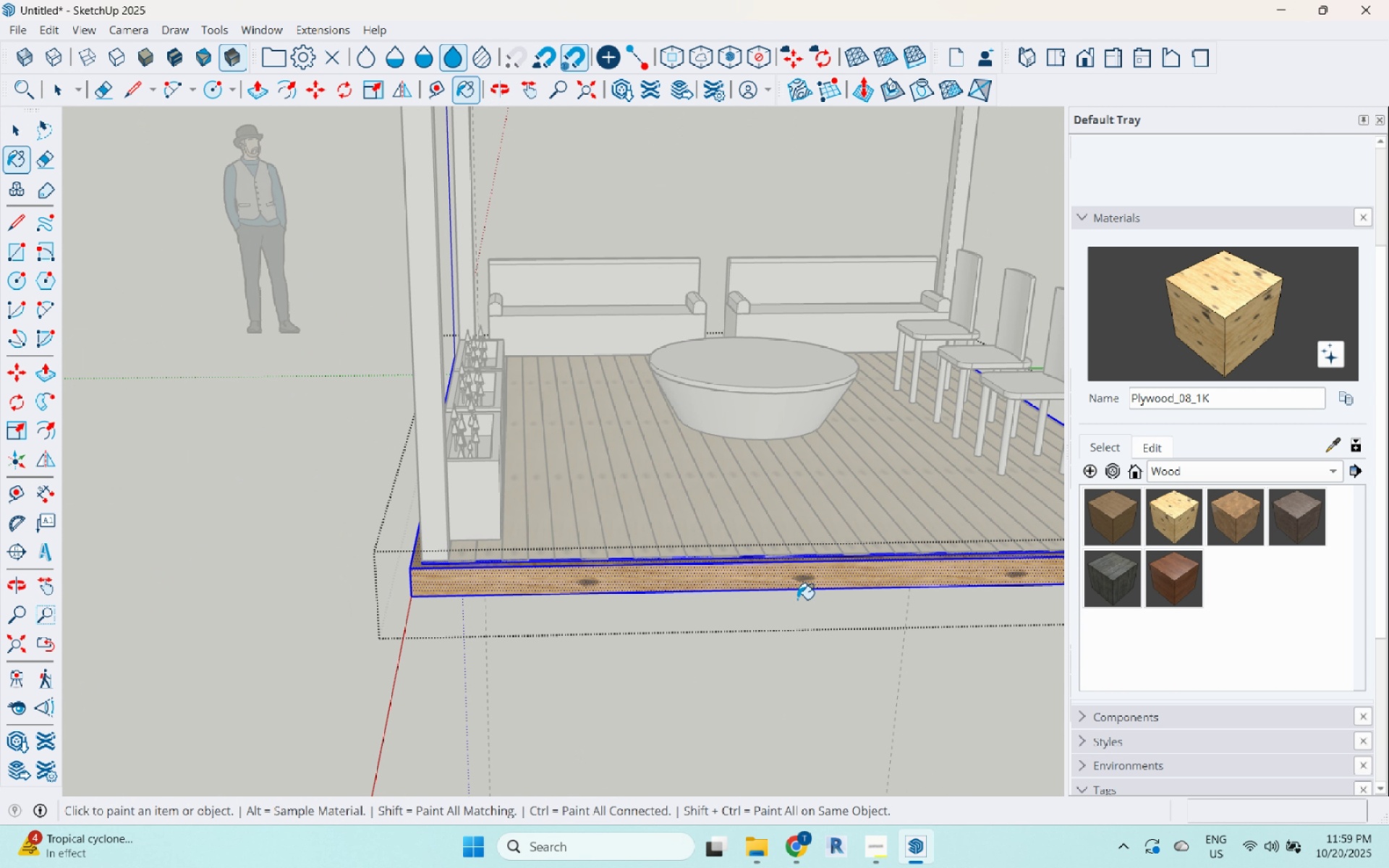 
key(Space)
 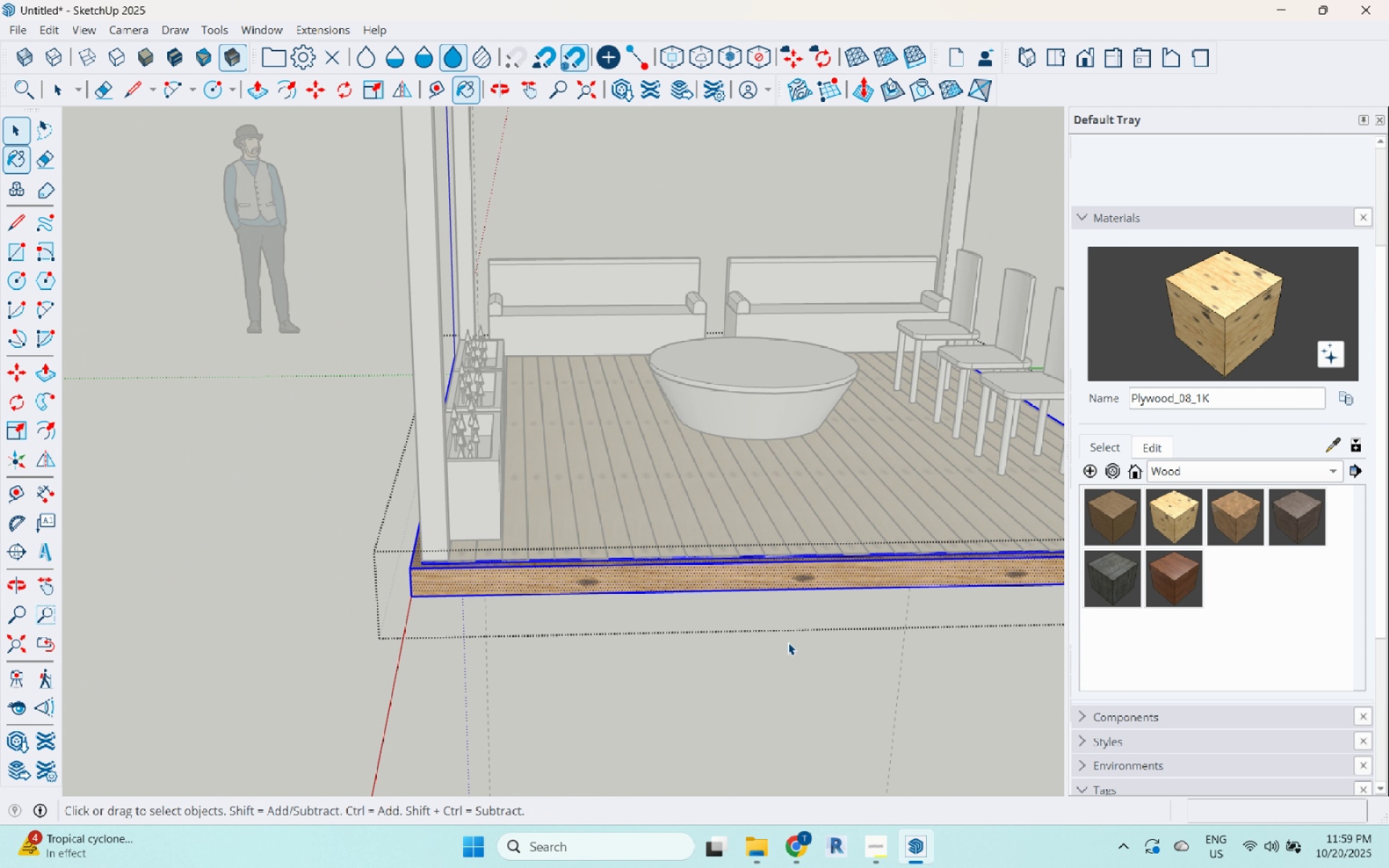 
double_click([788, 642])
 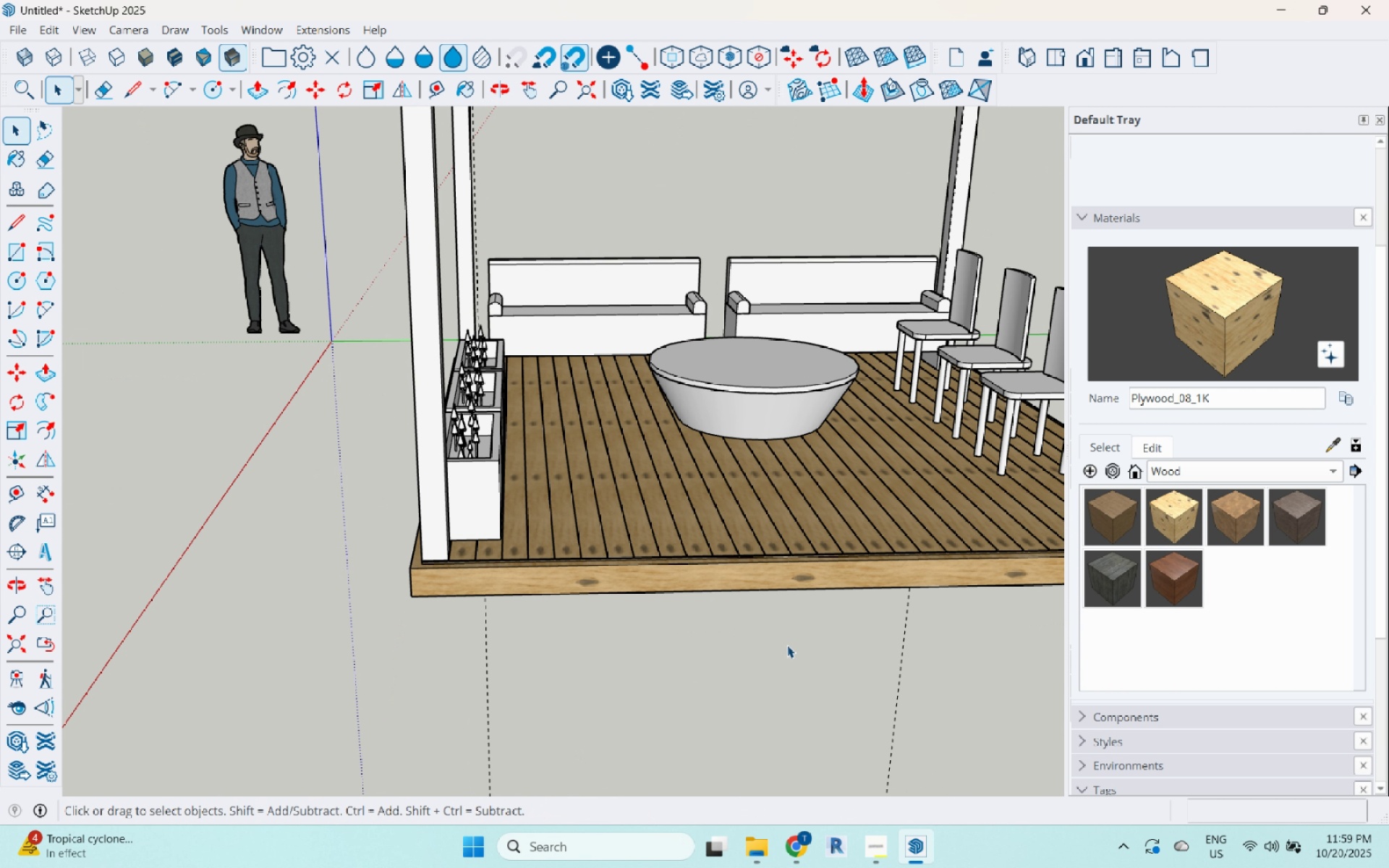 
key(Escape)
 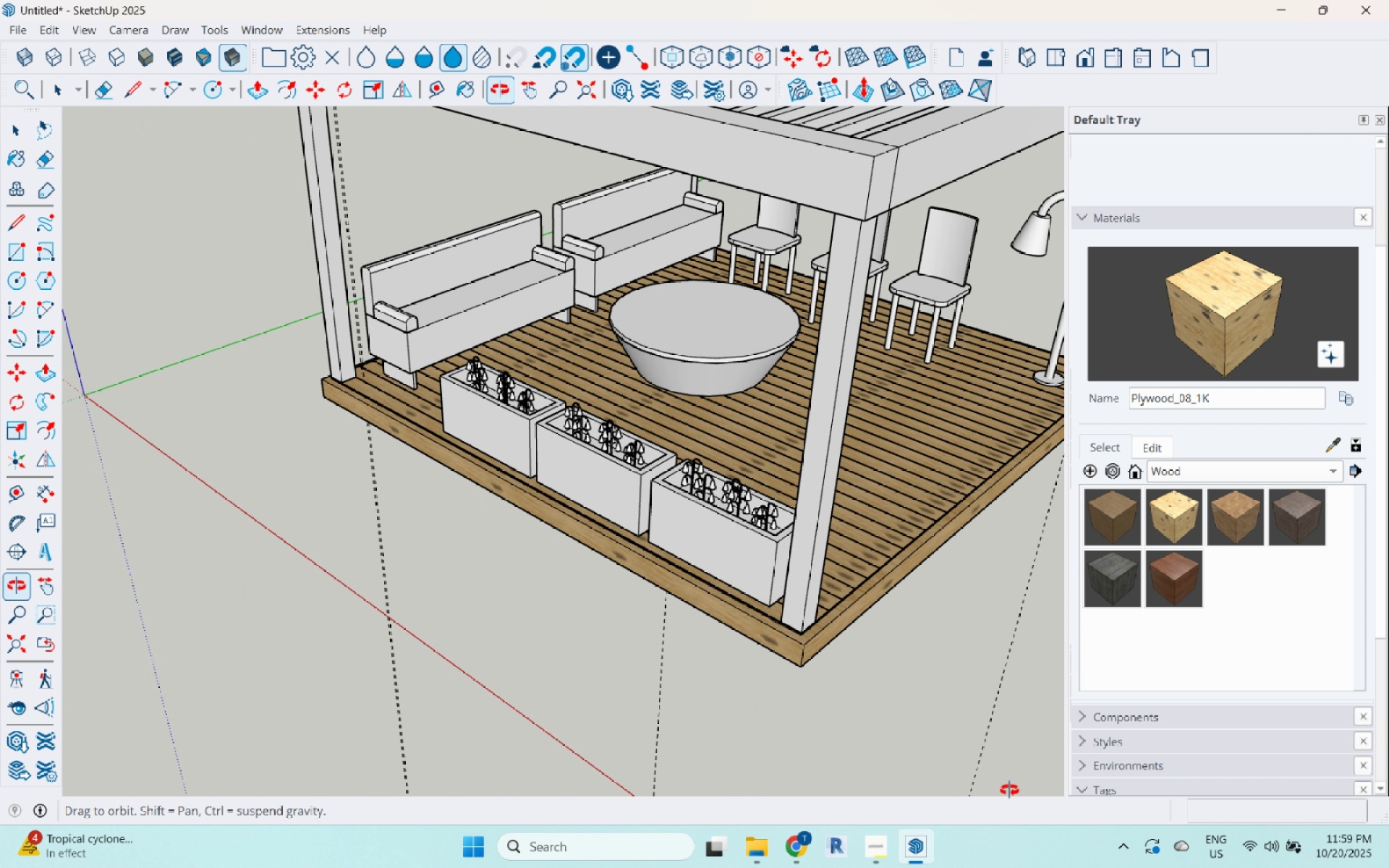 
scroll: coordinate [610, 641], scroll_direction: down, amount: 4.0
 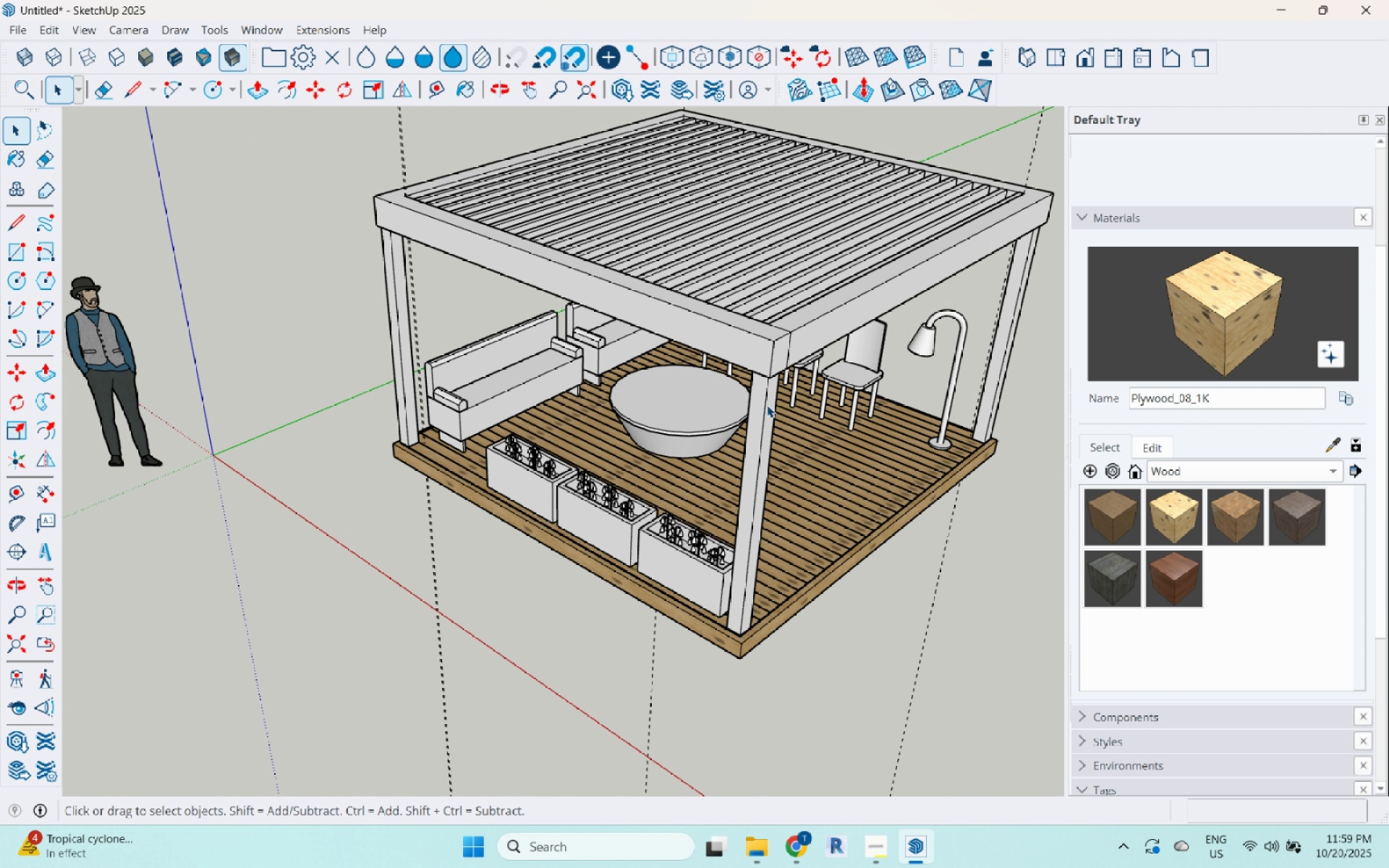 
double_click([767, 405])
 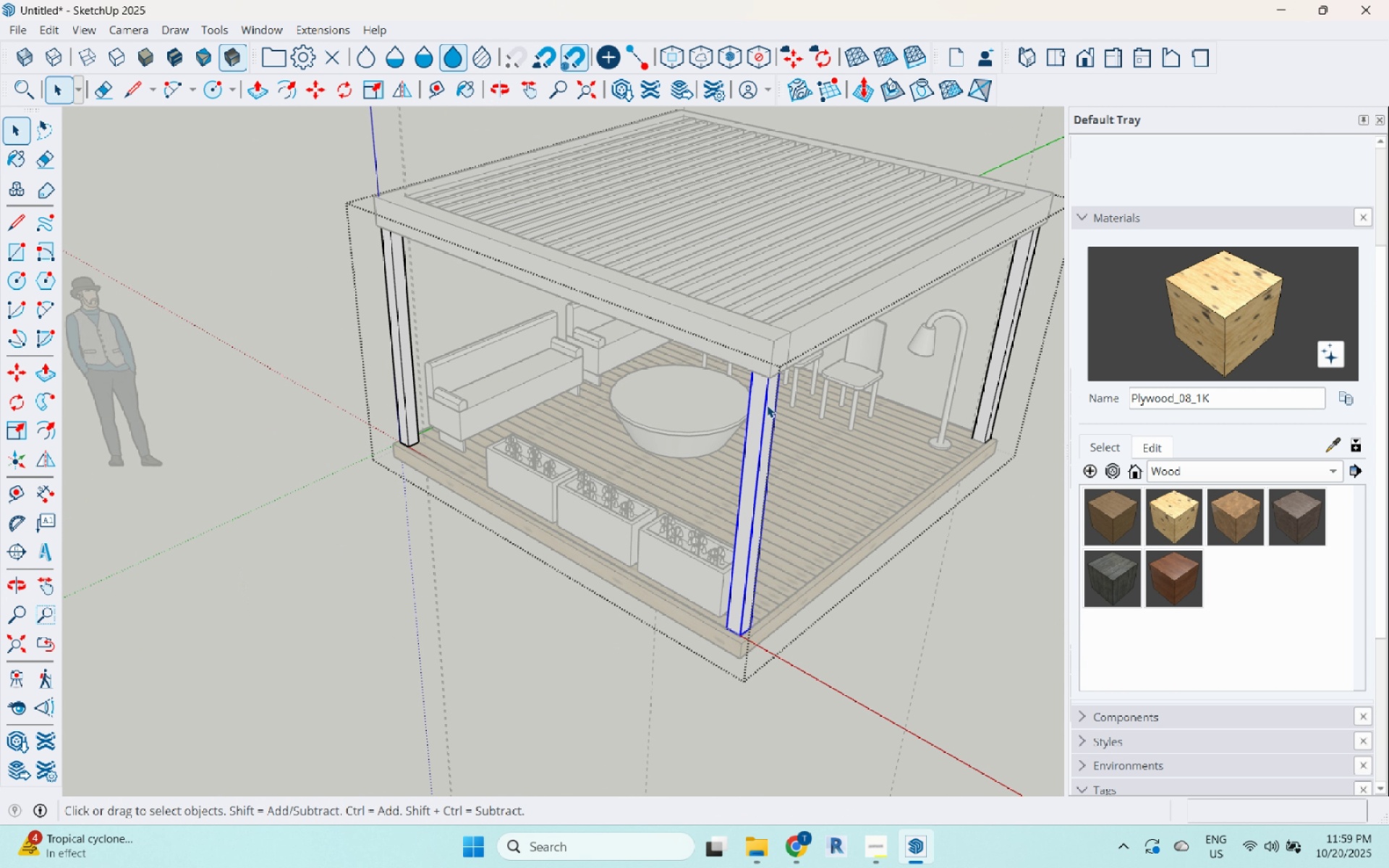 
triple_click([767, 405])
 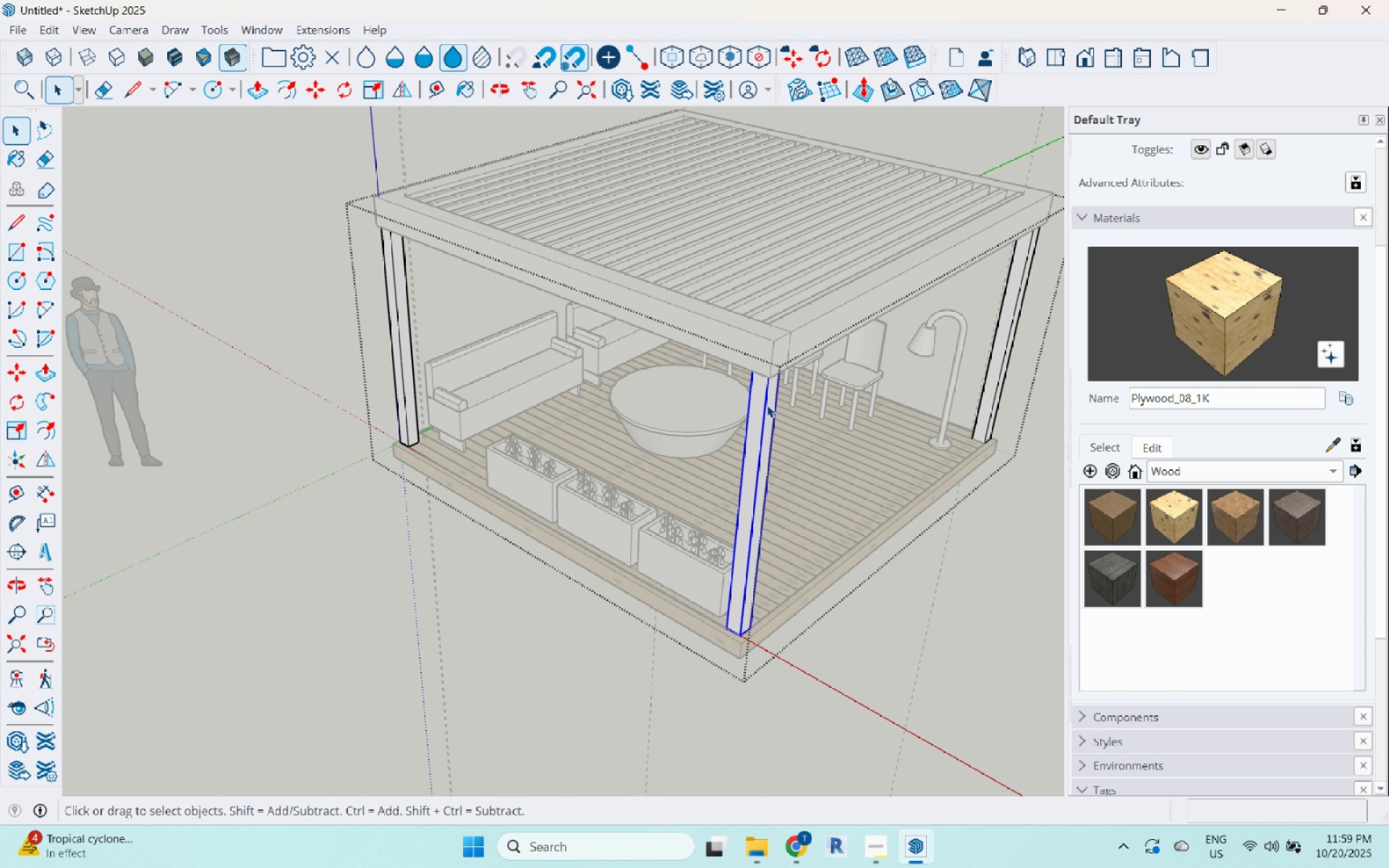 
double_click([767, 405])
 